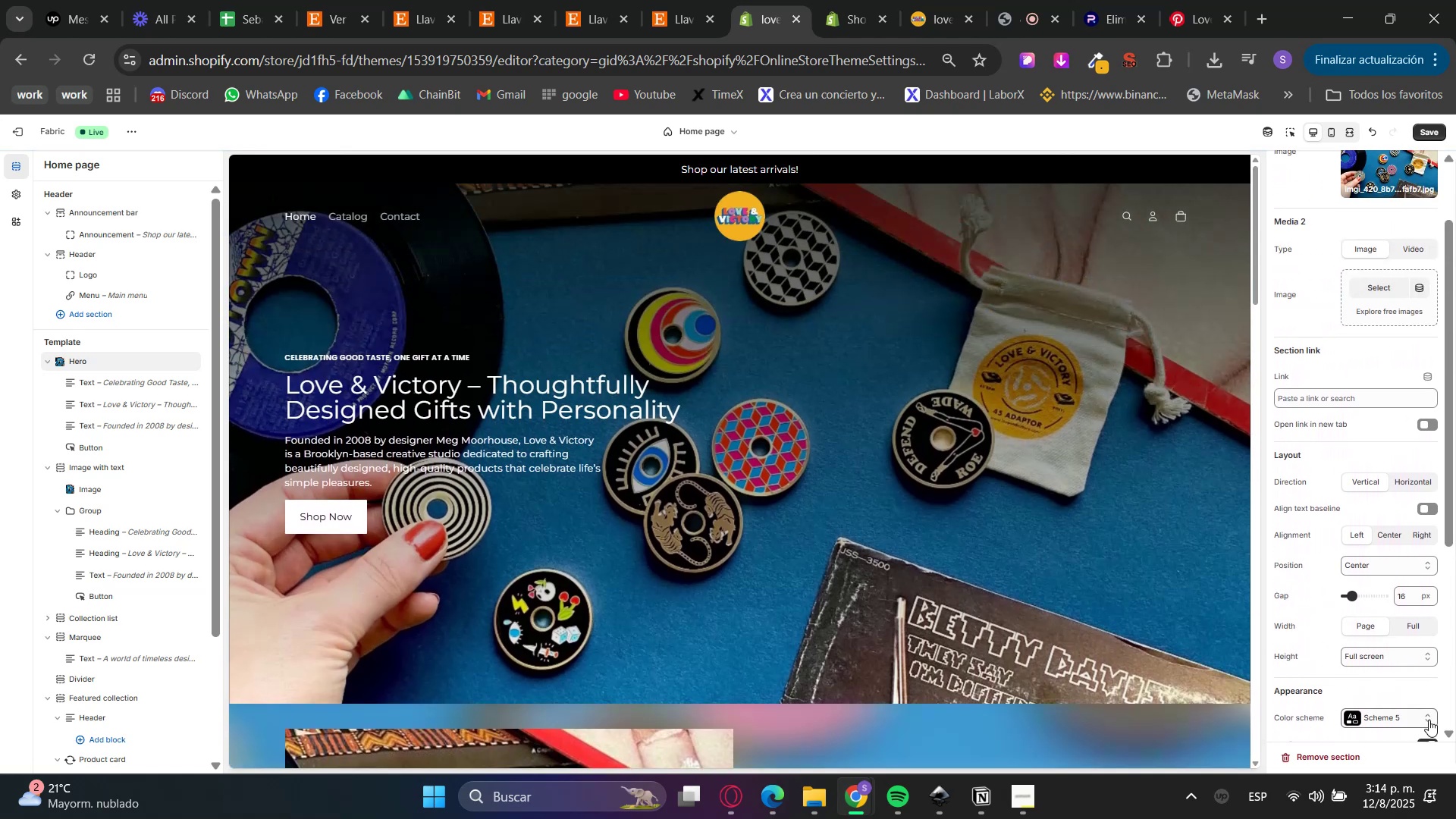 
scroll: coordinate [1431, 737], scroll_direction: down, amount: 1.0
 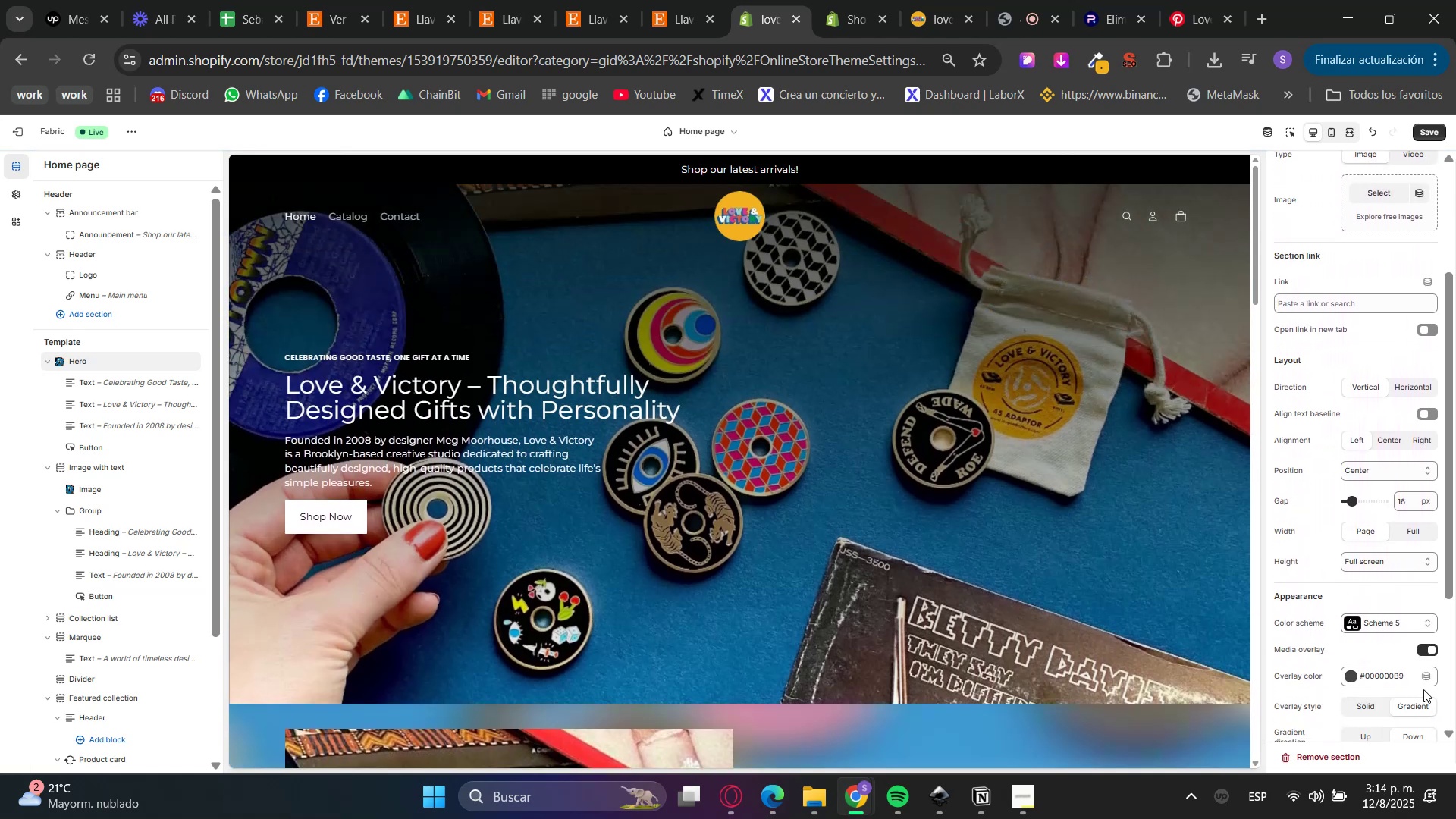 
left_click([1436, 648])
 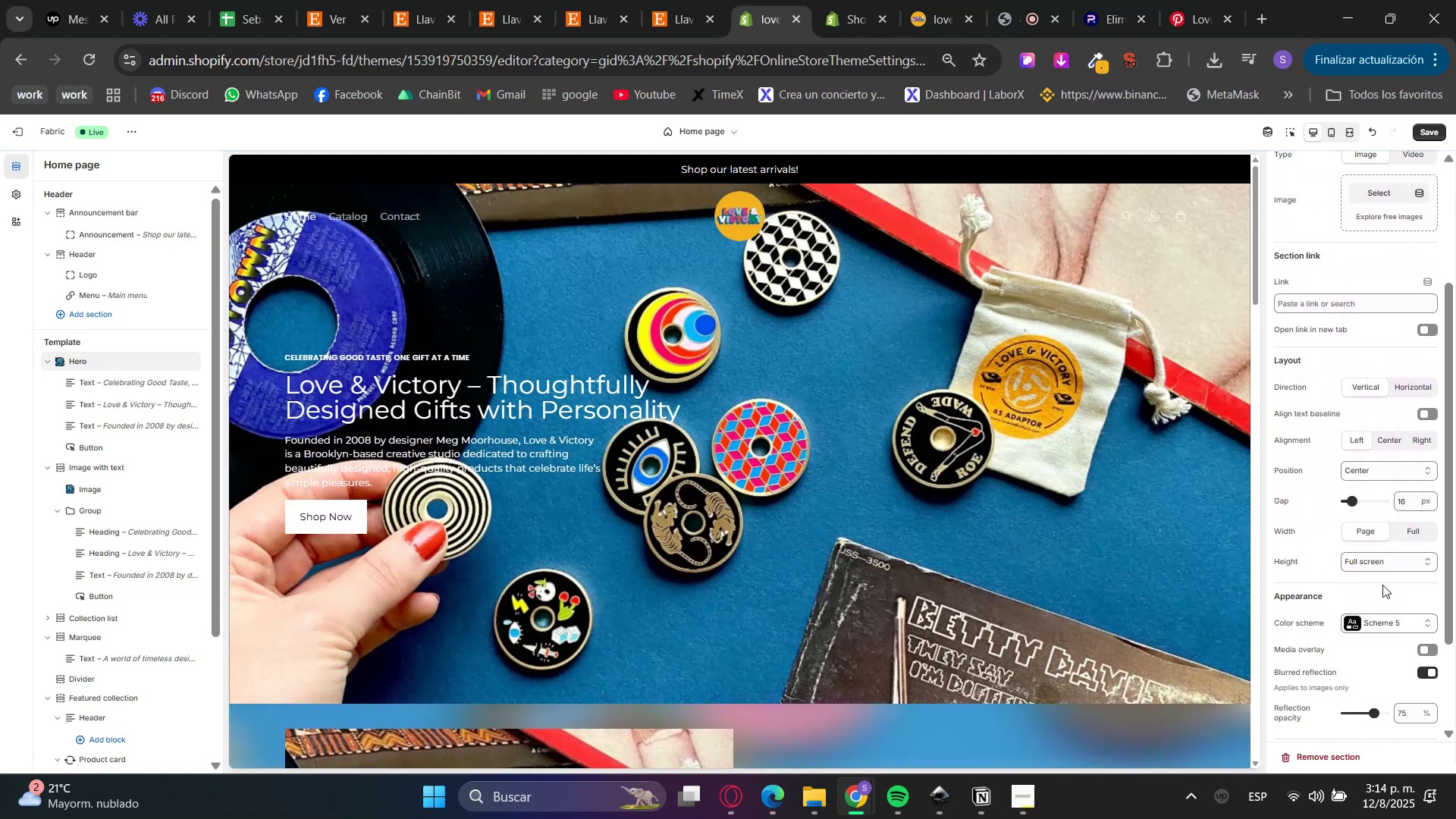 
left_click([1426, 642])
 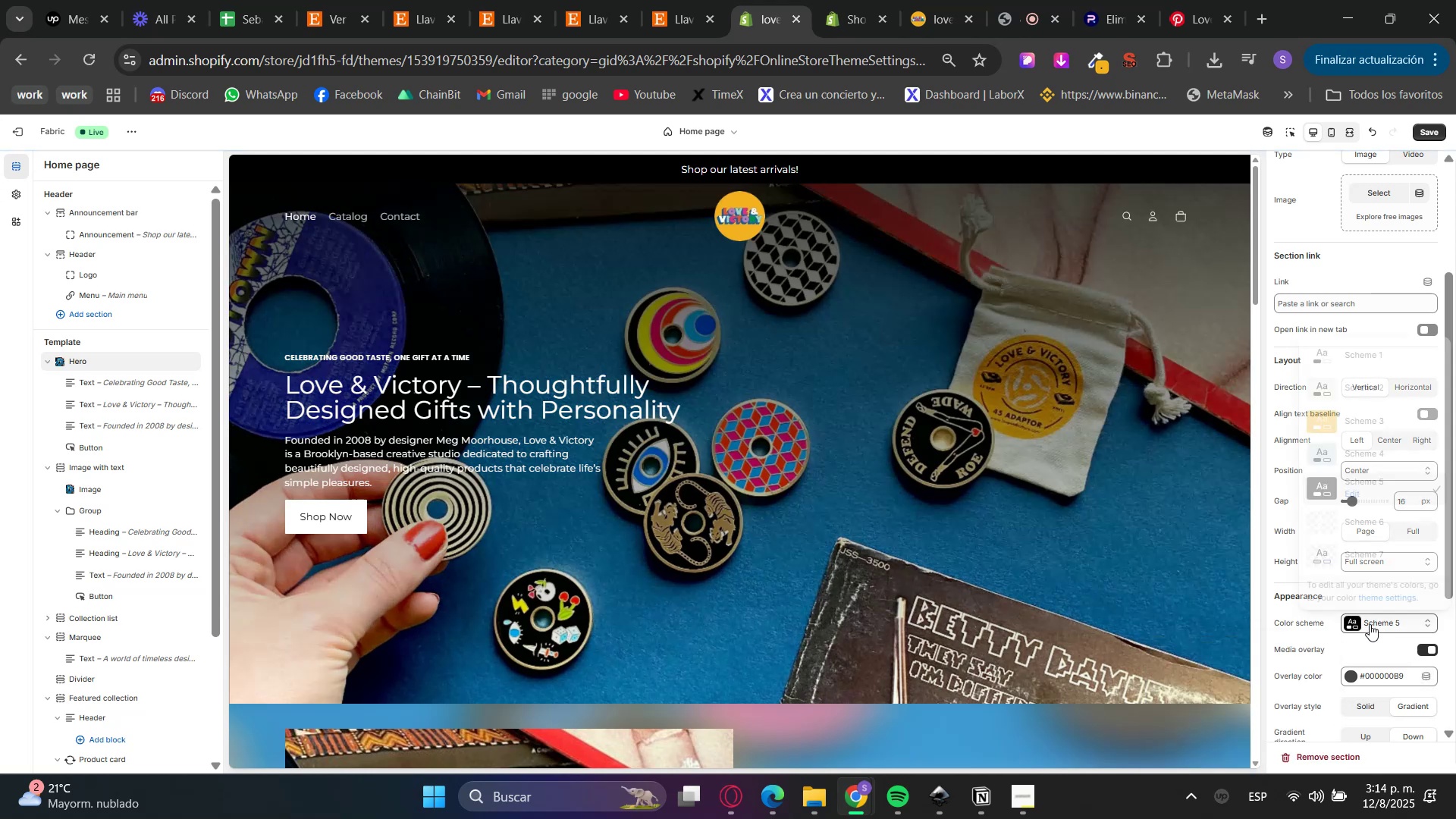 
scroll: coordinate [1326, 639], scroll_direction: down, amount: 2.0
 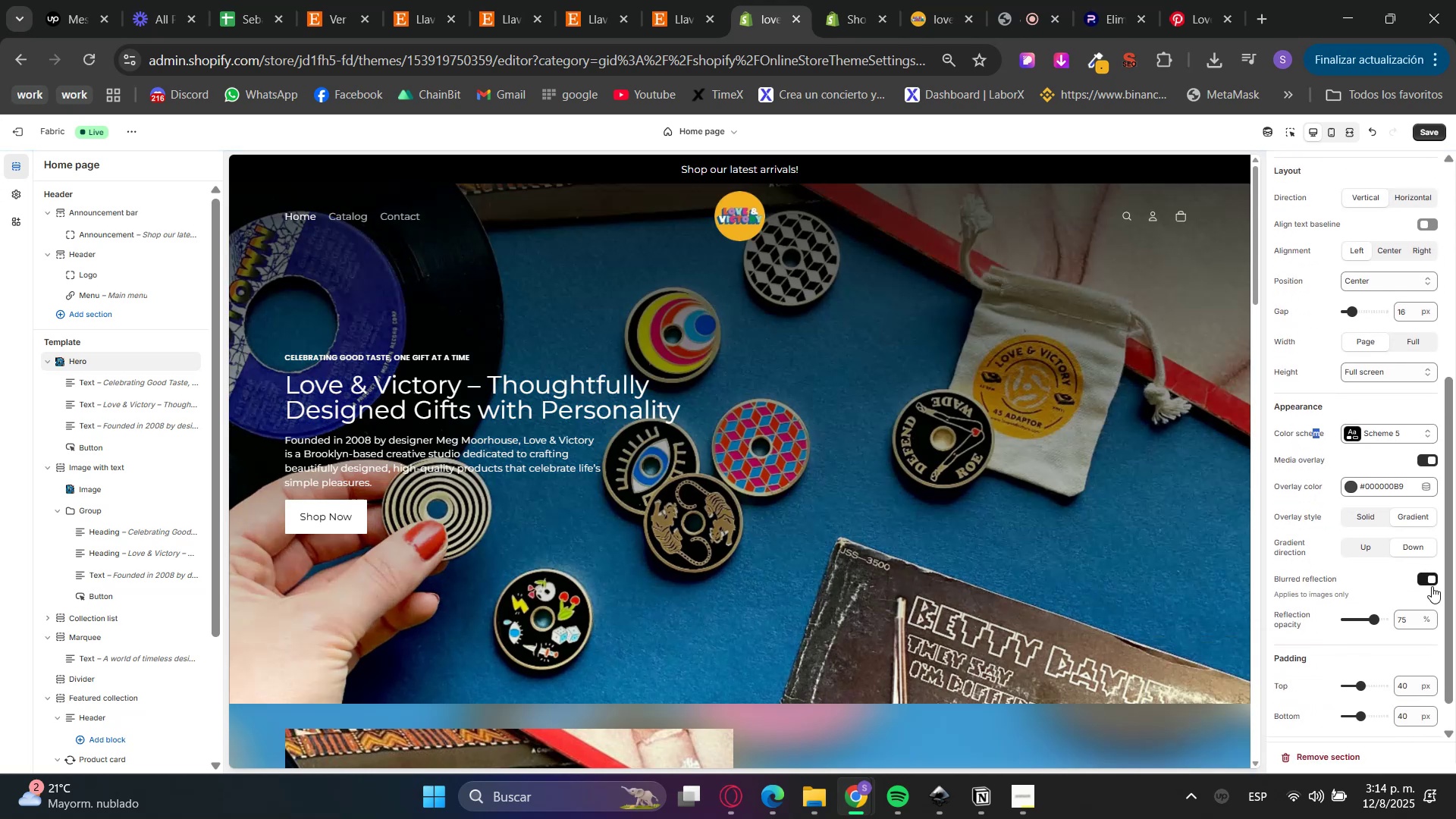 
double_click([1427, 581])
 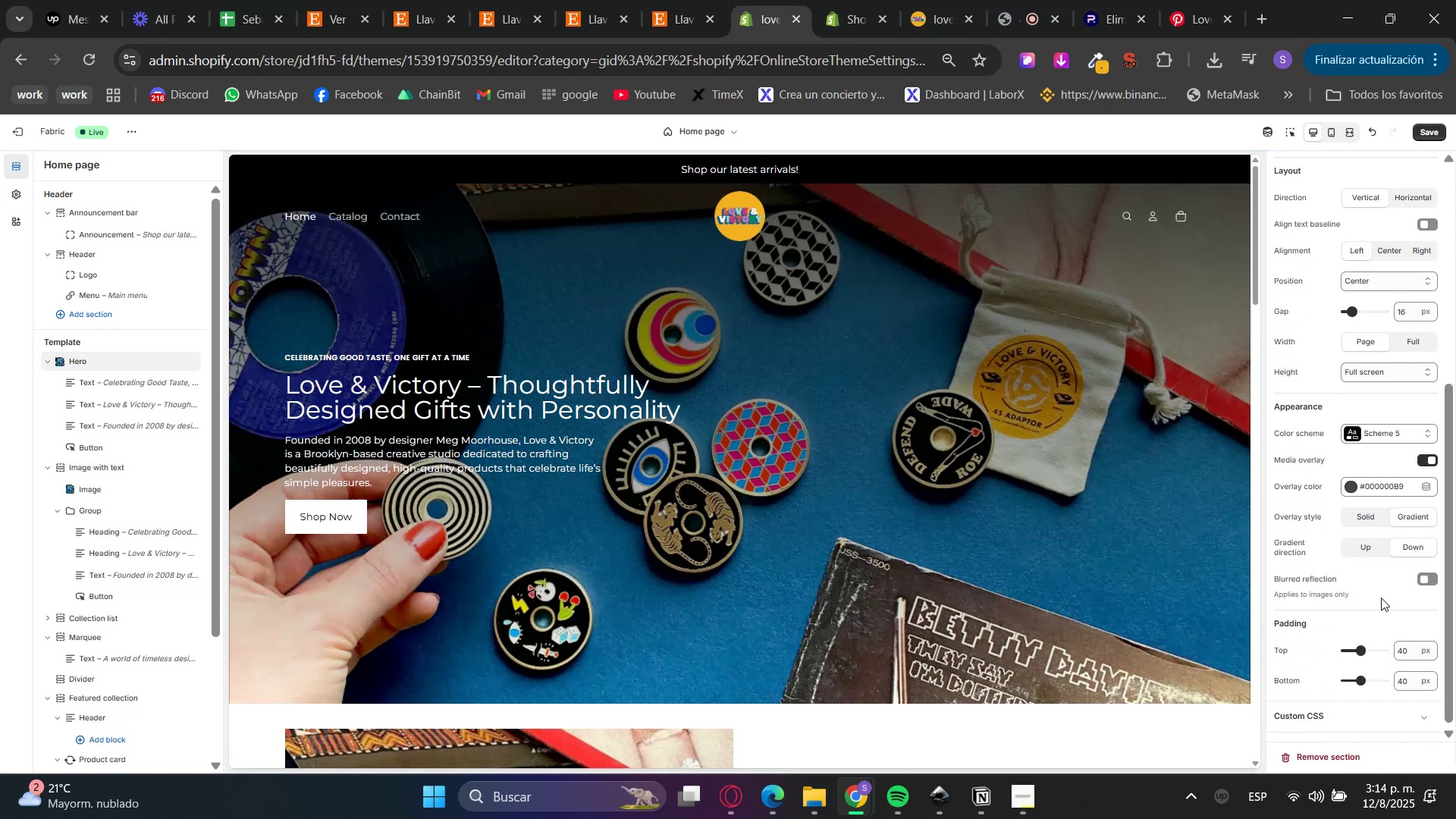 
scroll: coordinate [1102, 604], scroll_direction: up, amount: 5.0
 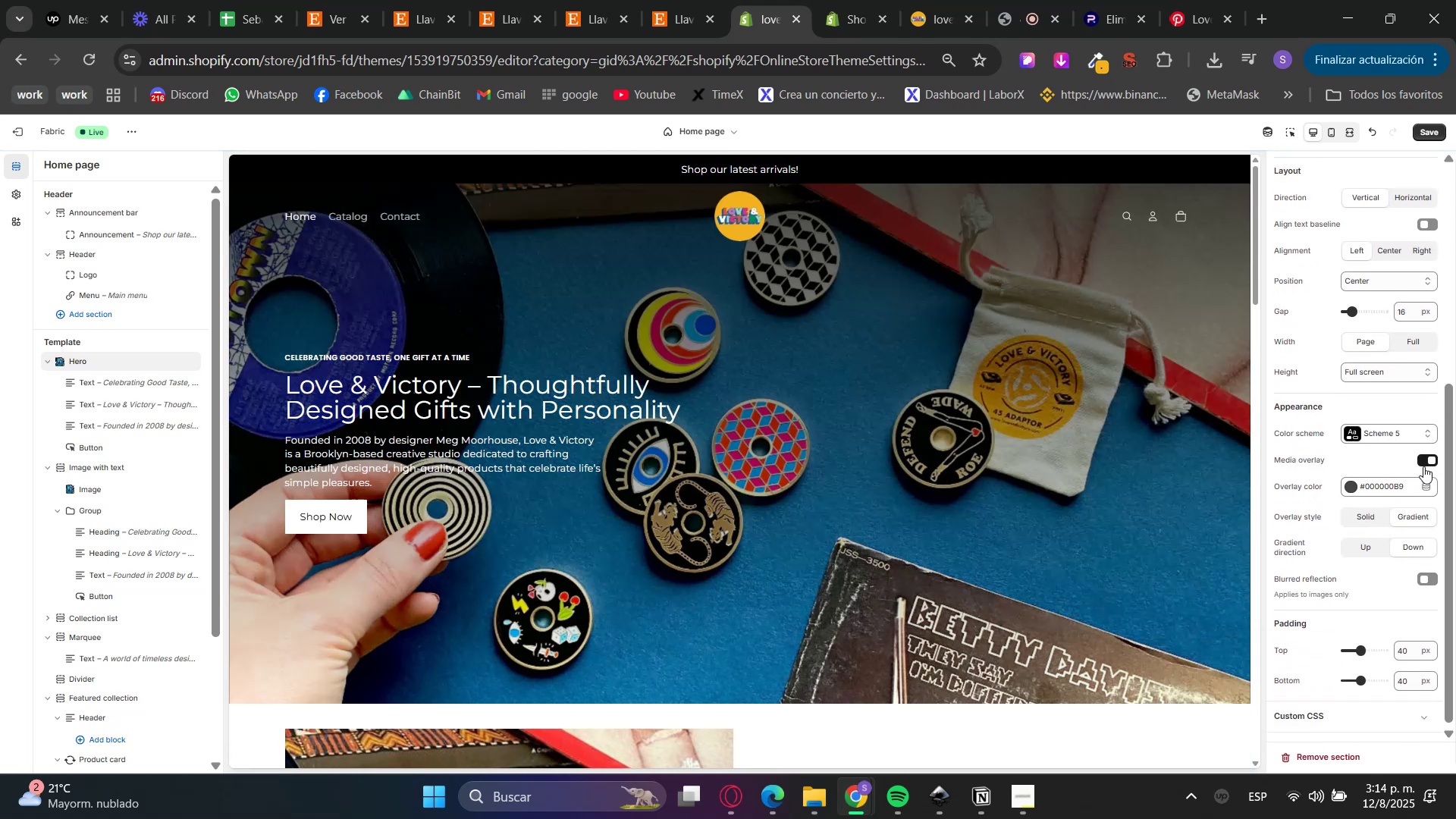 
left_click([1375, 517])
 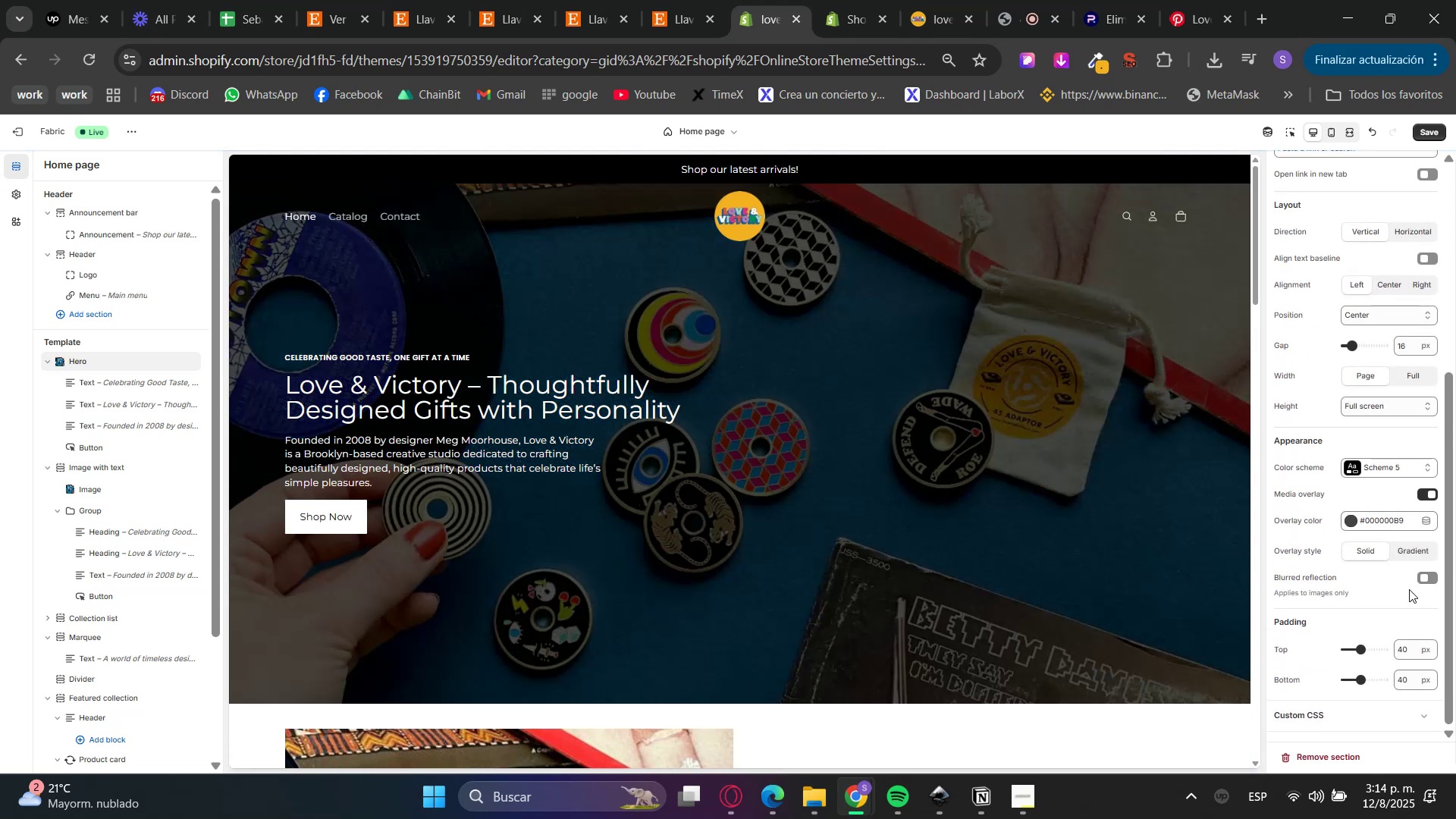 
left_click([1393, 523])
 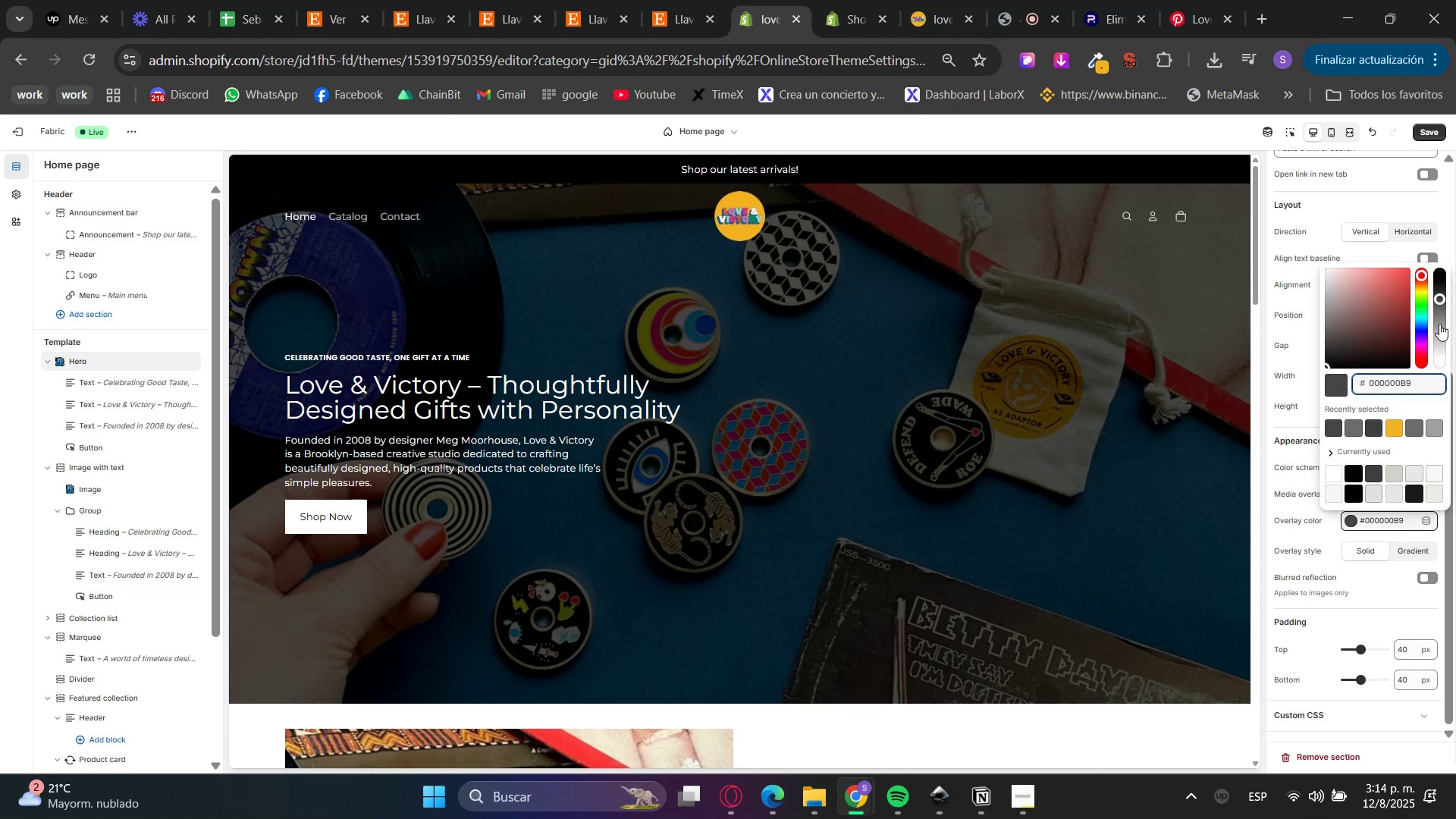 
left_click_drag(start_coordinate=[1436, 300], to_coordinate=[1434, 318])
 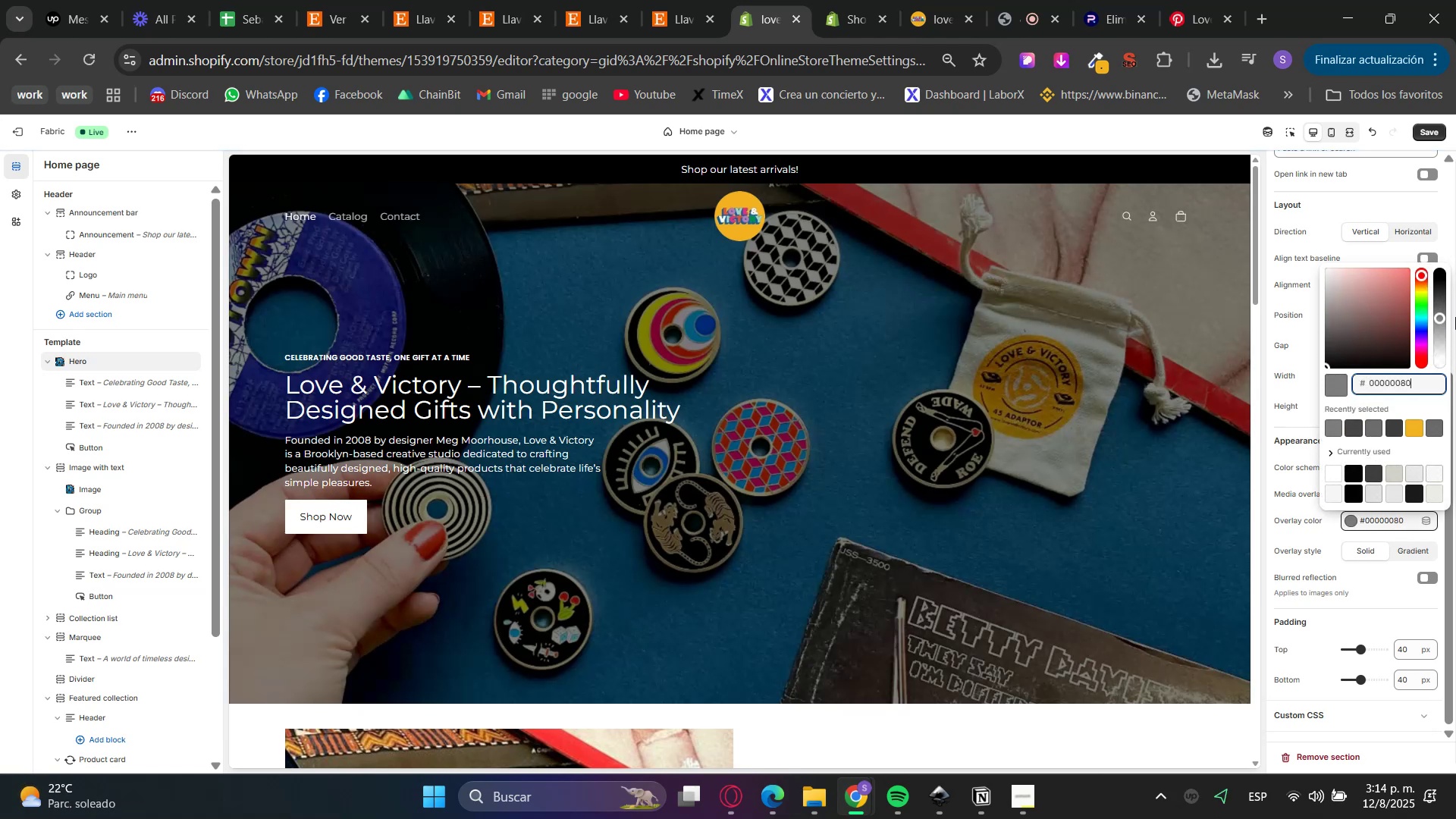 
left_click_drag(start_coordinate=[1442, 318], to_coordinate=[1448, 312])
 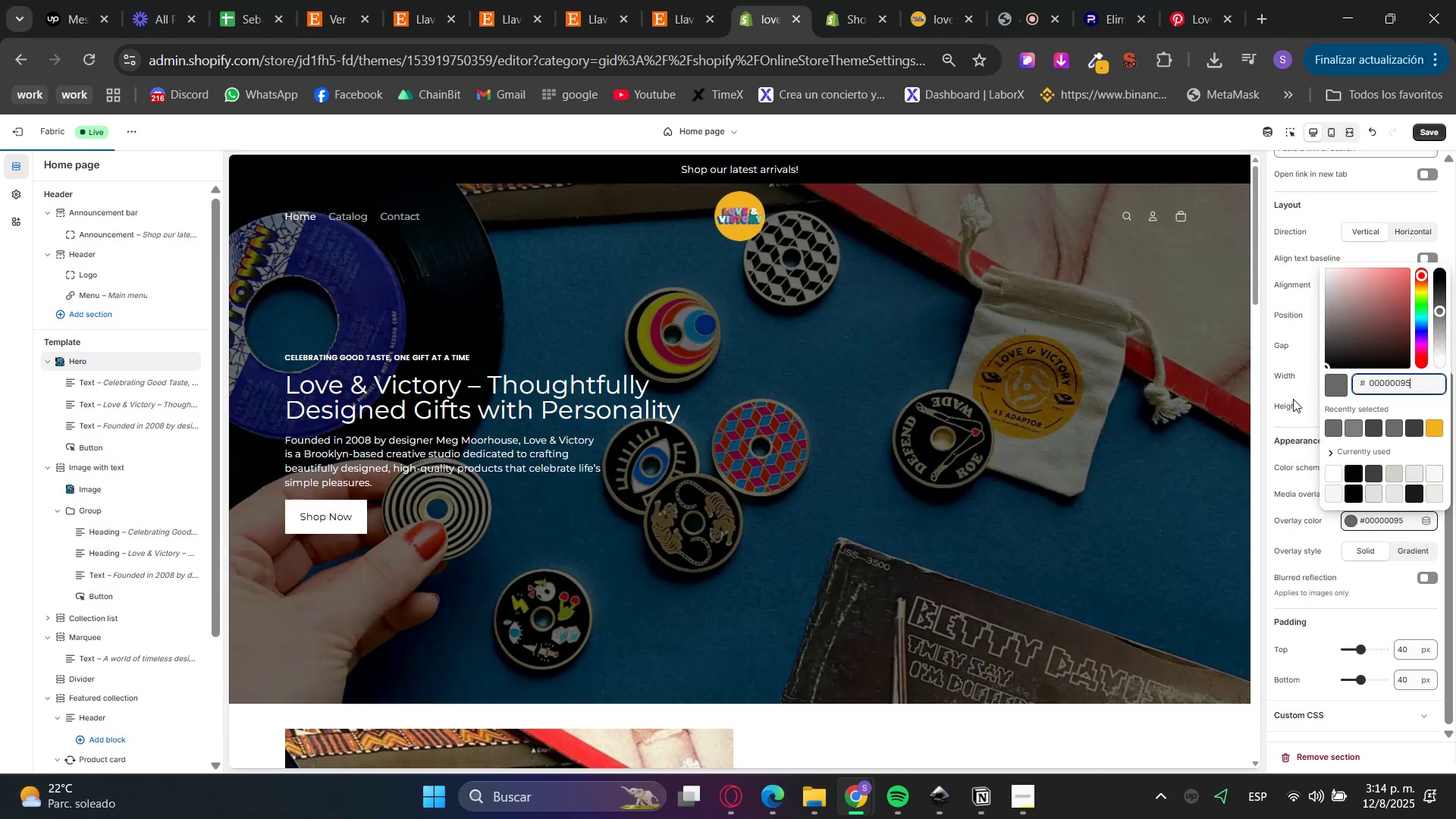 
left_click([1281, 419])
 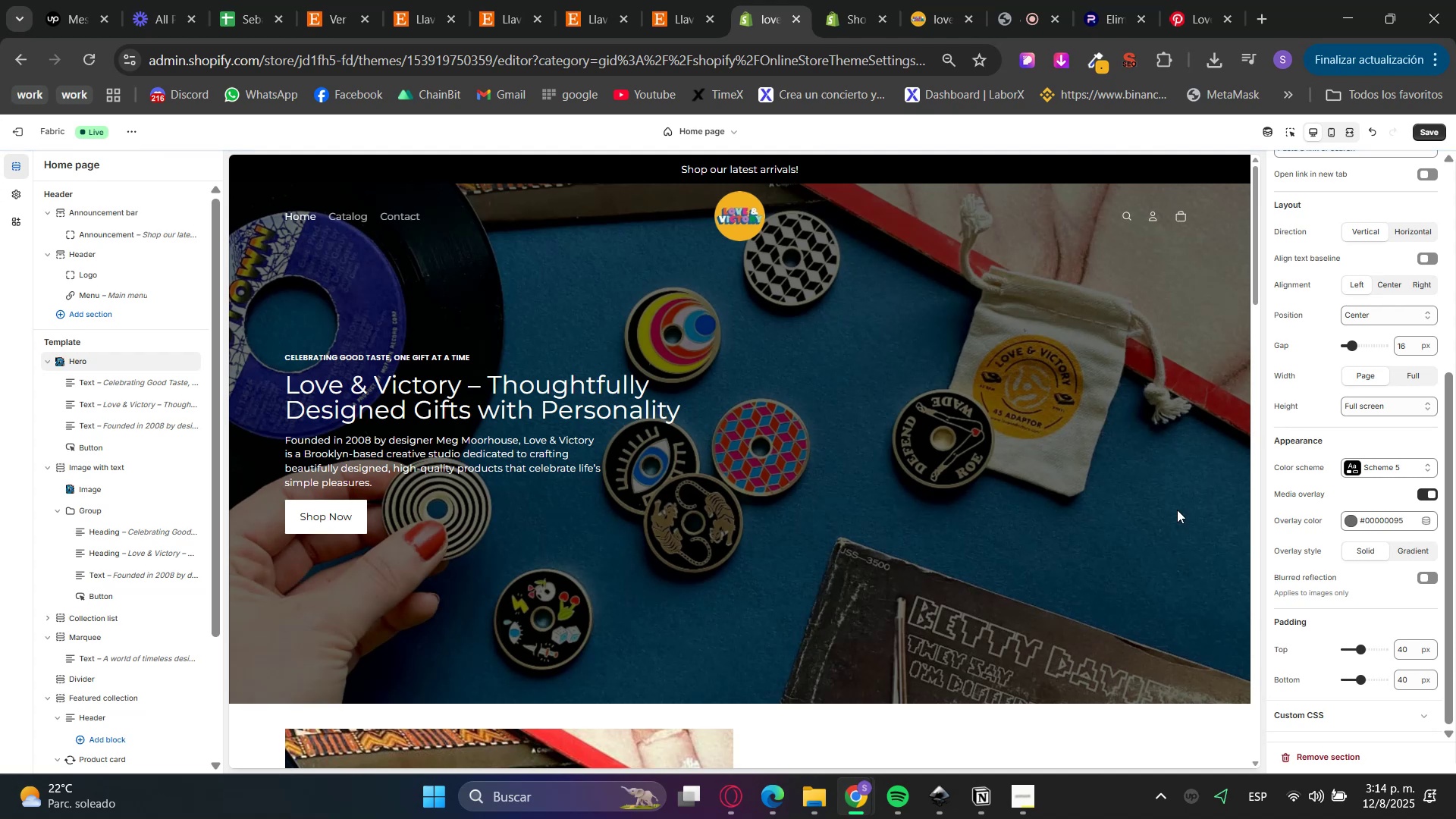 
scroll: coordinate [851, 619], scroll_direction: up, amount: 4.0
 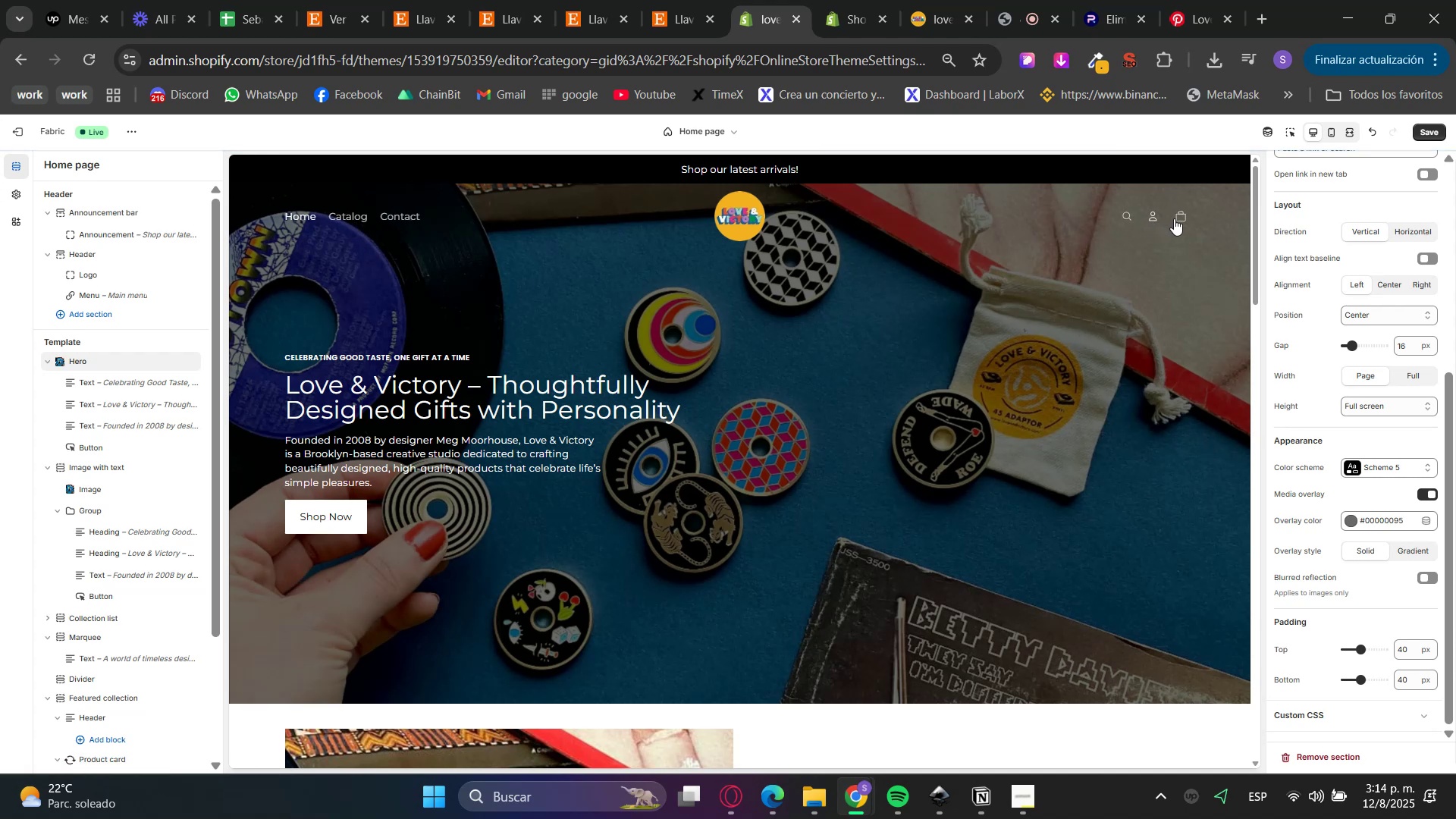 
wait(5.59)
 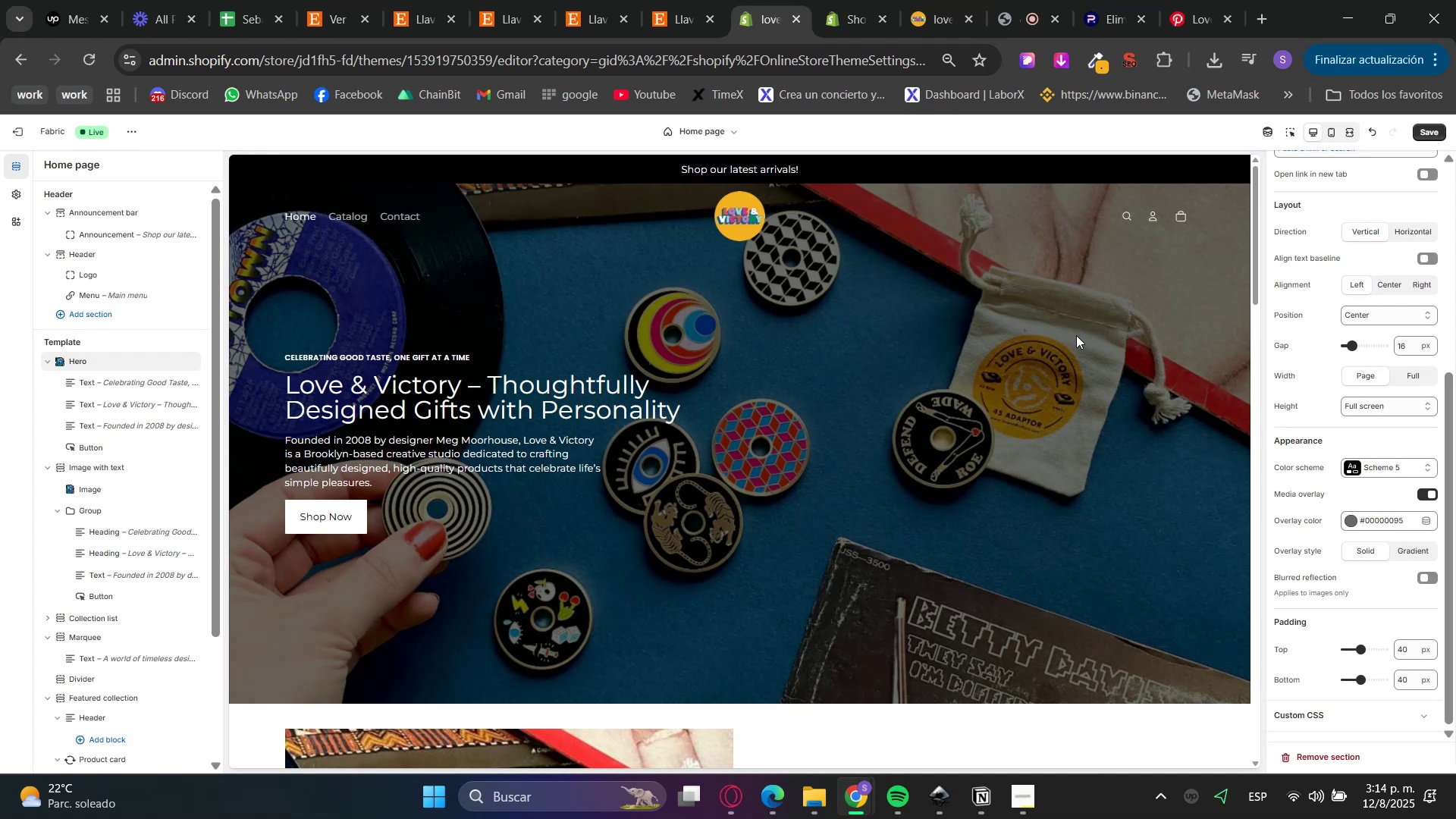 
scroll: coordinate [865, 483], scroll_direction: down, amount: 5.0
 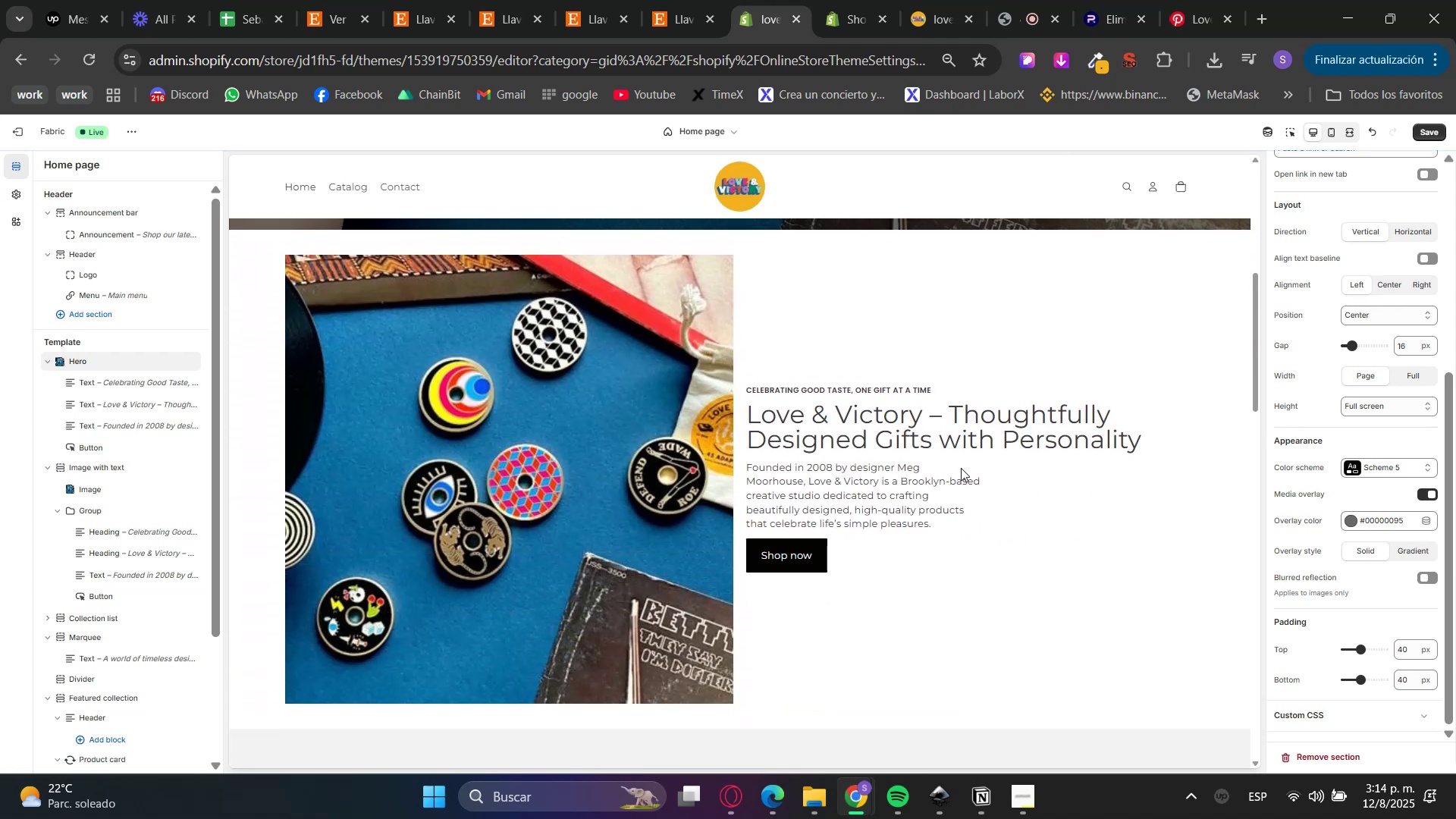 
scroll: coordinate [962, 479], scroll_direction: up, amount: 6.0
 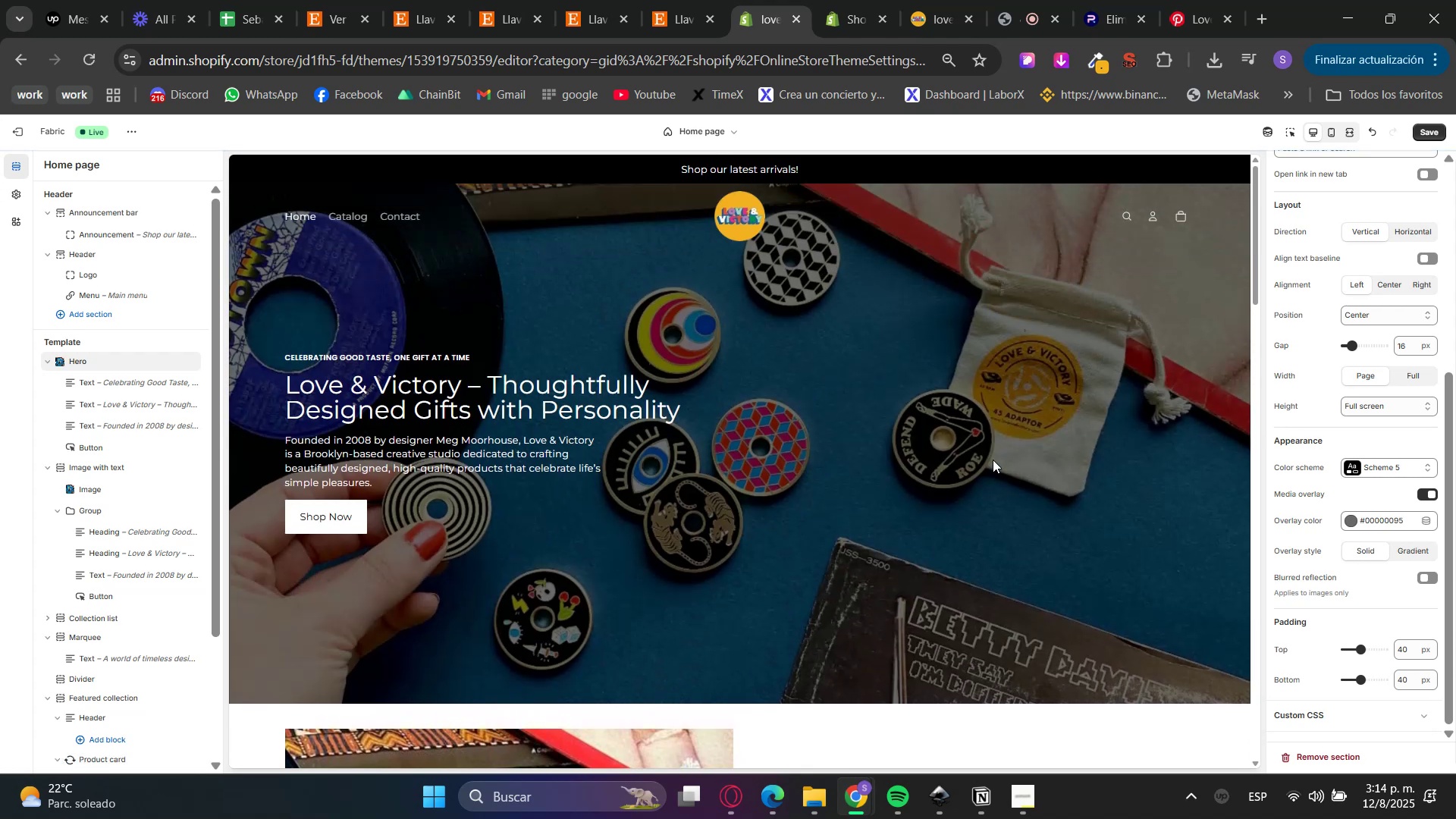 
scroll: coordinate [1005, 447], scroll_direction: down, amount: 4.0
 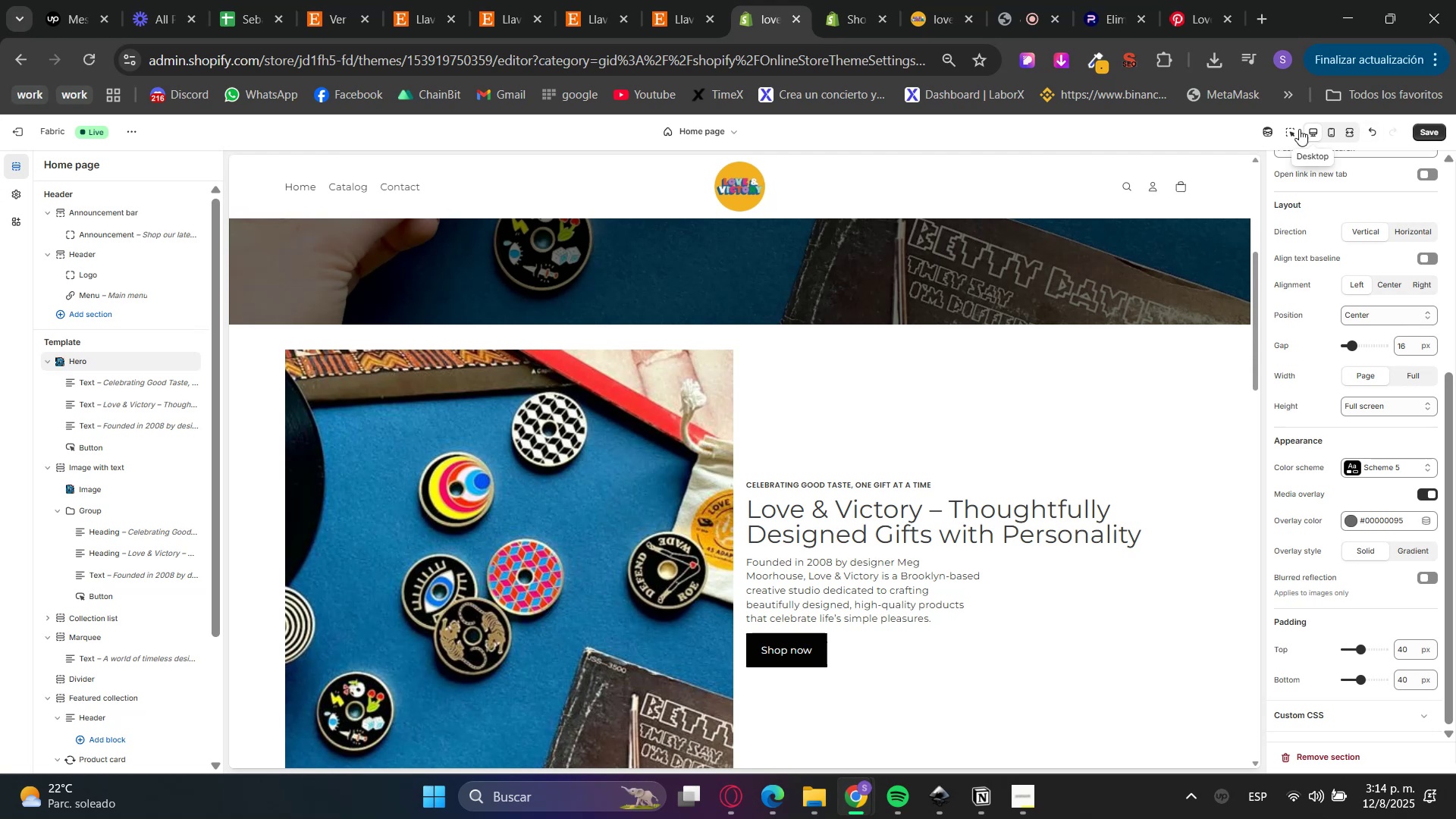 
left_click([1291, 131])
 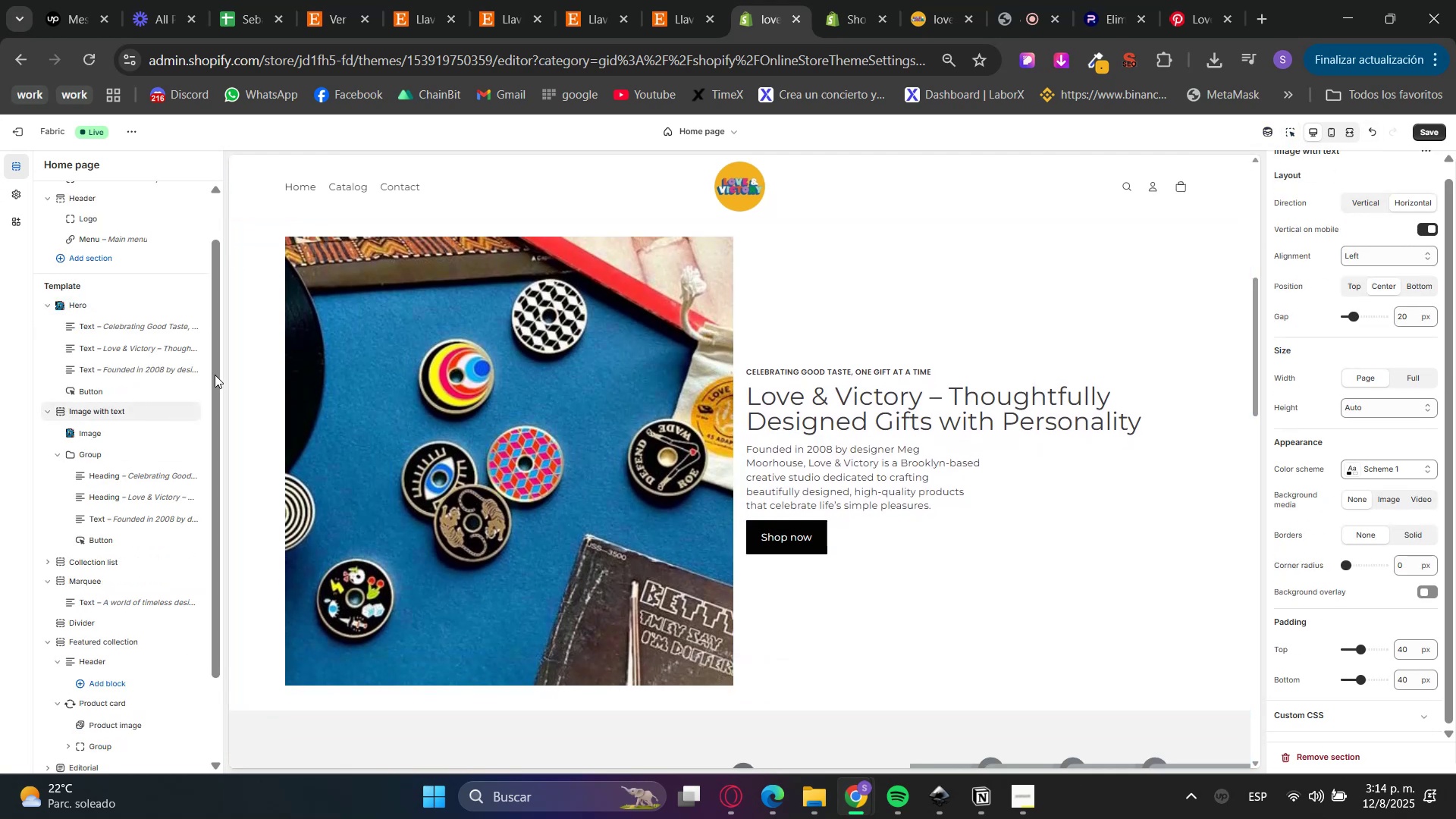 
double_click([180, 411])
 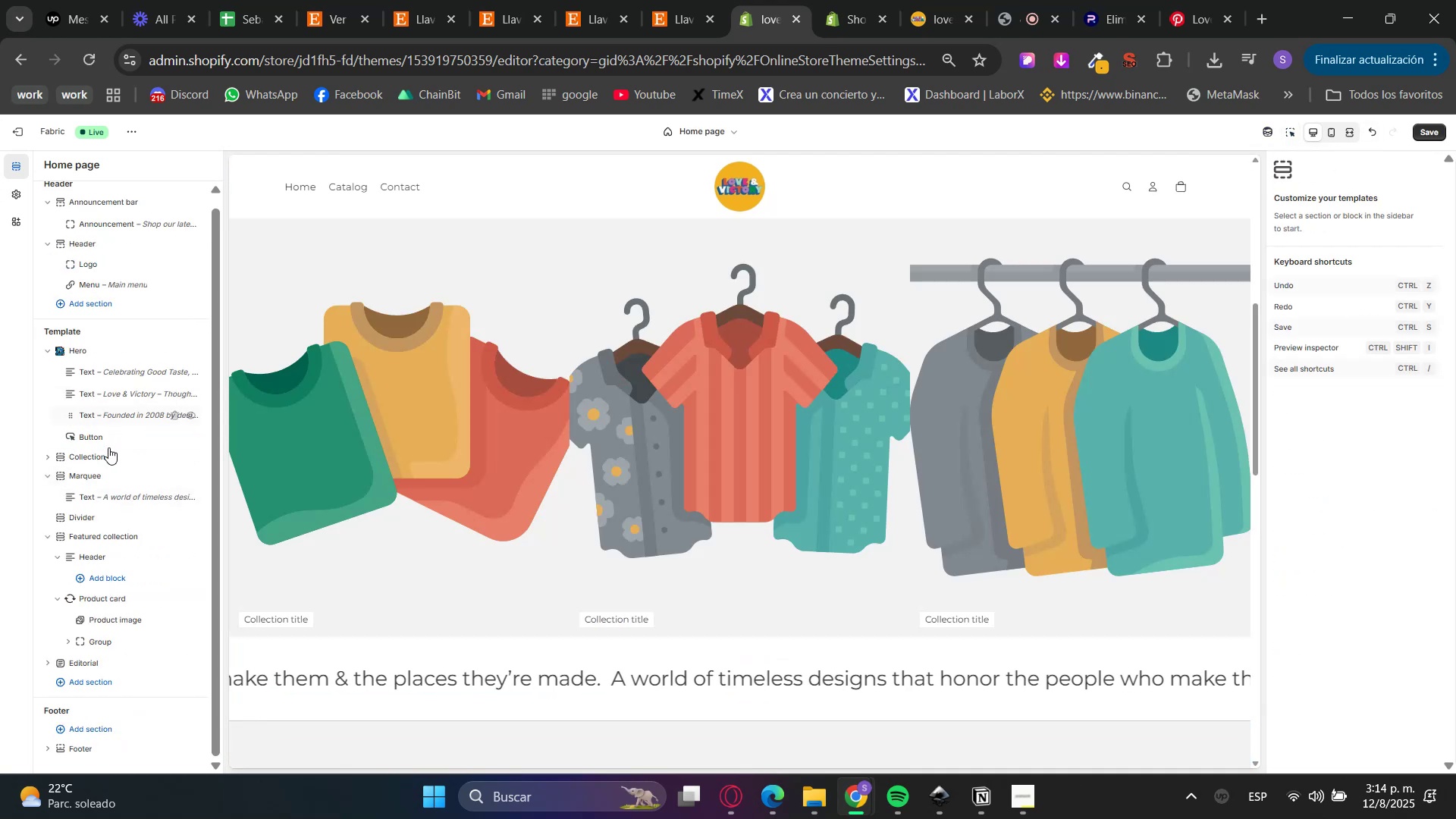 
scroll: coordinate [743, 588], scroll_direction: up, amount: 2.0
 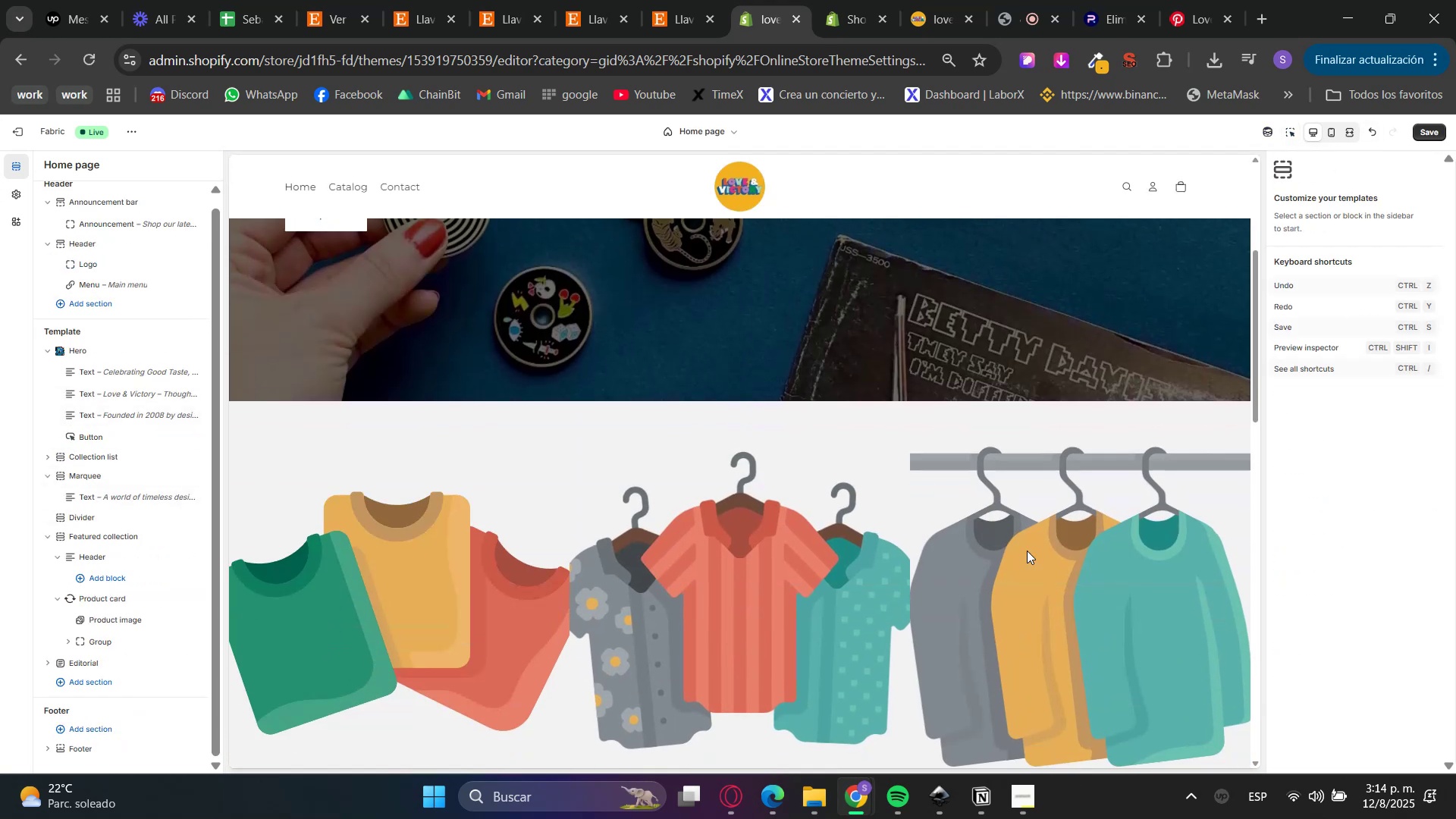 
scroll: coordinate [1046, 544], scroll_direction: down, amount: 1.0
 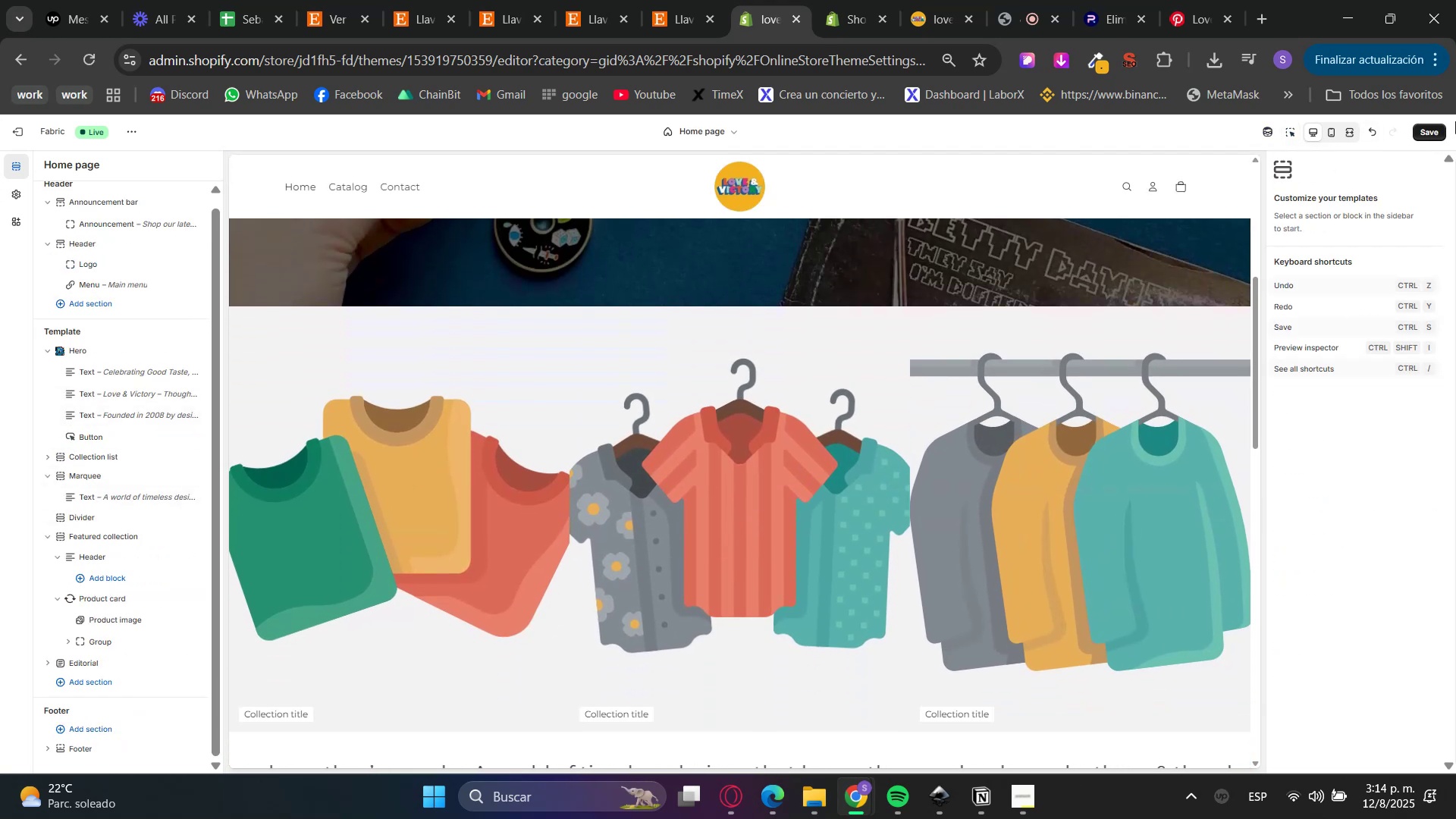 
left_click([1426, 130])
 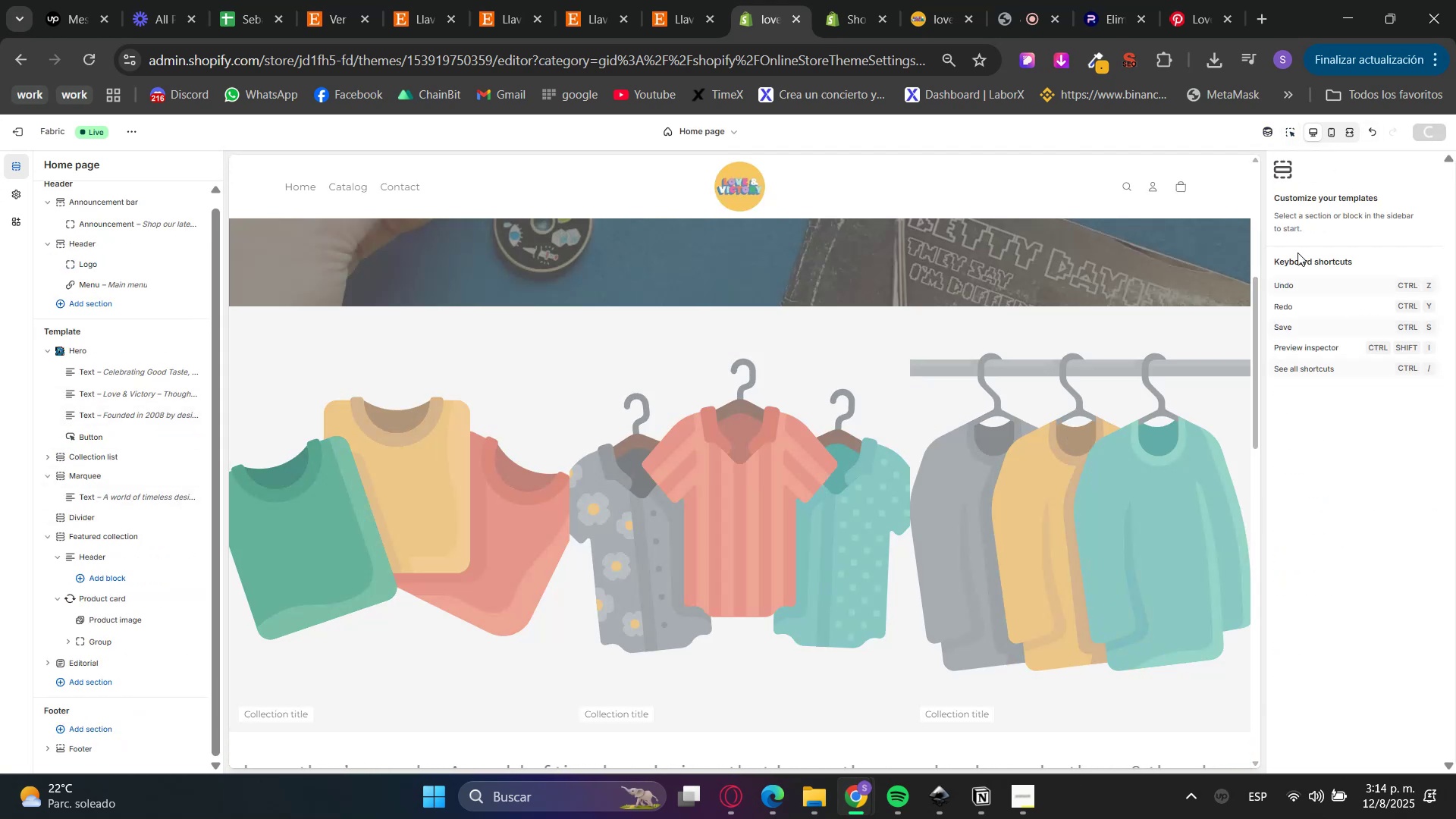 
scroll: coordinate [460, 503], scroll_direction: down, amount: 18.0
 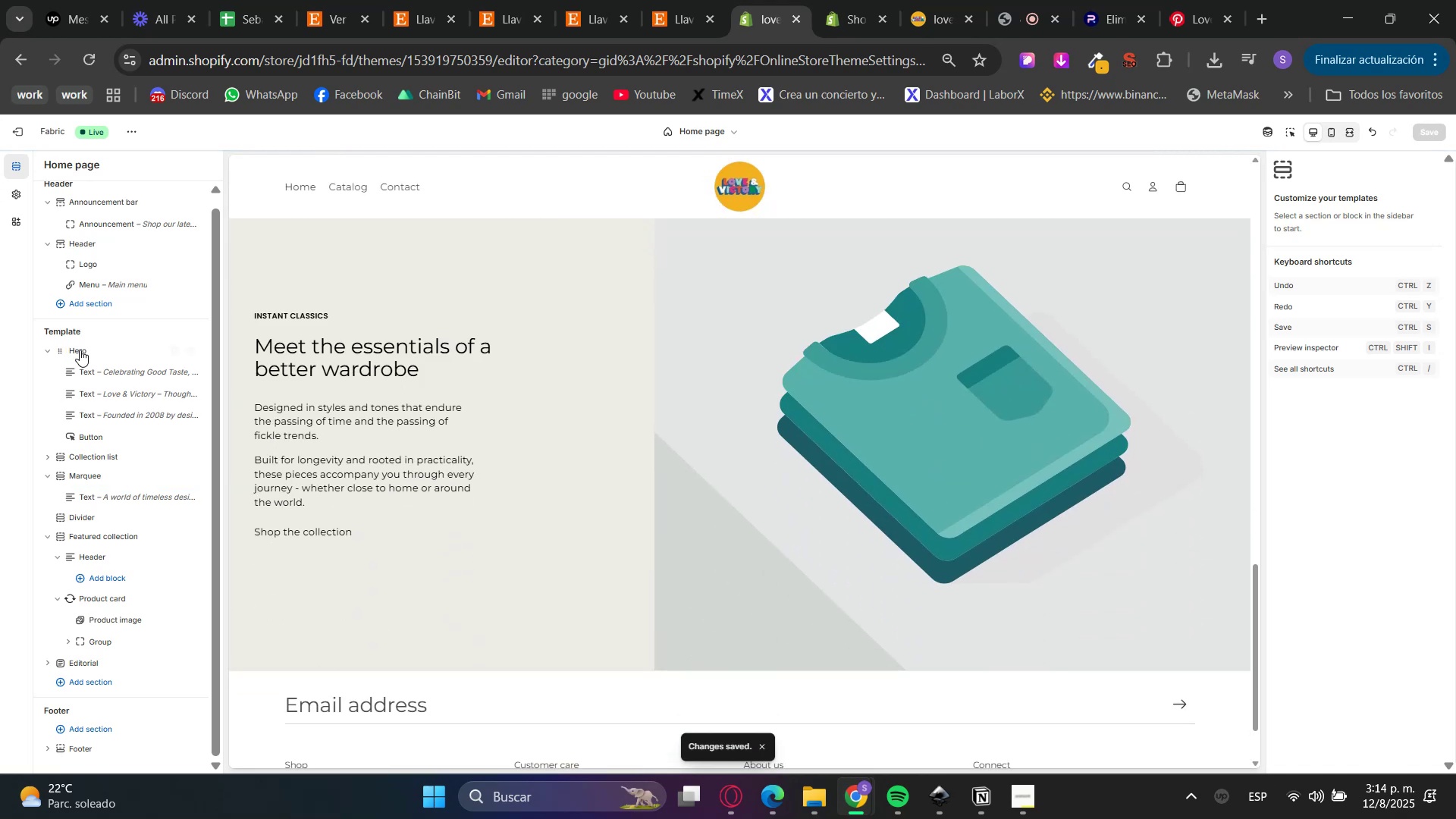 
left_click([52, 356])
 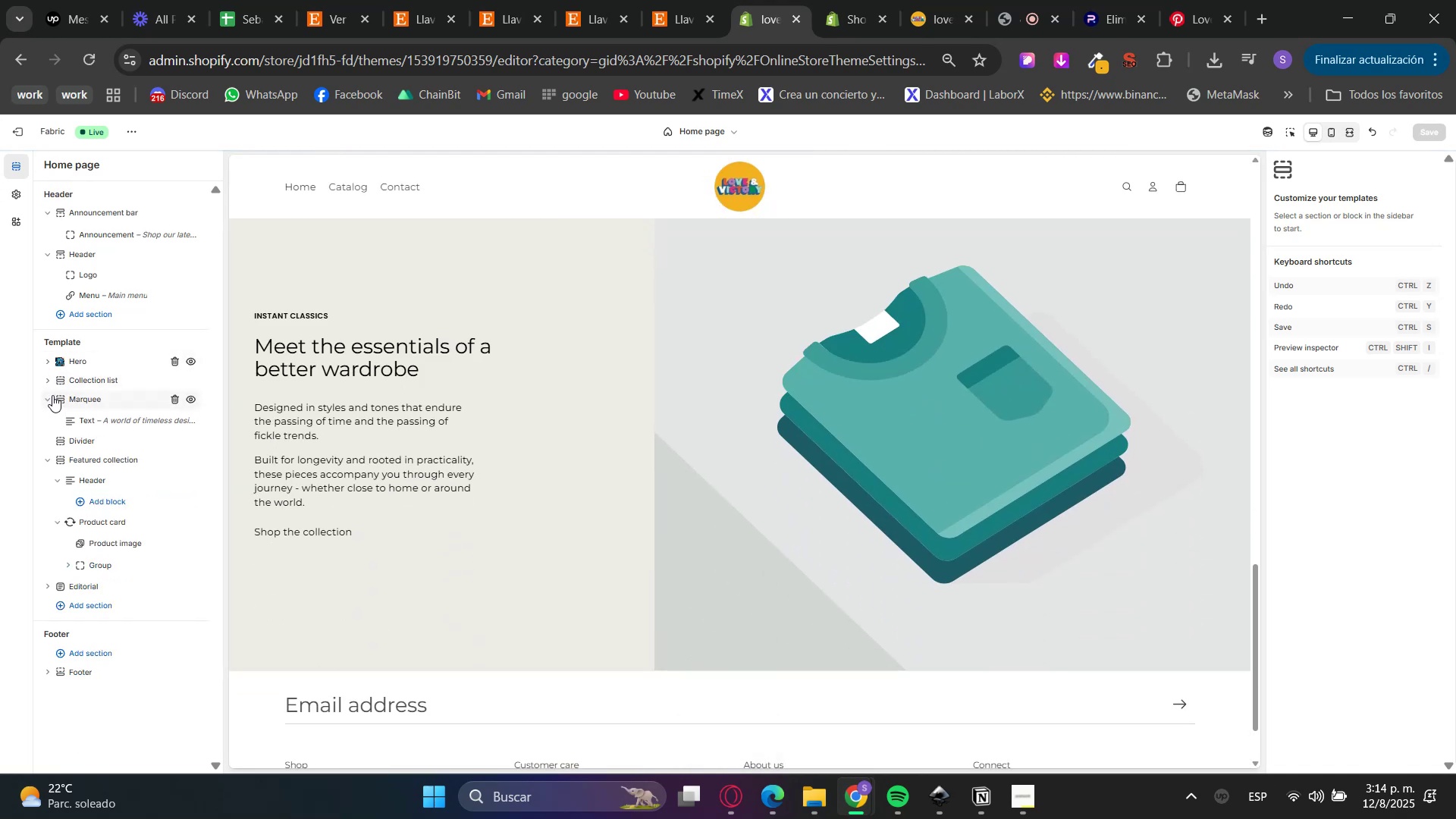 
left_click([50, 400])
 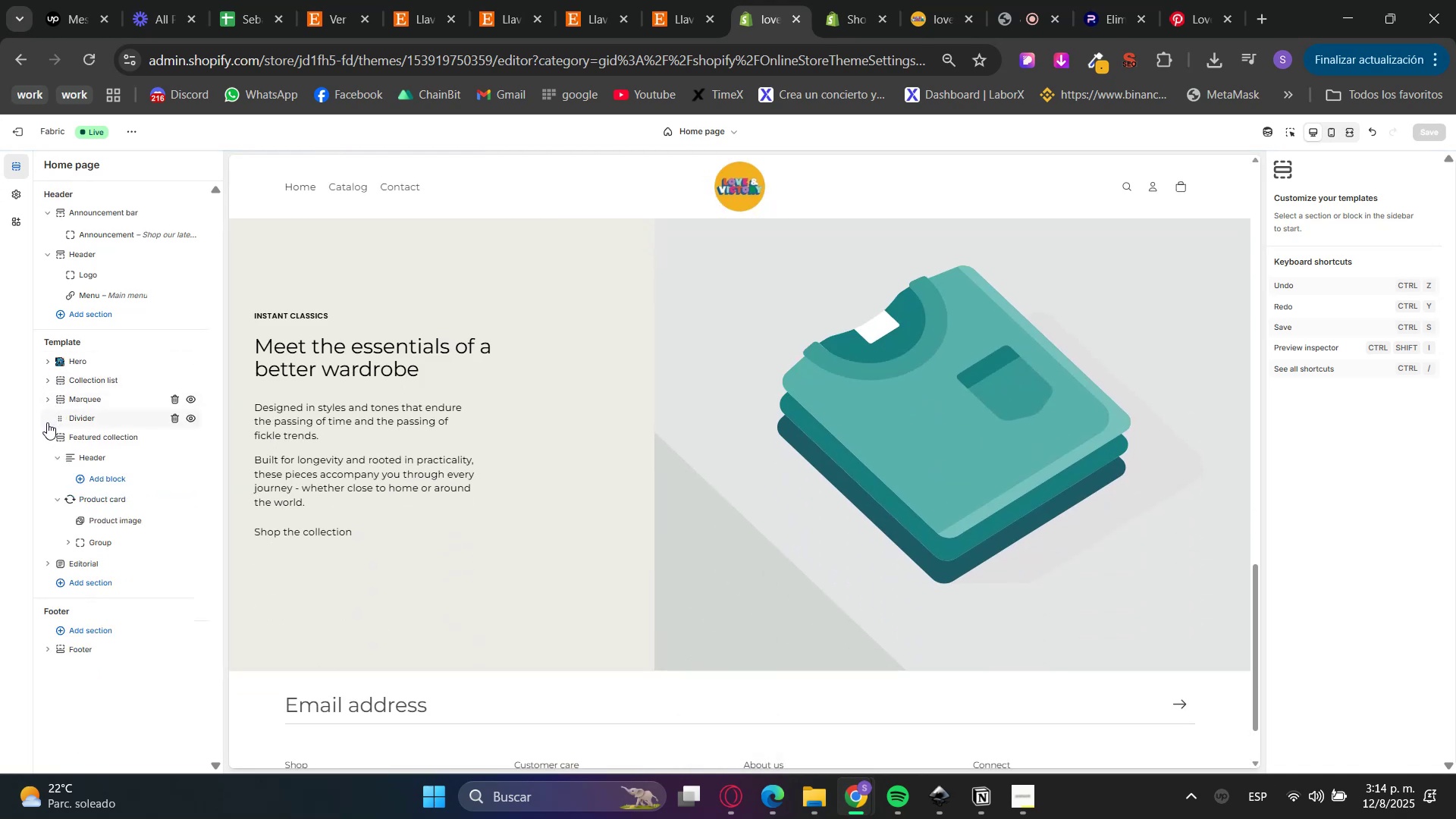 
left_click([48, 441])
 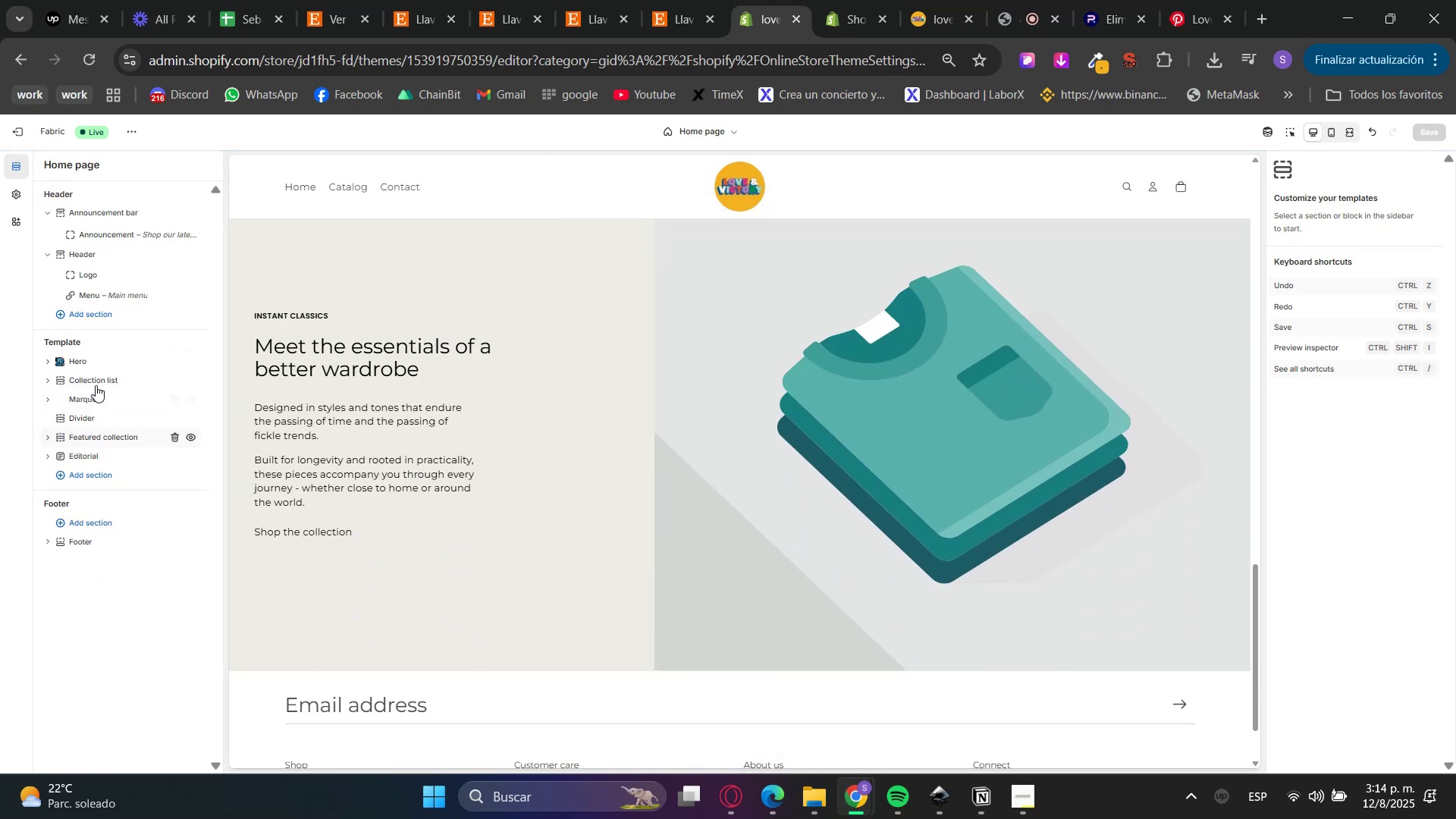 
left_click([99, 378])
 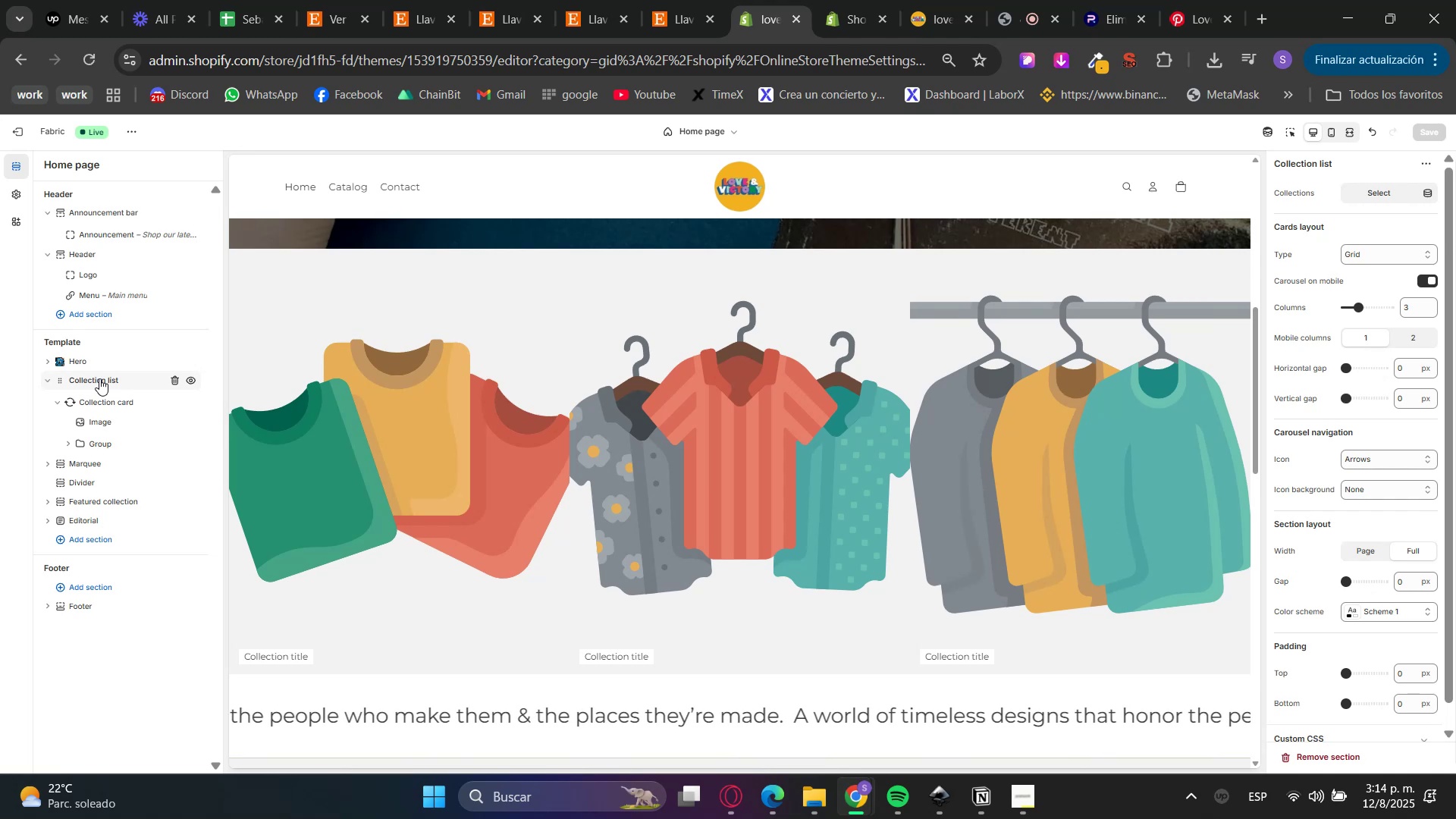 
left_click([46, 381])
 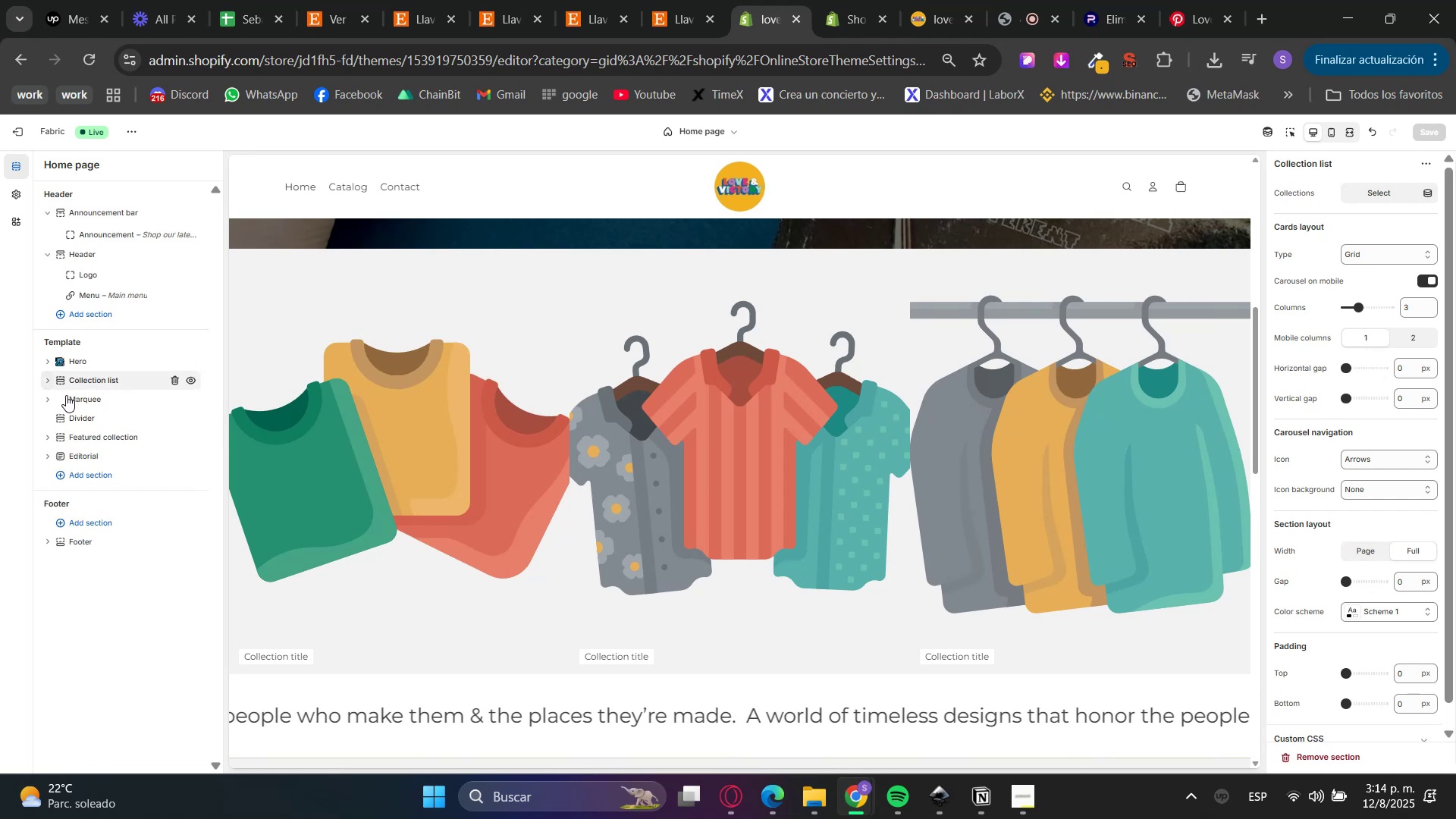 
left_click([90, 392])
 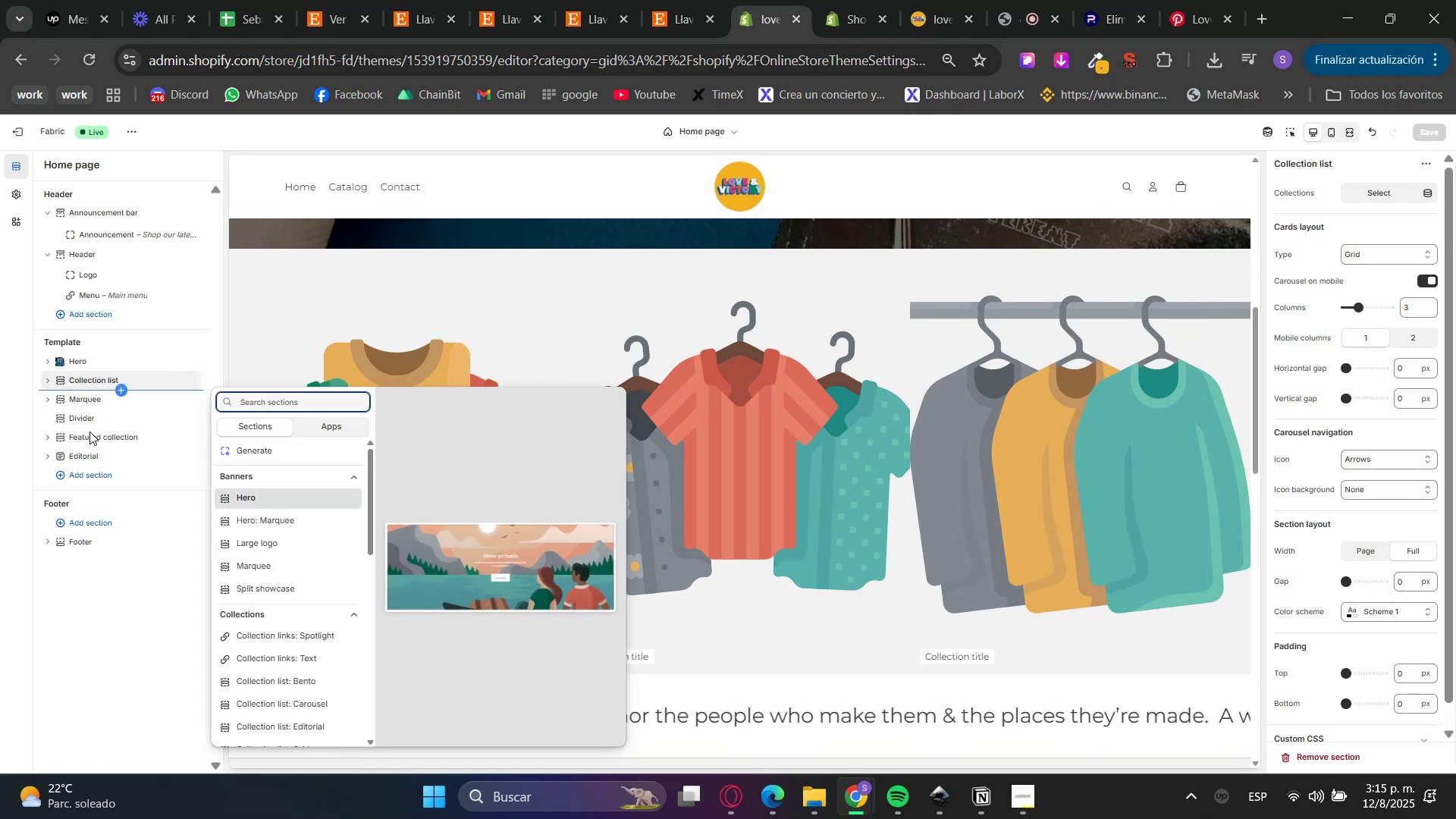 
double_click([89, 439])
 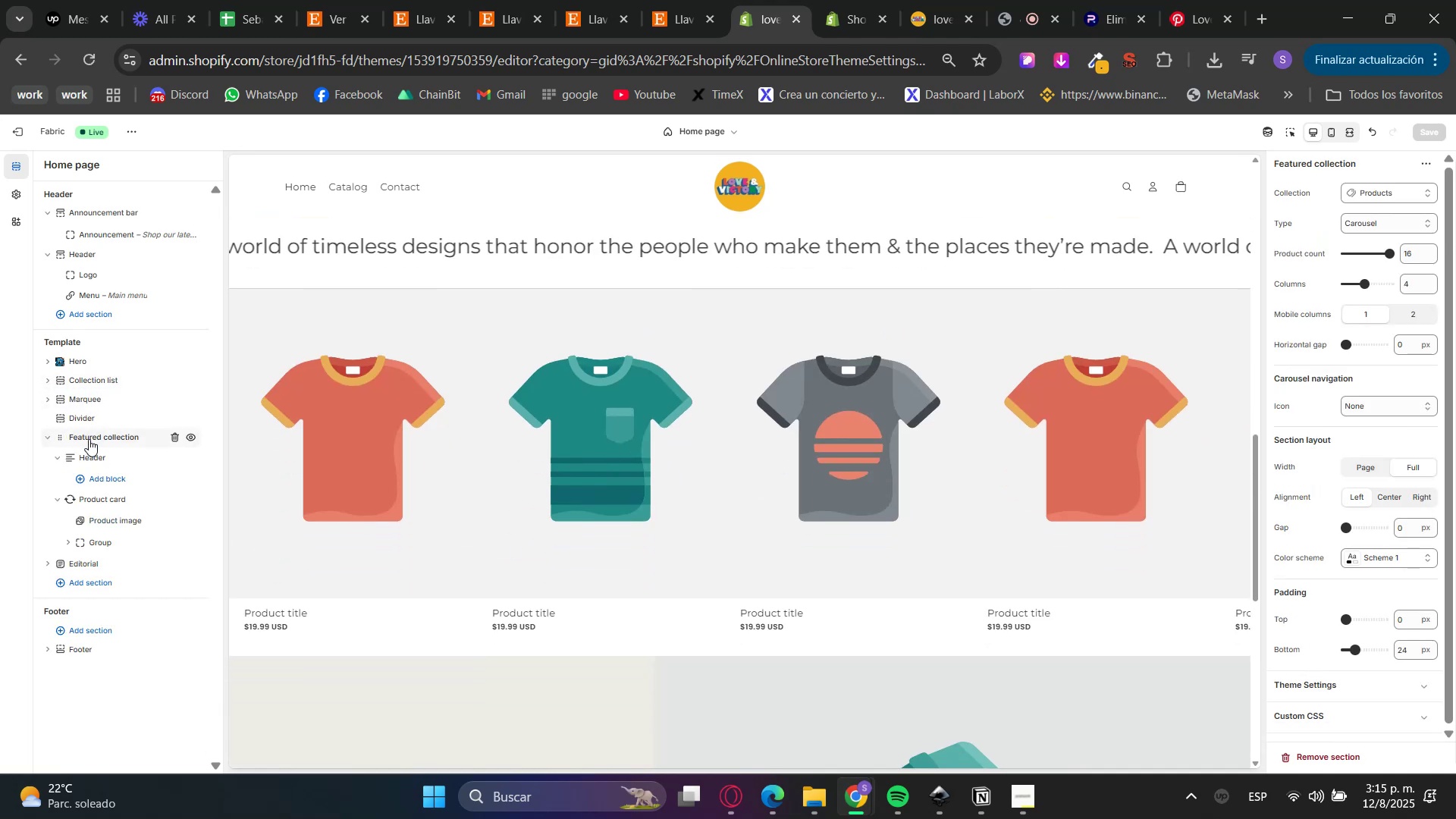 
right_click([89, 439])
 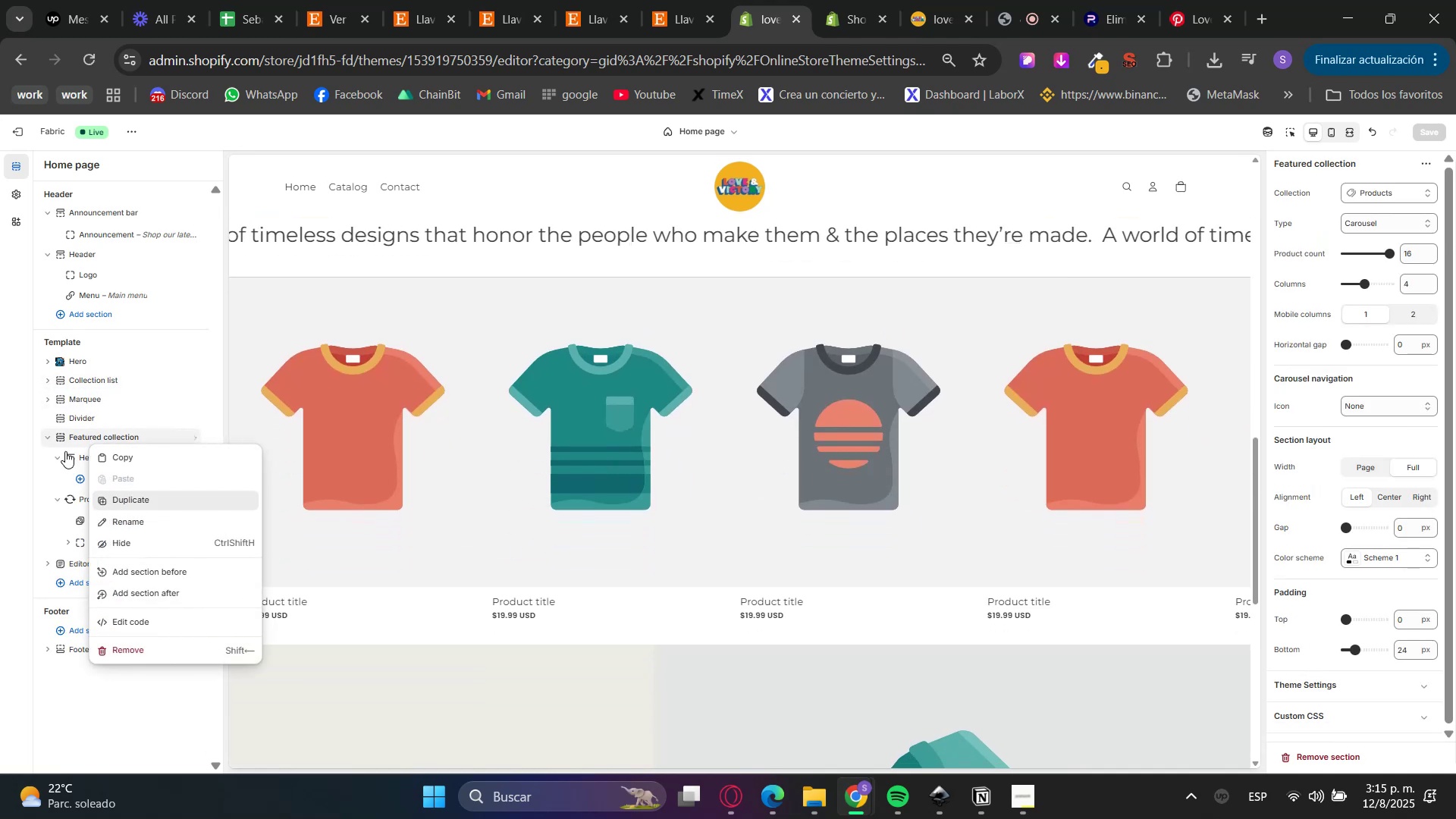 
left_click([44, 444])
 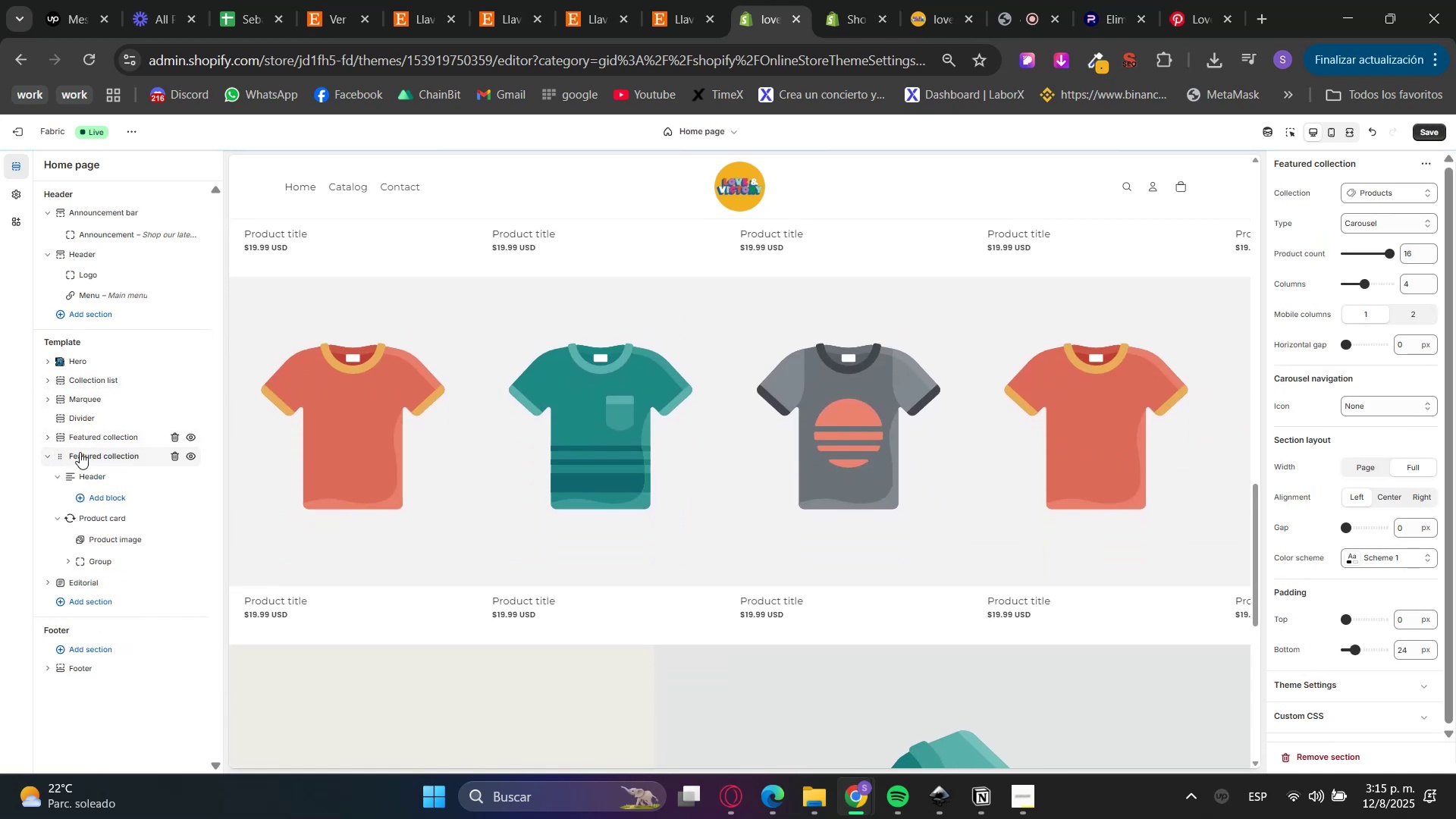 
left_click([49, 453])
 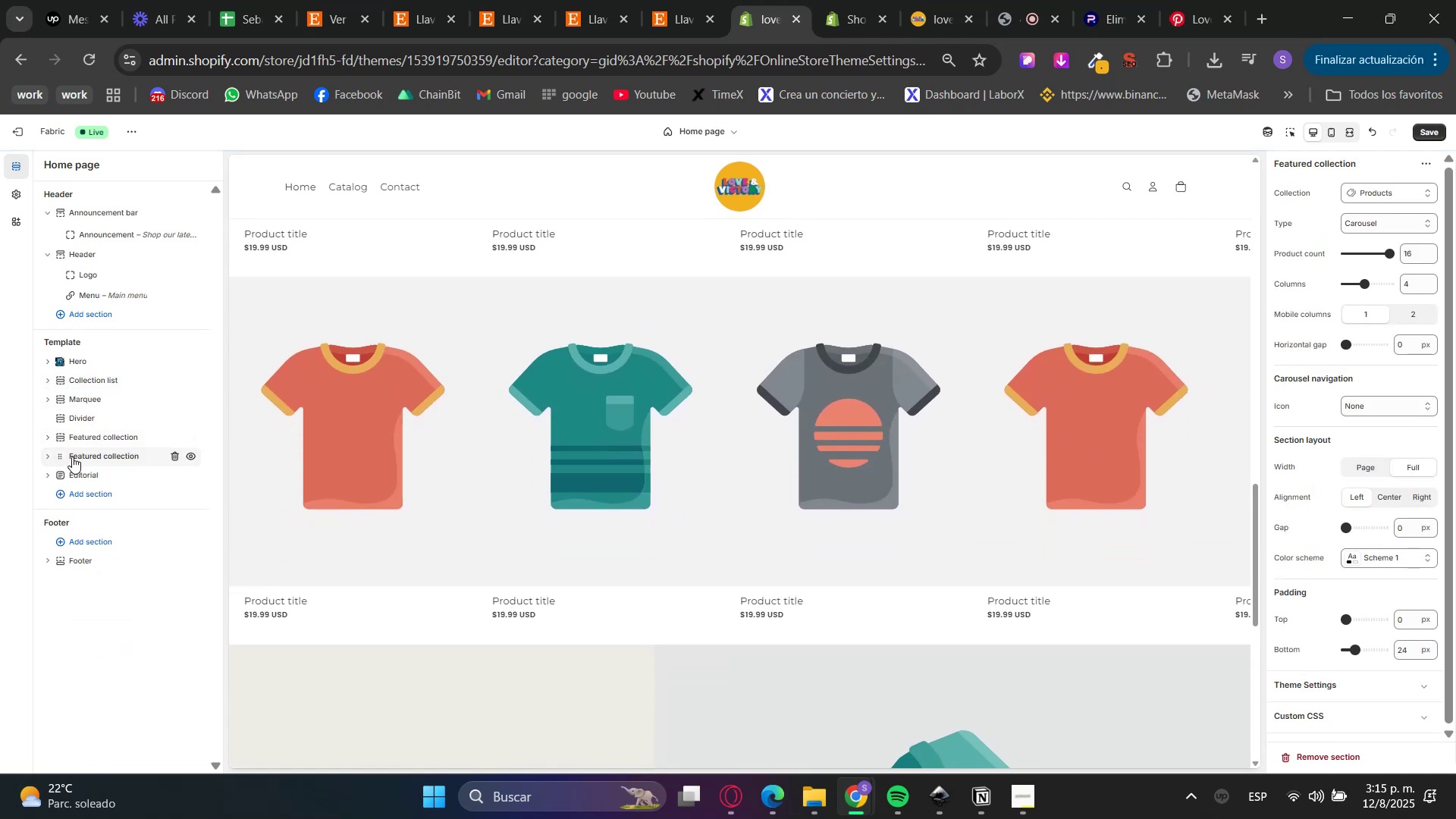 
left_click_drag(start_coordinate=[62, 459], to_coordinate=[66, 488])
 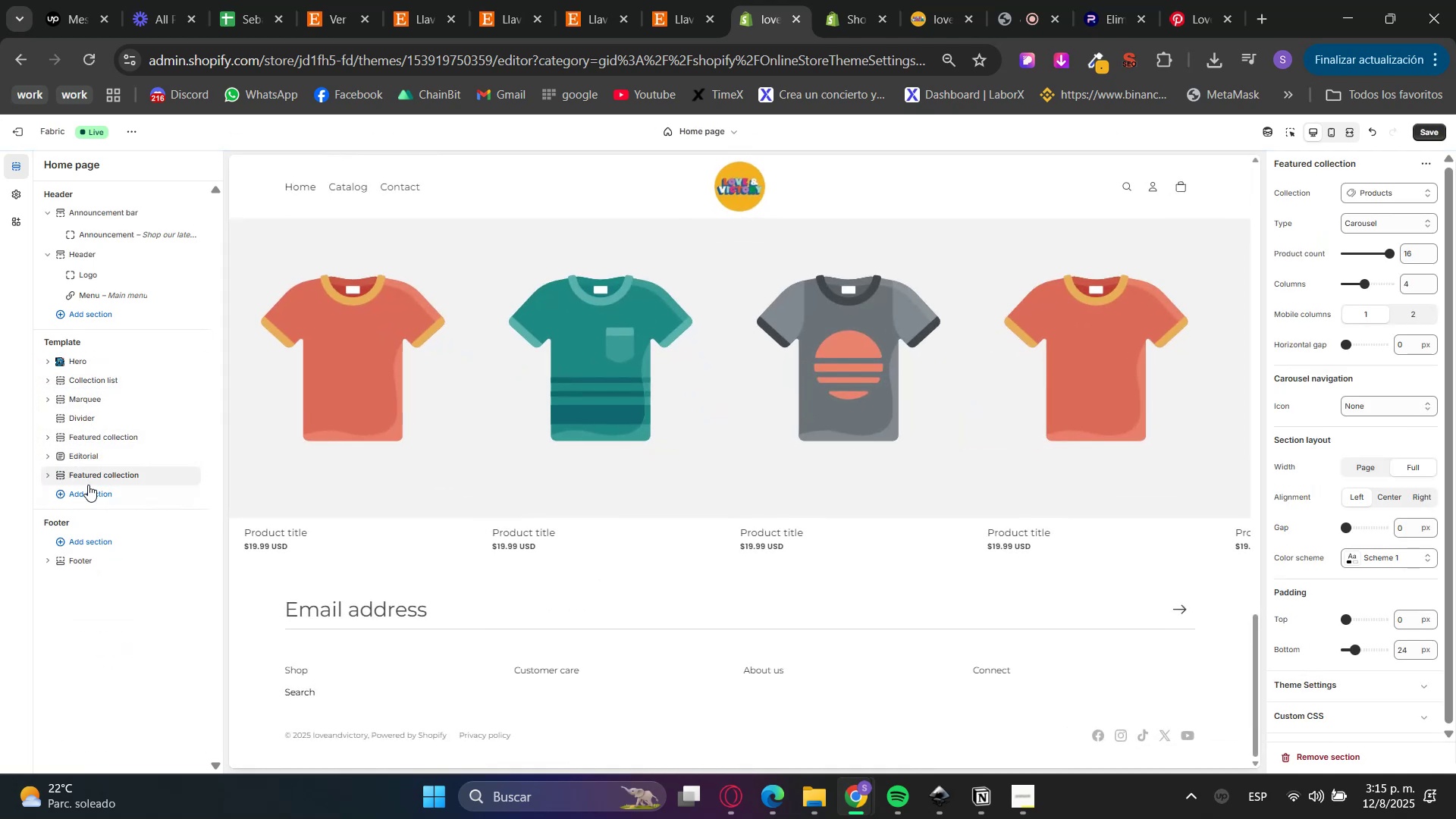 
scroll: coordinate [601, 509], scroll_direction: up, amount: 5.0
 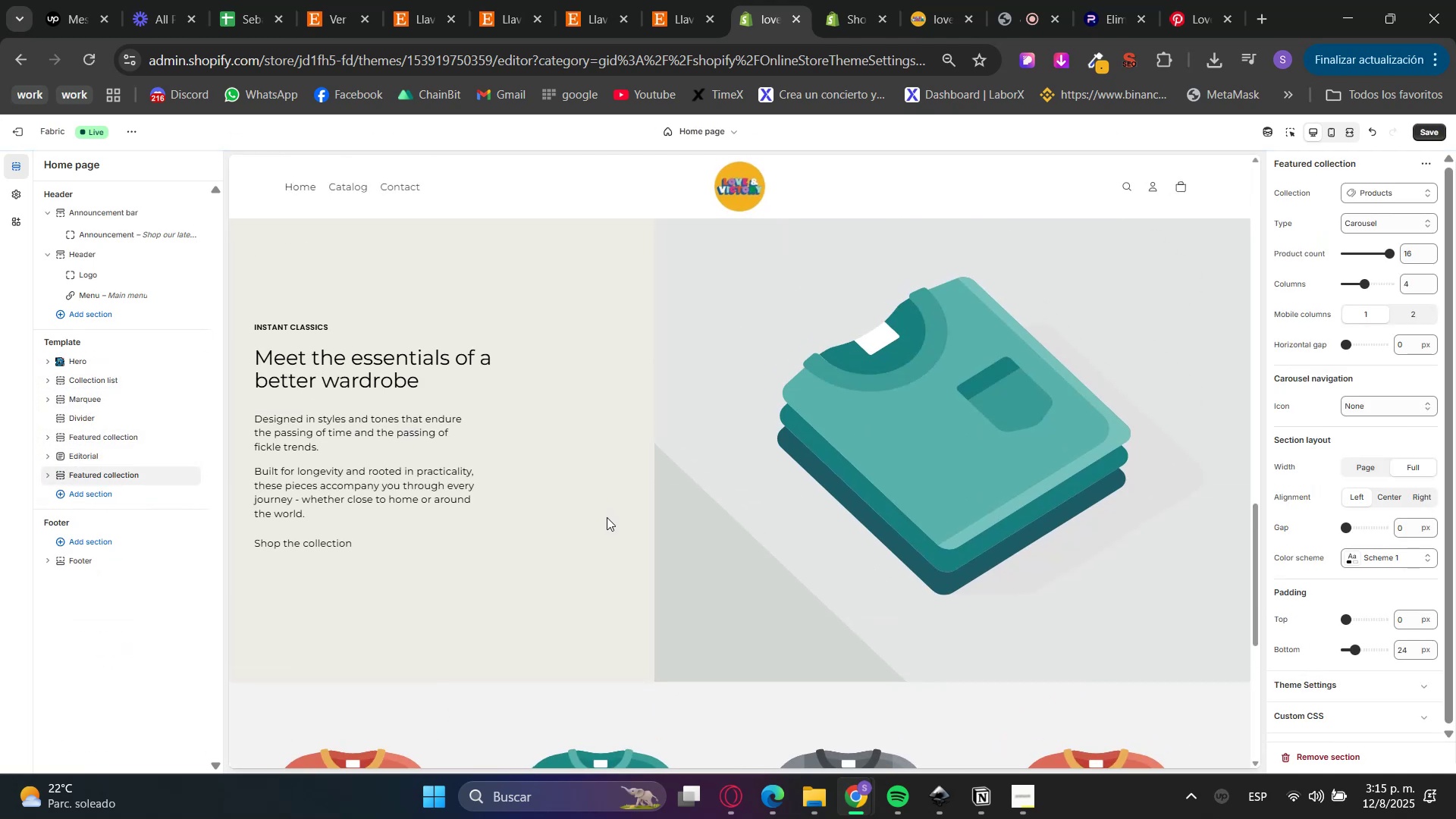 
scroll: coordinate [607, 516], scroll_direction: down, amount: 4.0
 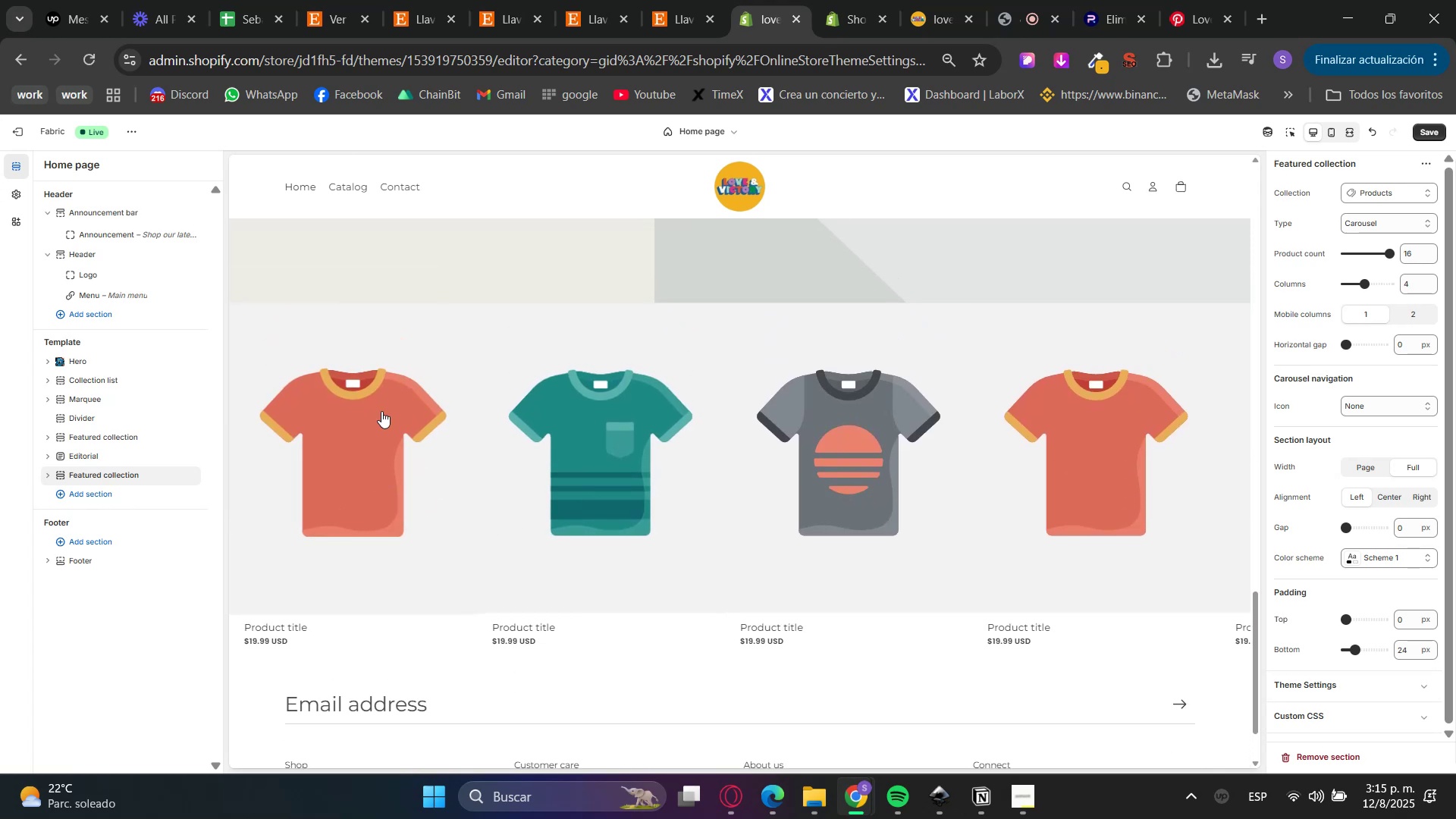 
scroll: coordinate [422, 454], scroll_direction: up, amount: 7.0
 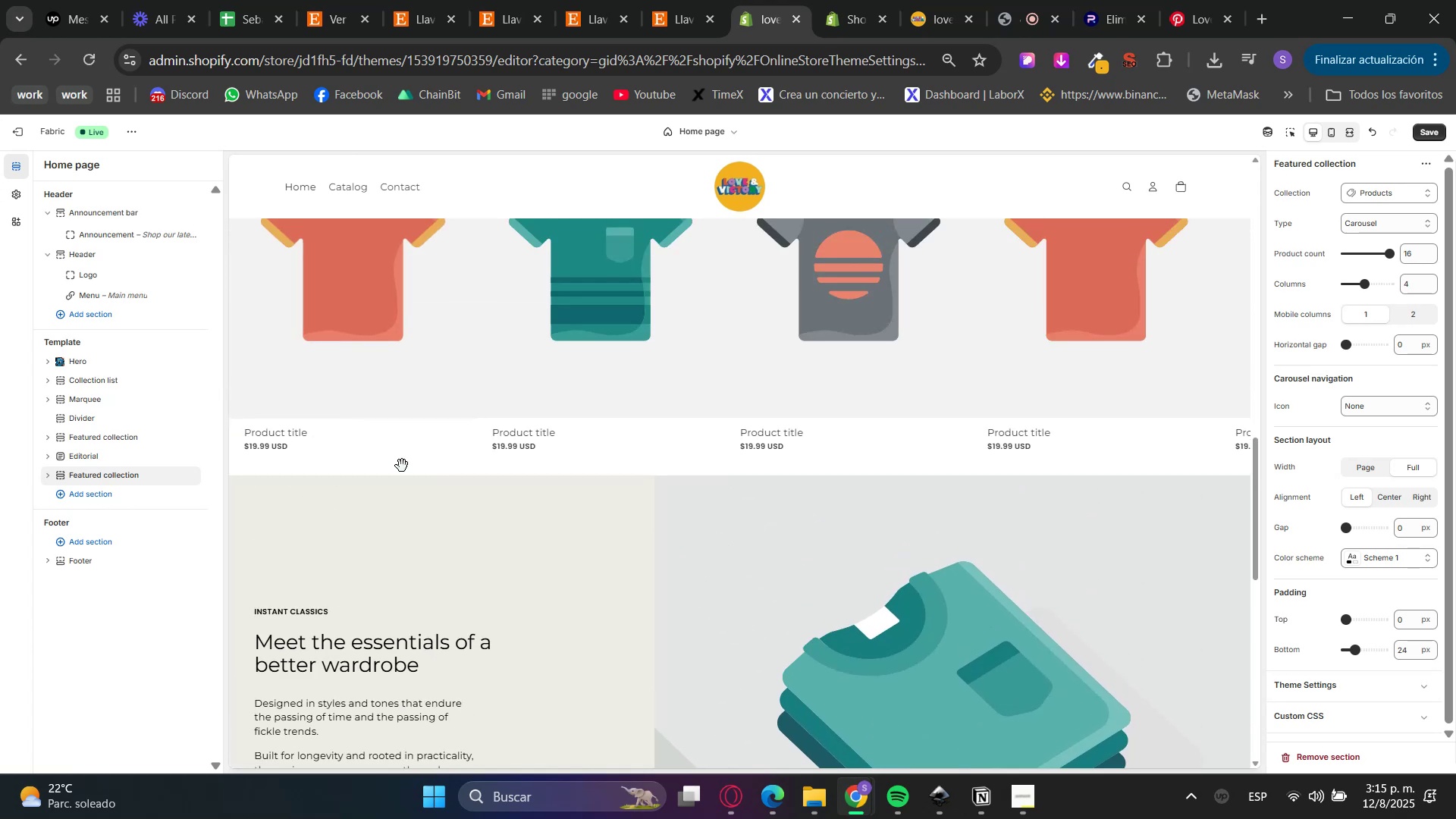 
scroll: coordinate [478, 479], scroll_direction: down, amount: 2.0
 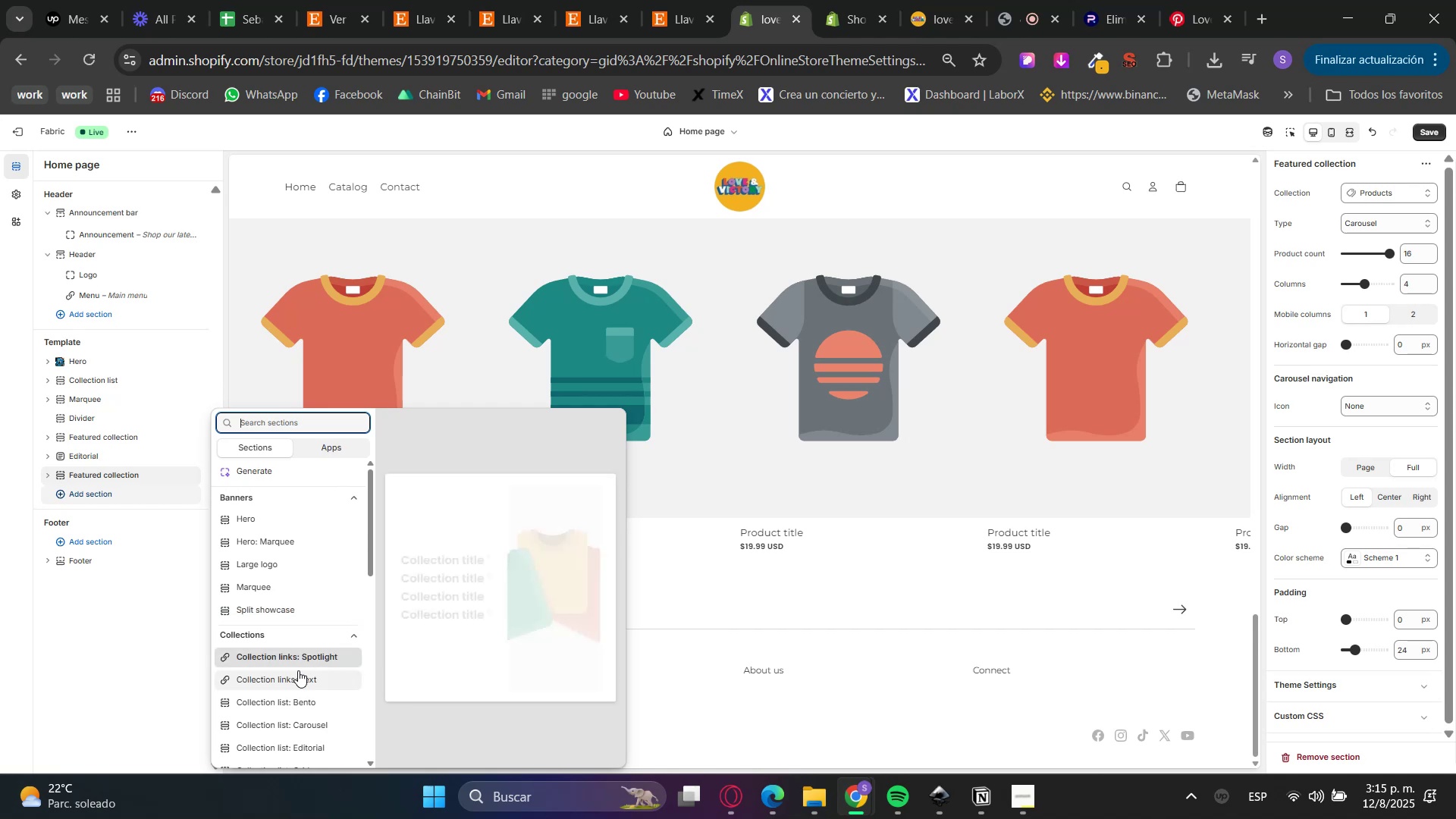 
wait(6.09)
 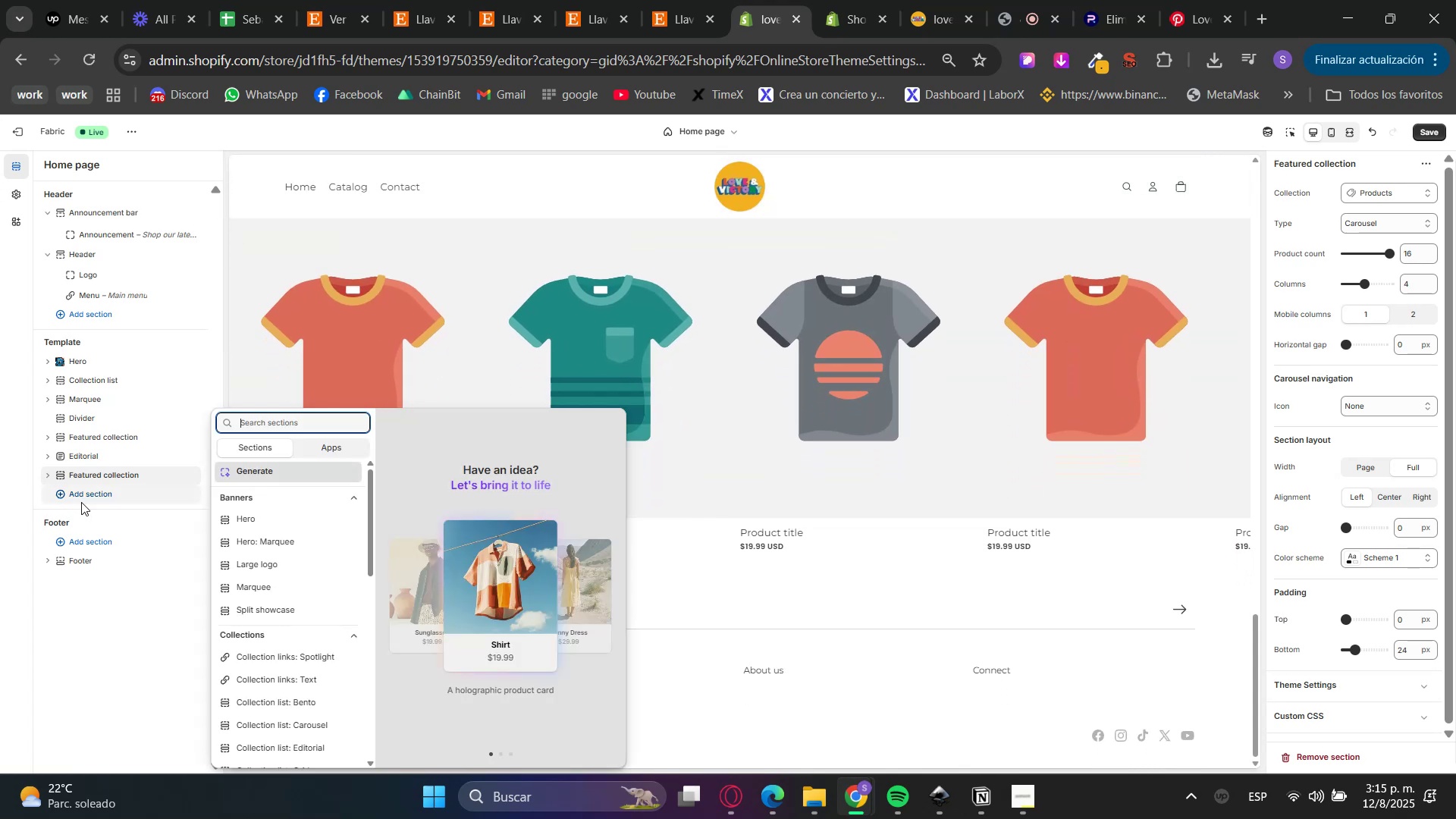 
scroll: coordinate [275, 733], scroll_direction: down, amount: 5.0
 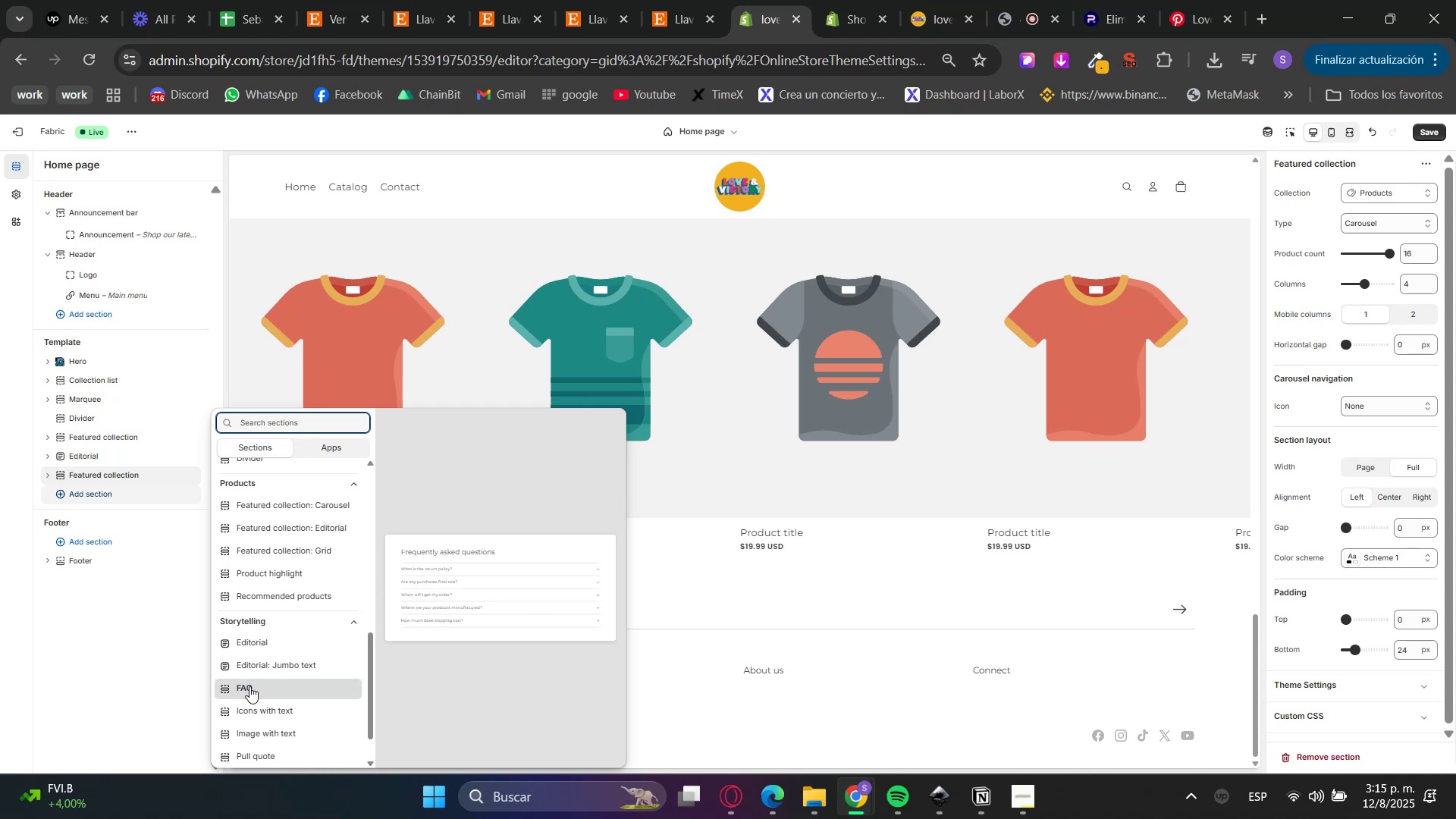 
wait(8.43)
 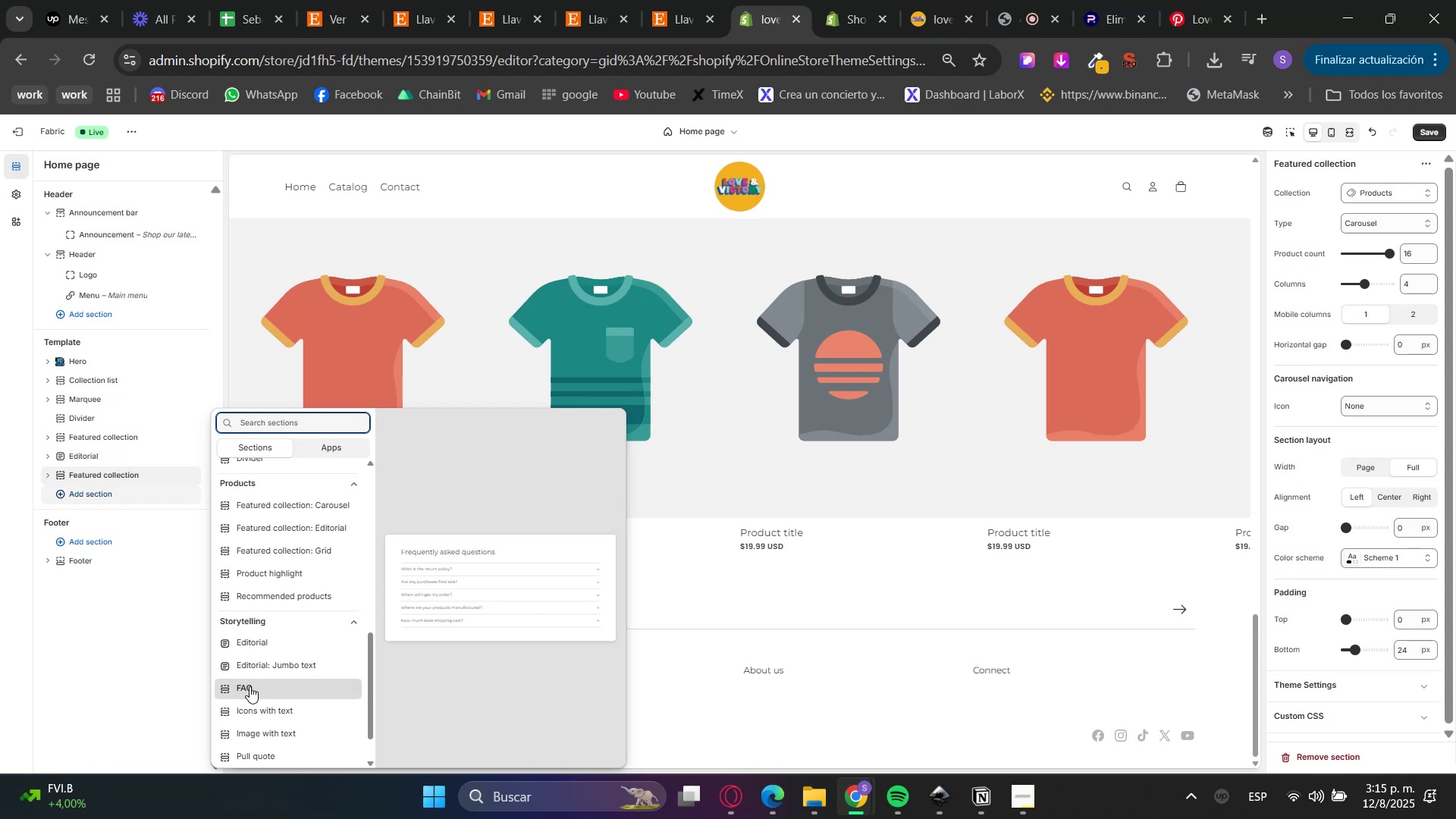 
left_click([262, 704])
 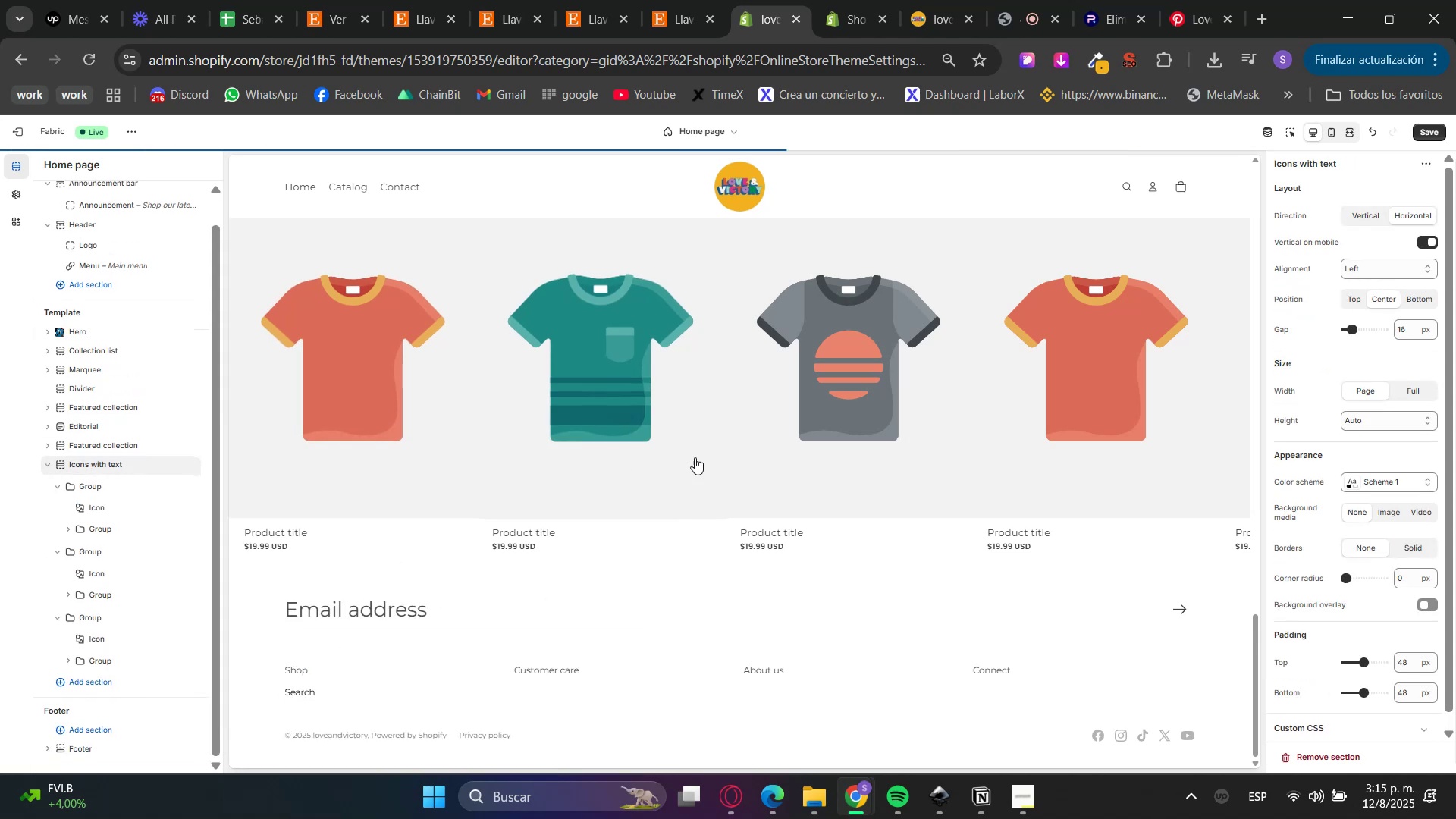 
scroll: coordinate [777, 617], scroll_direction: down, amount: 2.0
 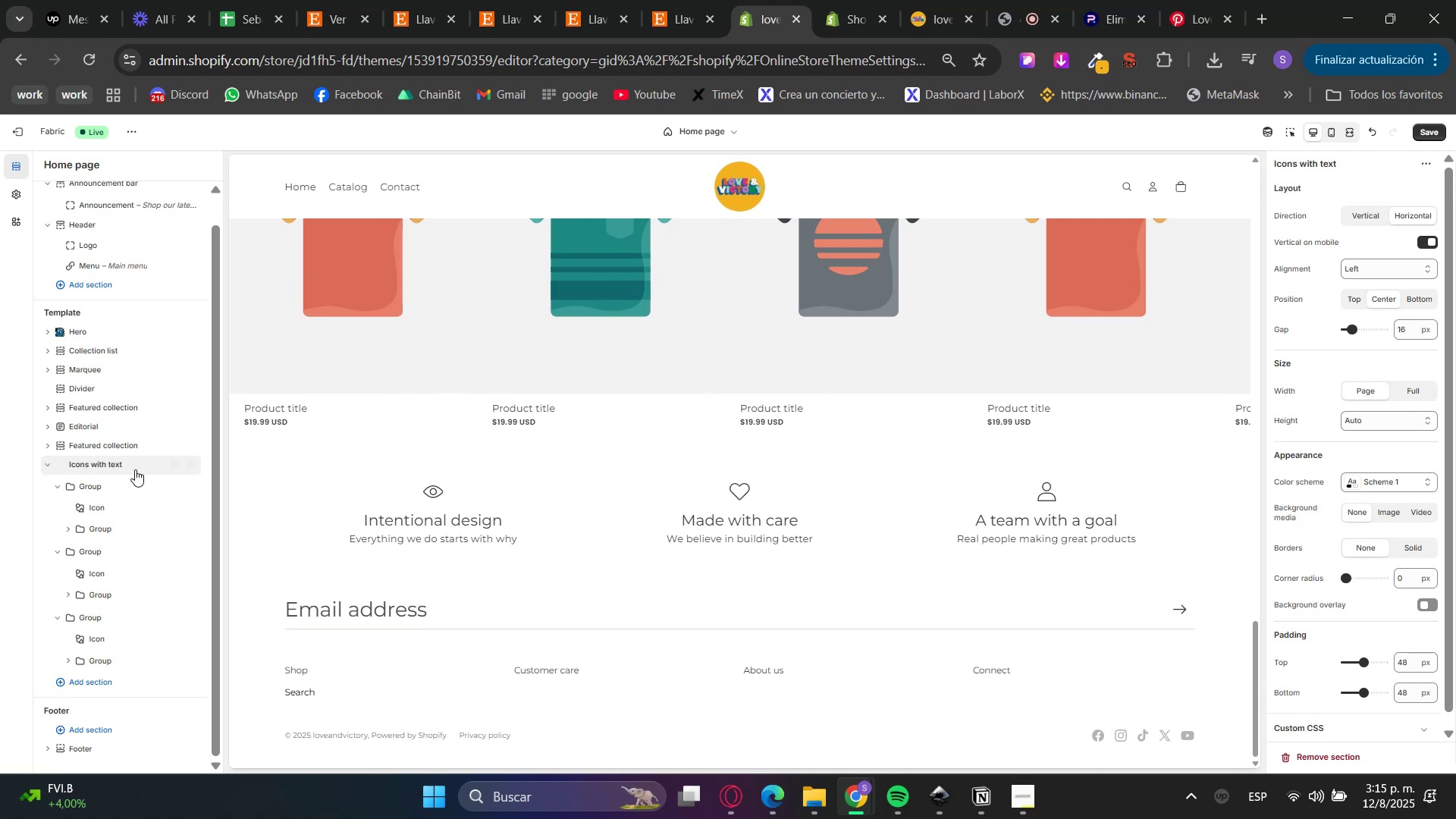 
left_click([1357, 207])
 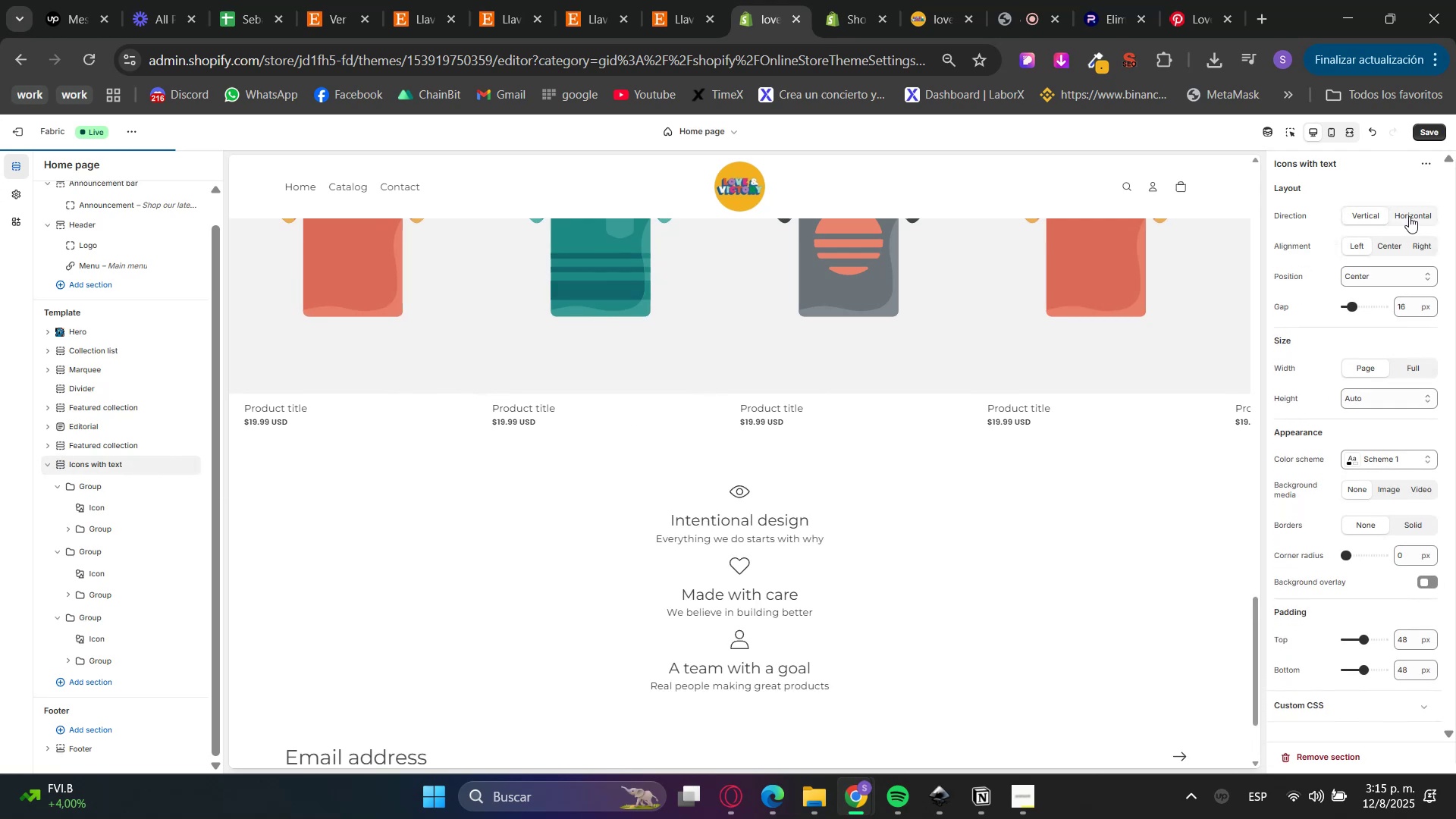 
left_click([1413, 215])
 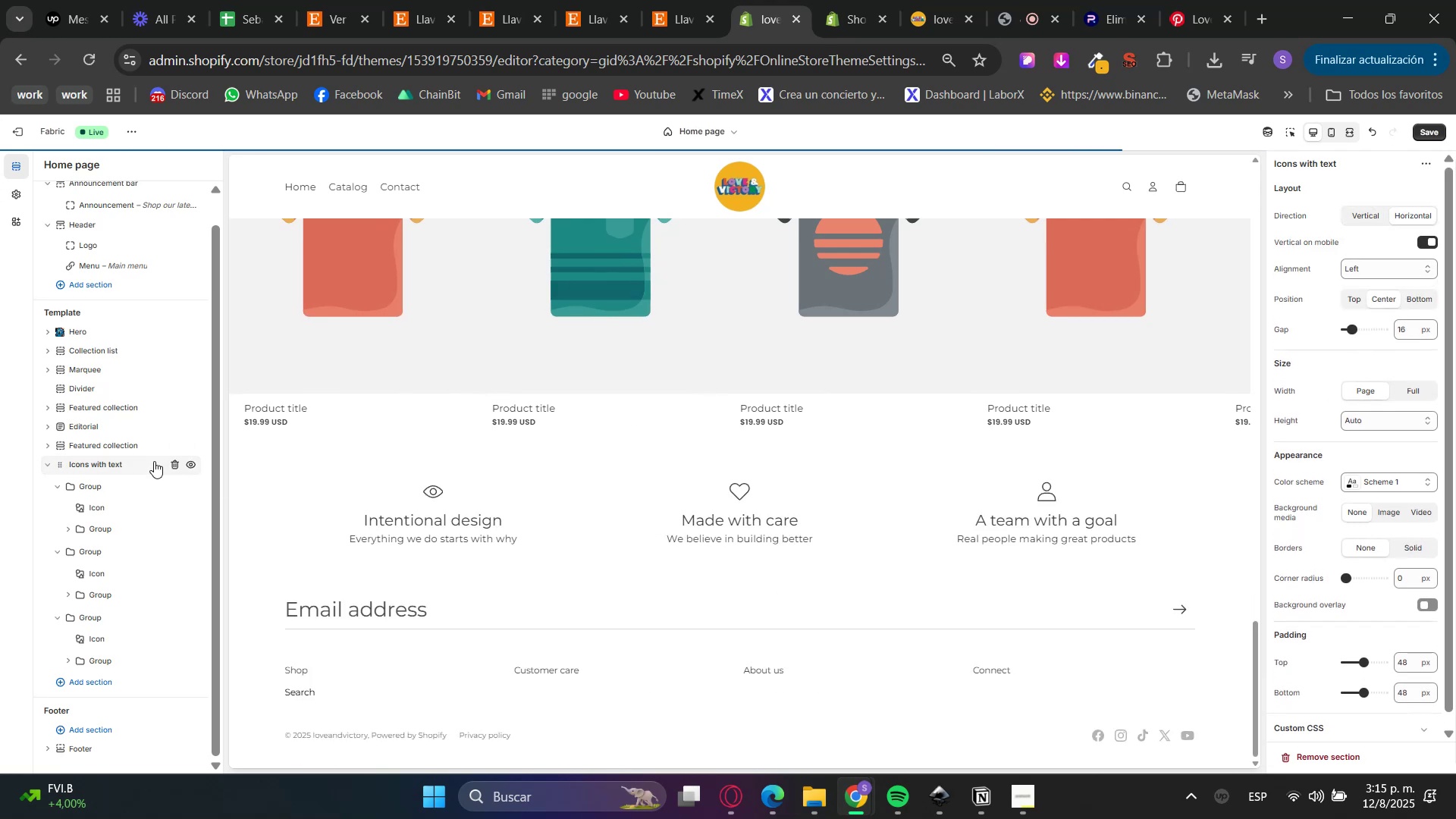 
left_click([176, 467])
 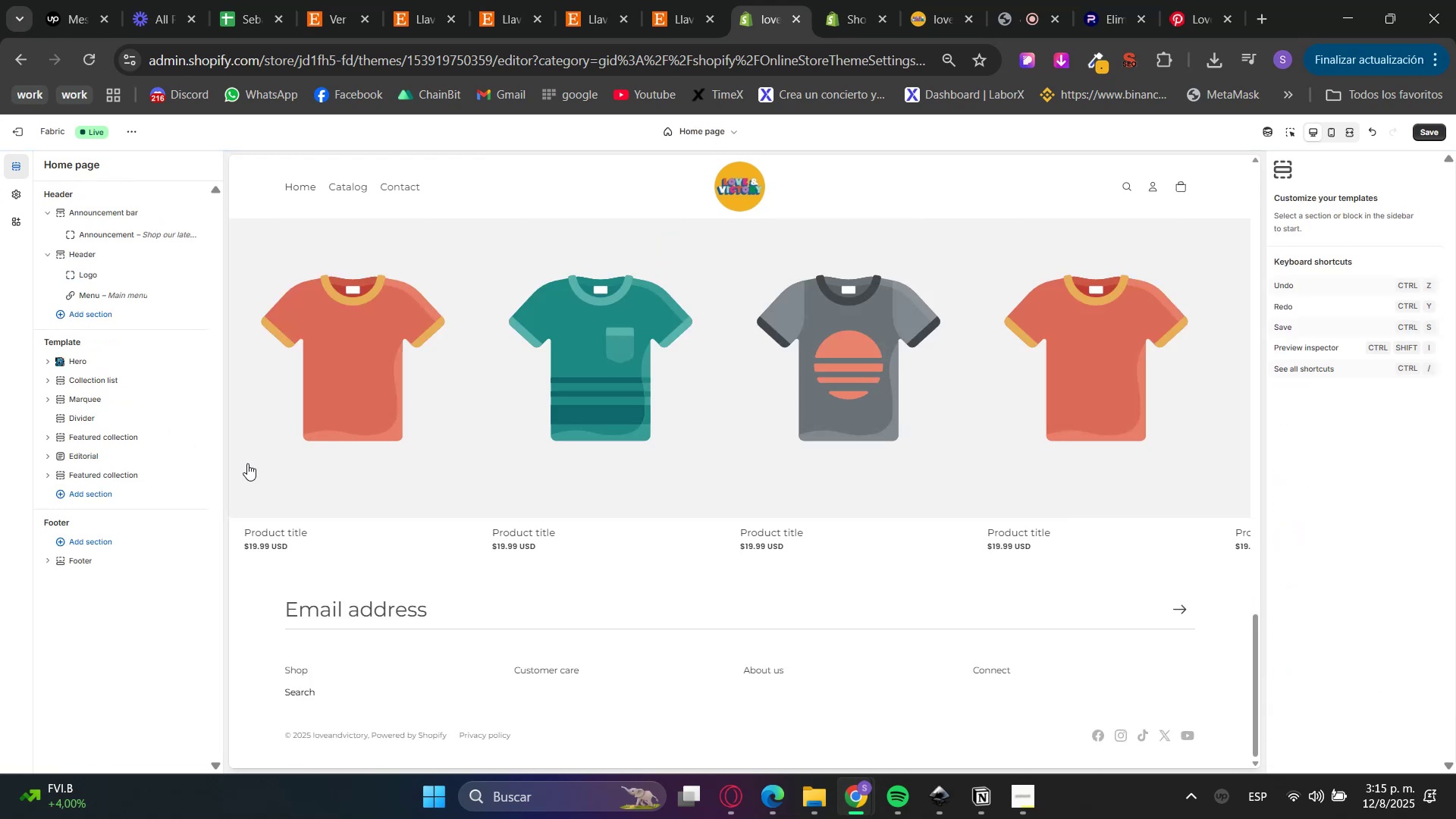 
scroll: coordinate [1107, 532], scroll_direction: up, amount: 24.0
 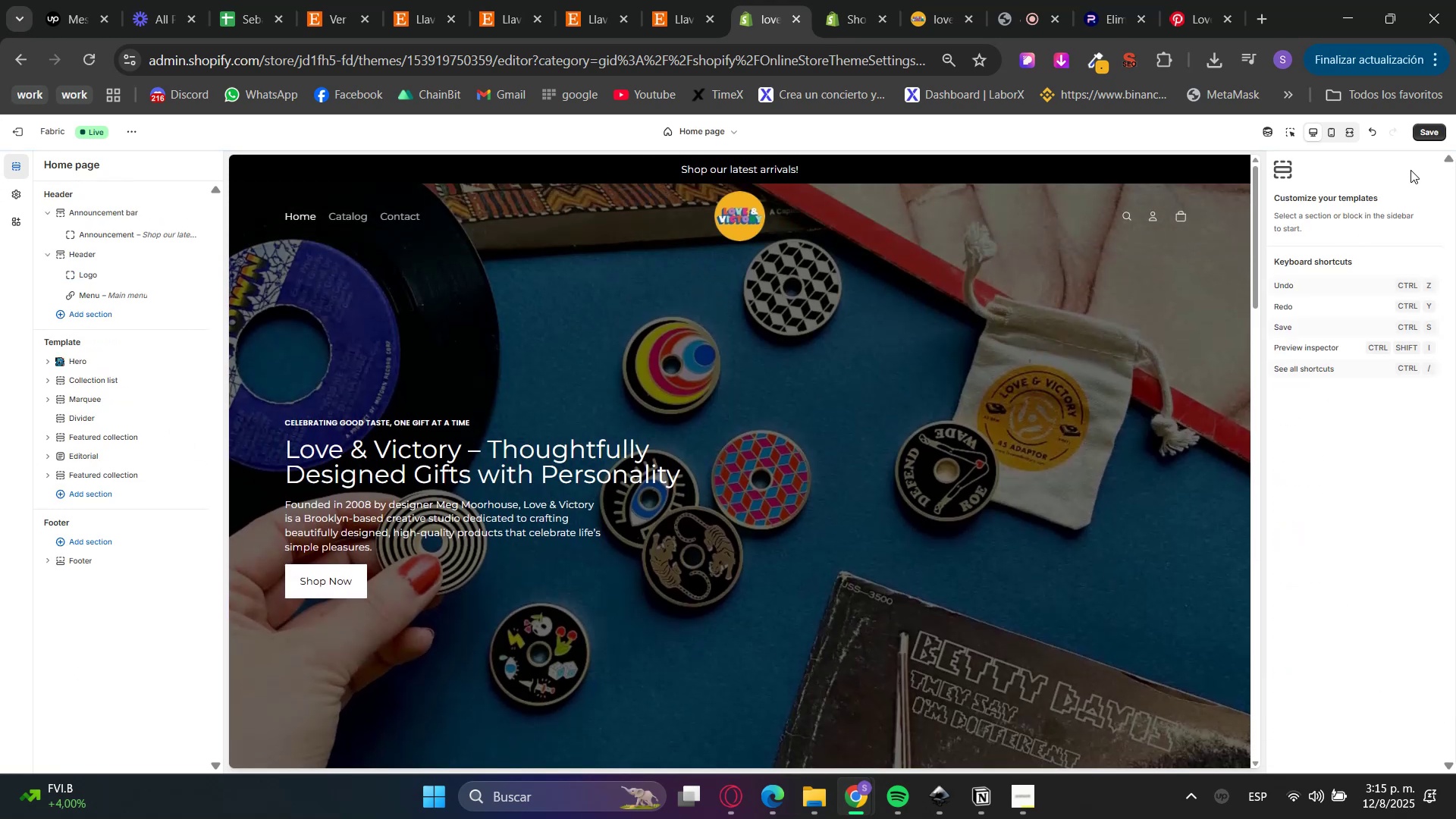 
left_click([1436, 132])
 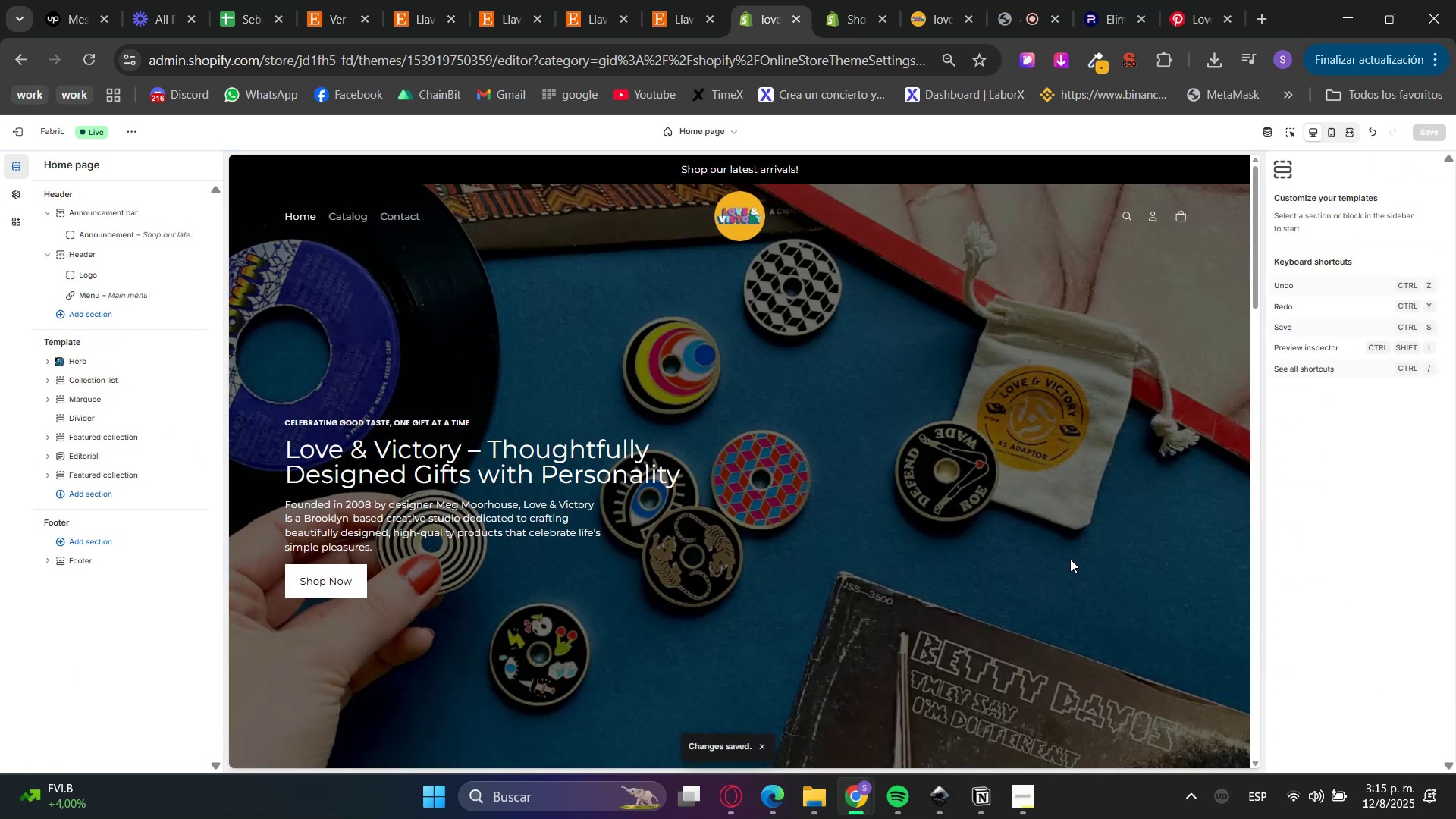 
scroll: coordinate [529, 429], scroll_direction: down, amount: 6.0
 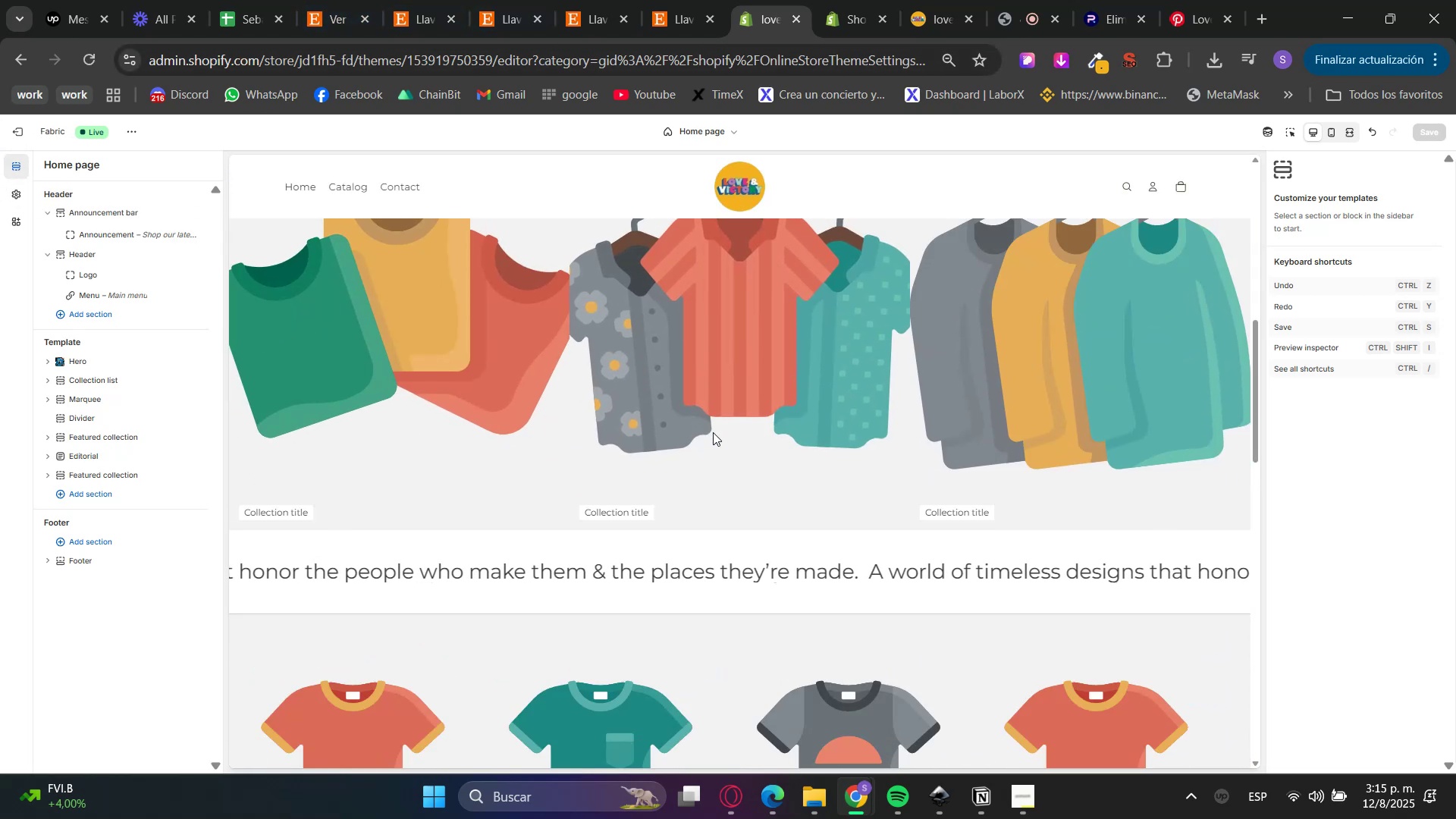 
left_click([356, 0])
 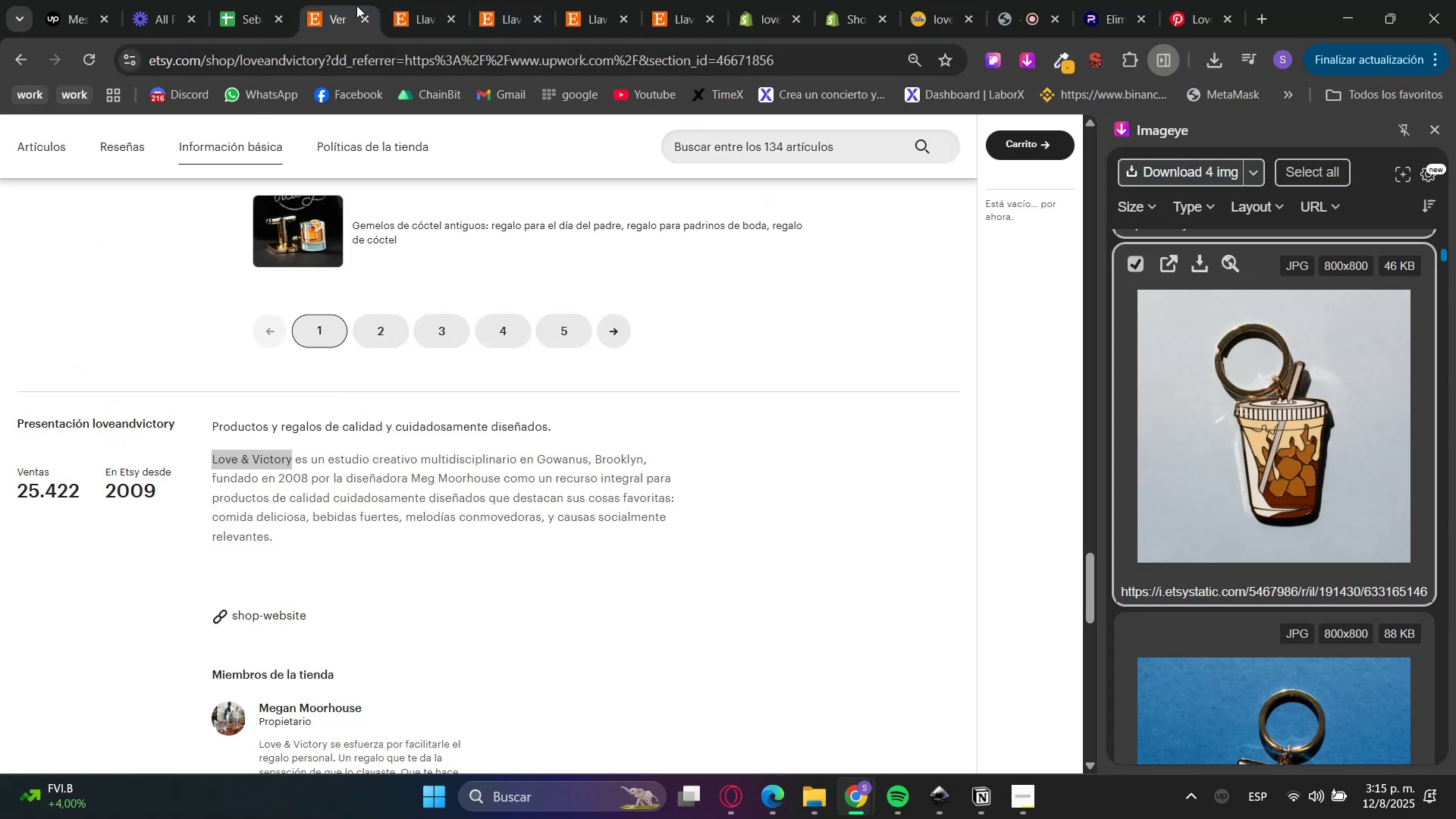 
scroll: coordinate [44, 620], scroll_direction: up, amount: 38.0
 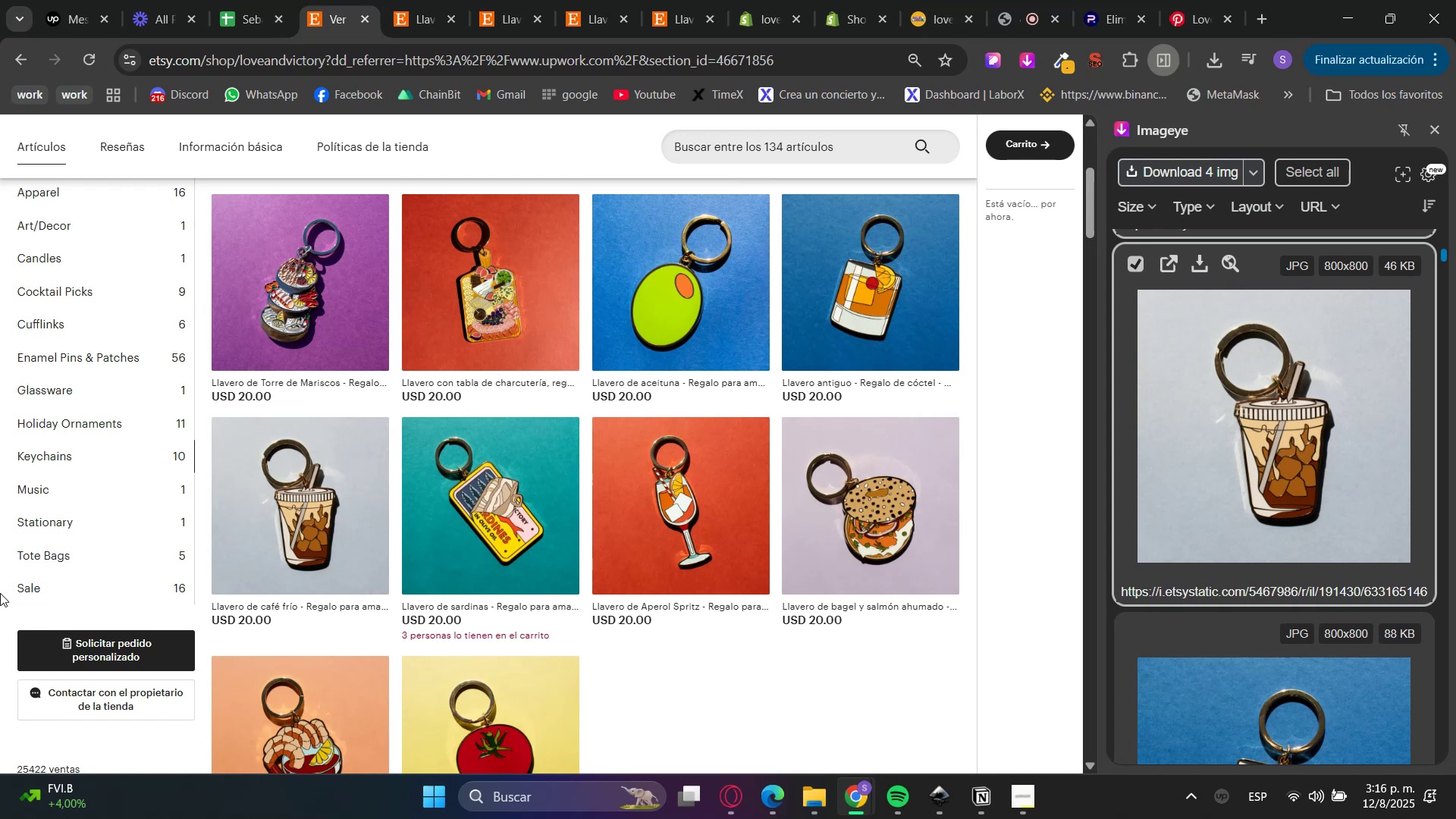 
wait(8.22)
 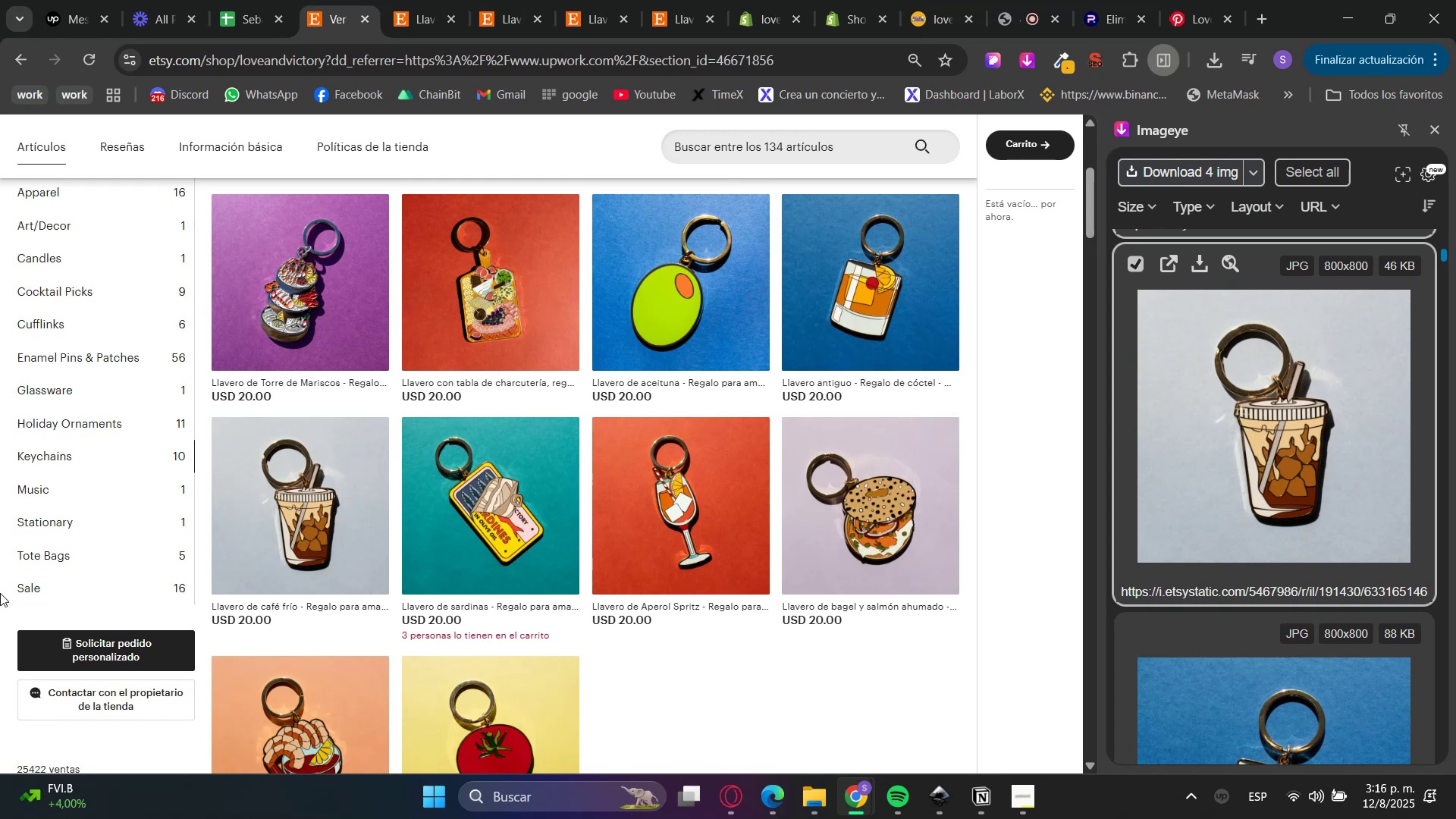 
scroll: coordinate [0, 569], scroll_direction: up, amount: 1.0
 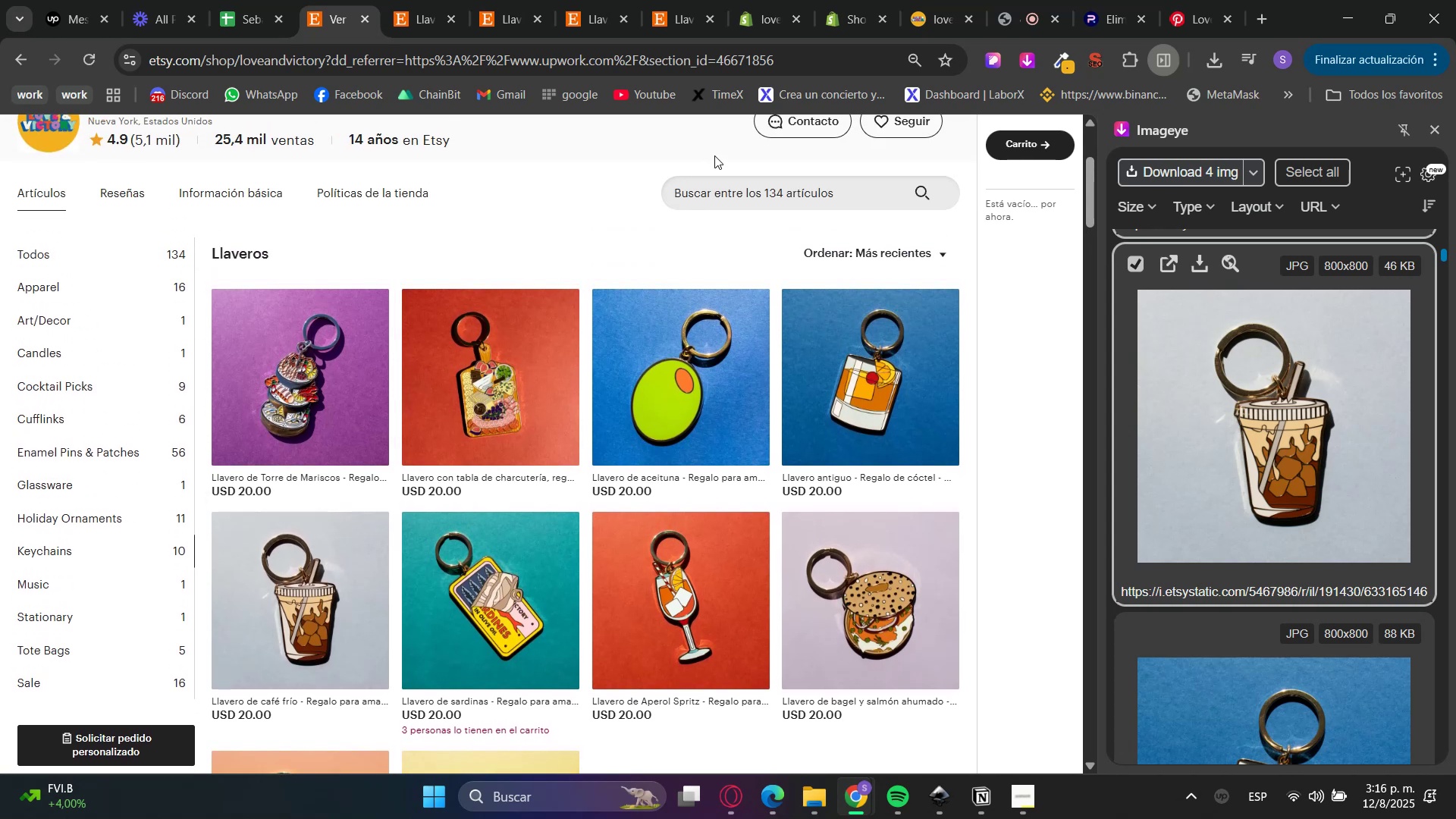 
left_click([755, 0])
 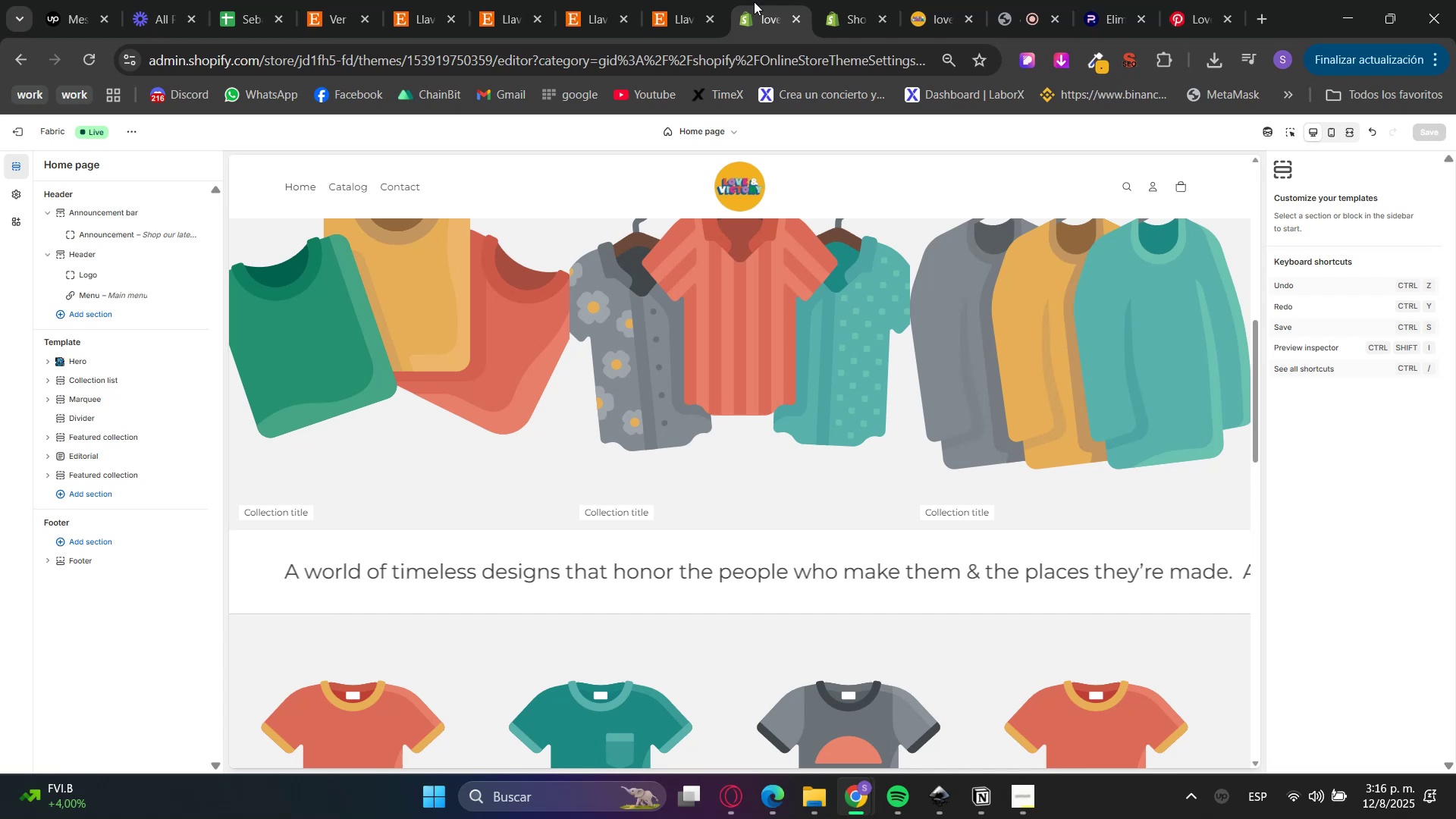 
left_click([839, 0])
 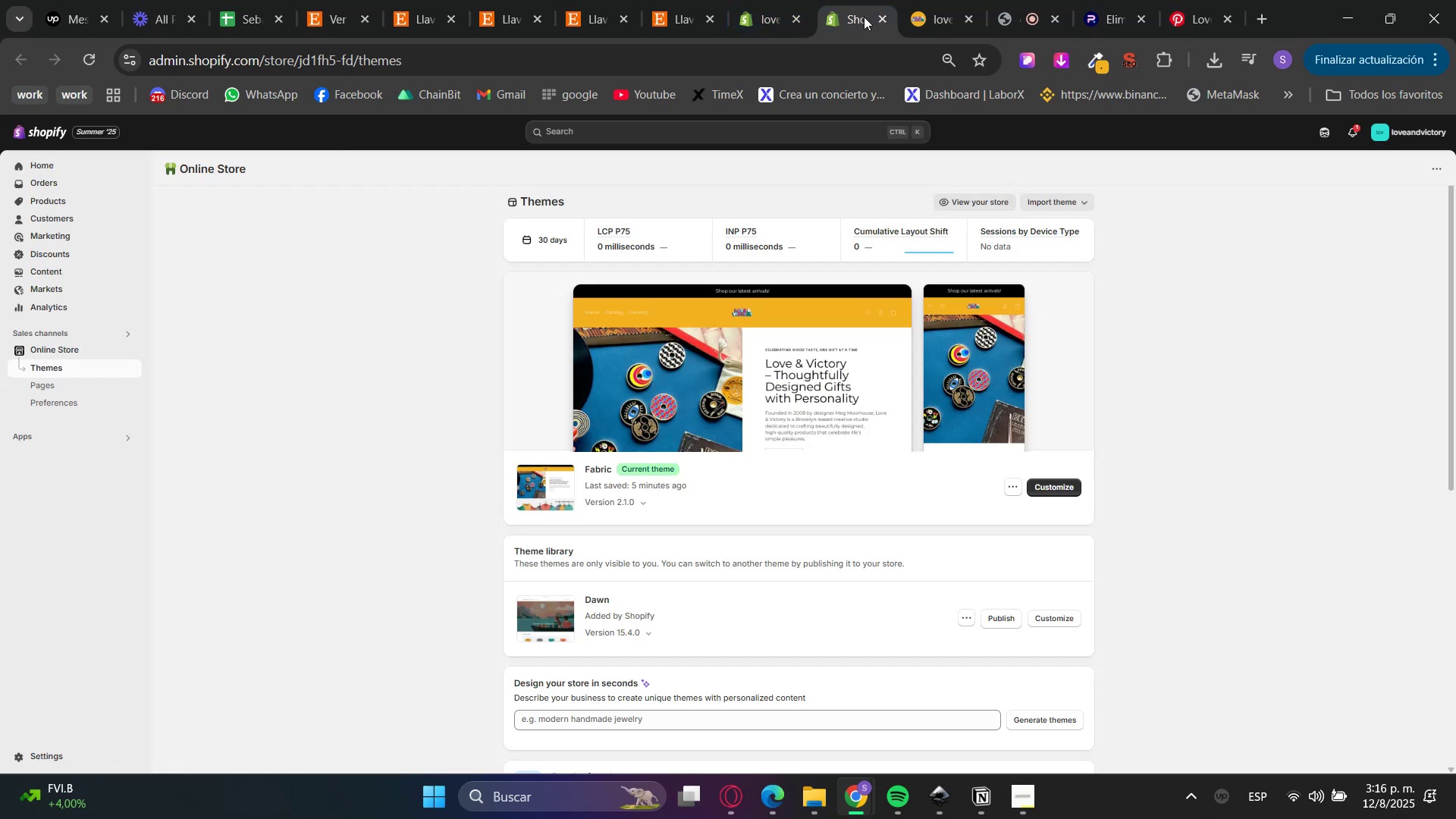 
left_click([801, 15])
 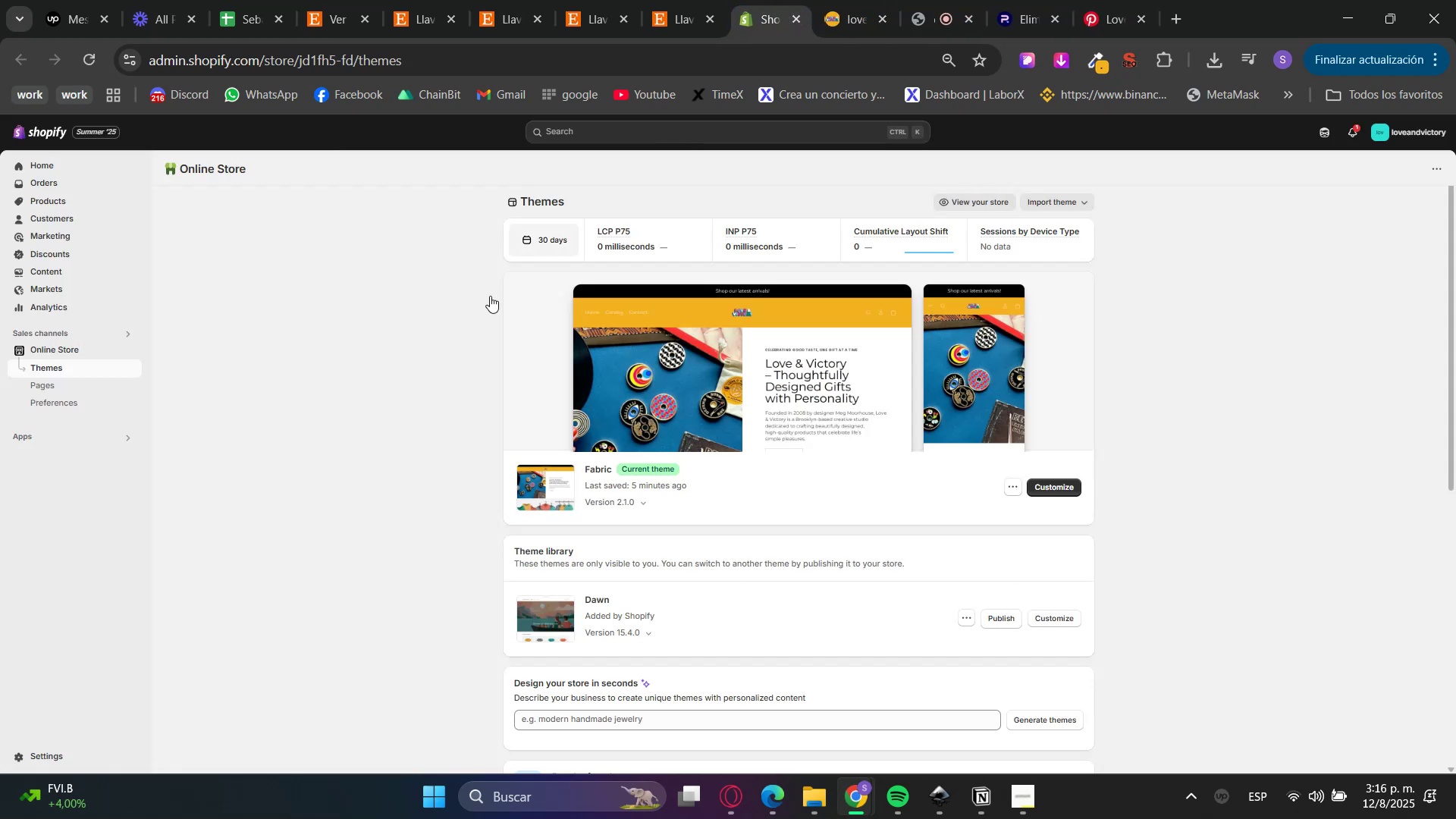 
key(F5)
 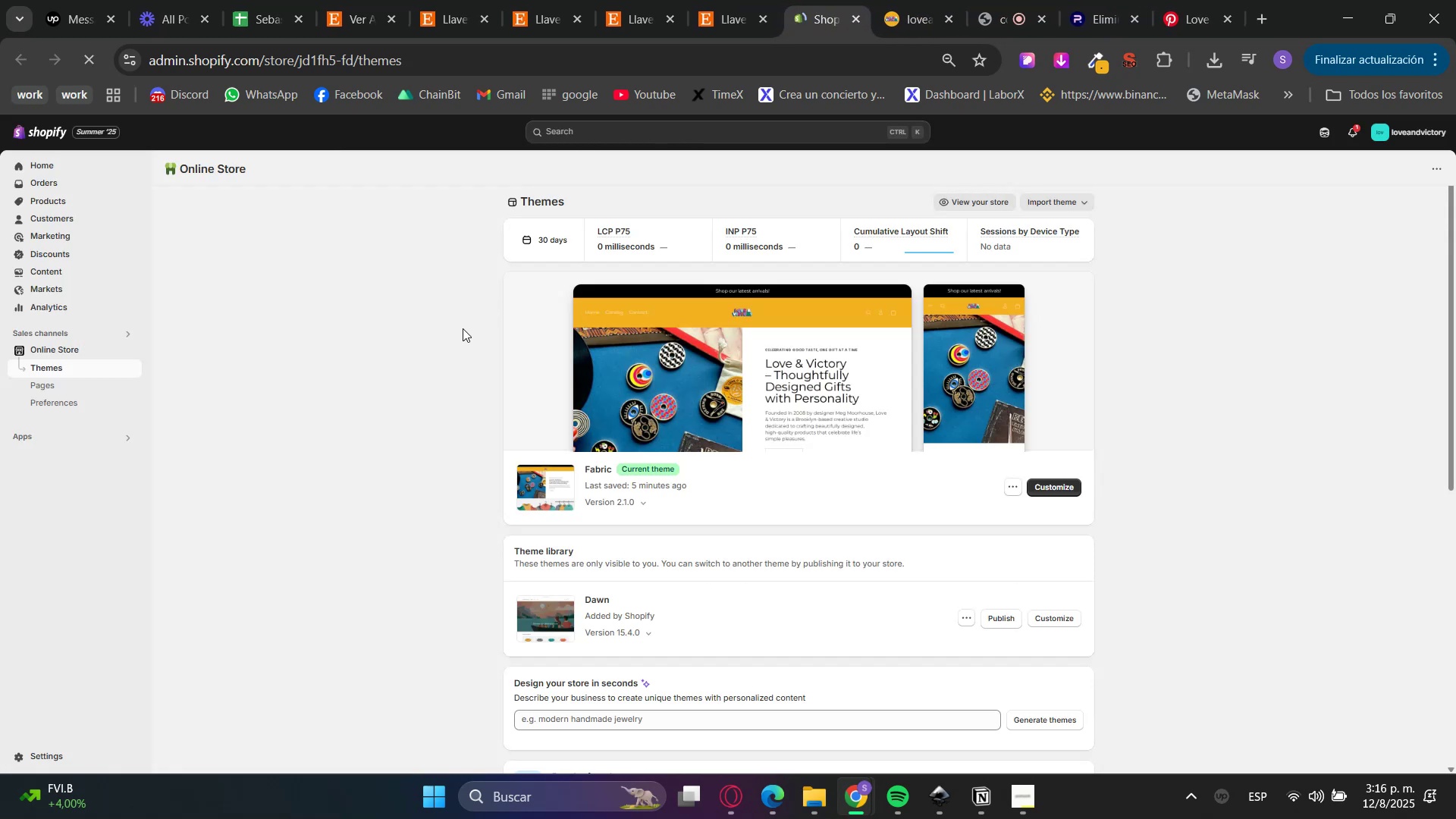 
mouse_move([406, 434])
 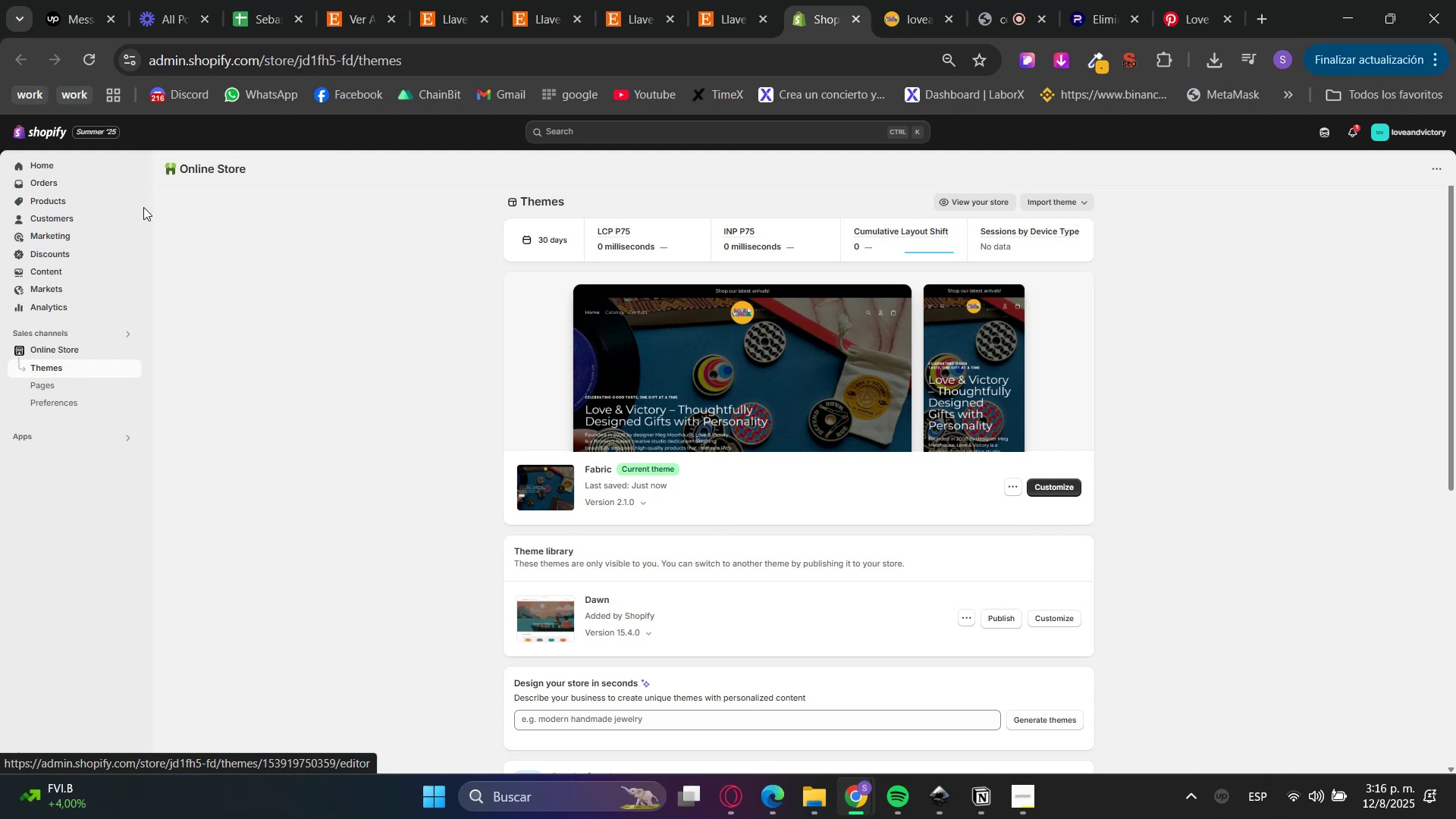 
left_click([65, 226])
 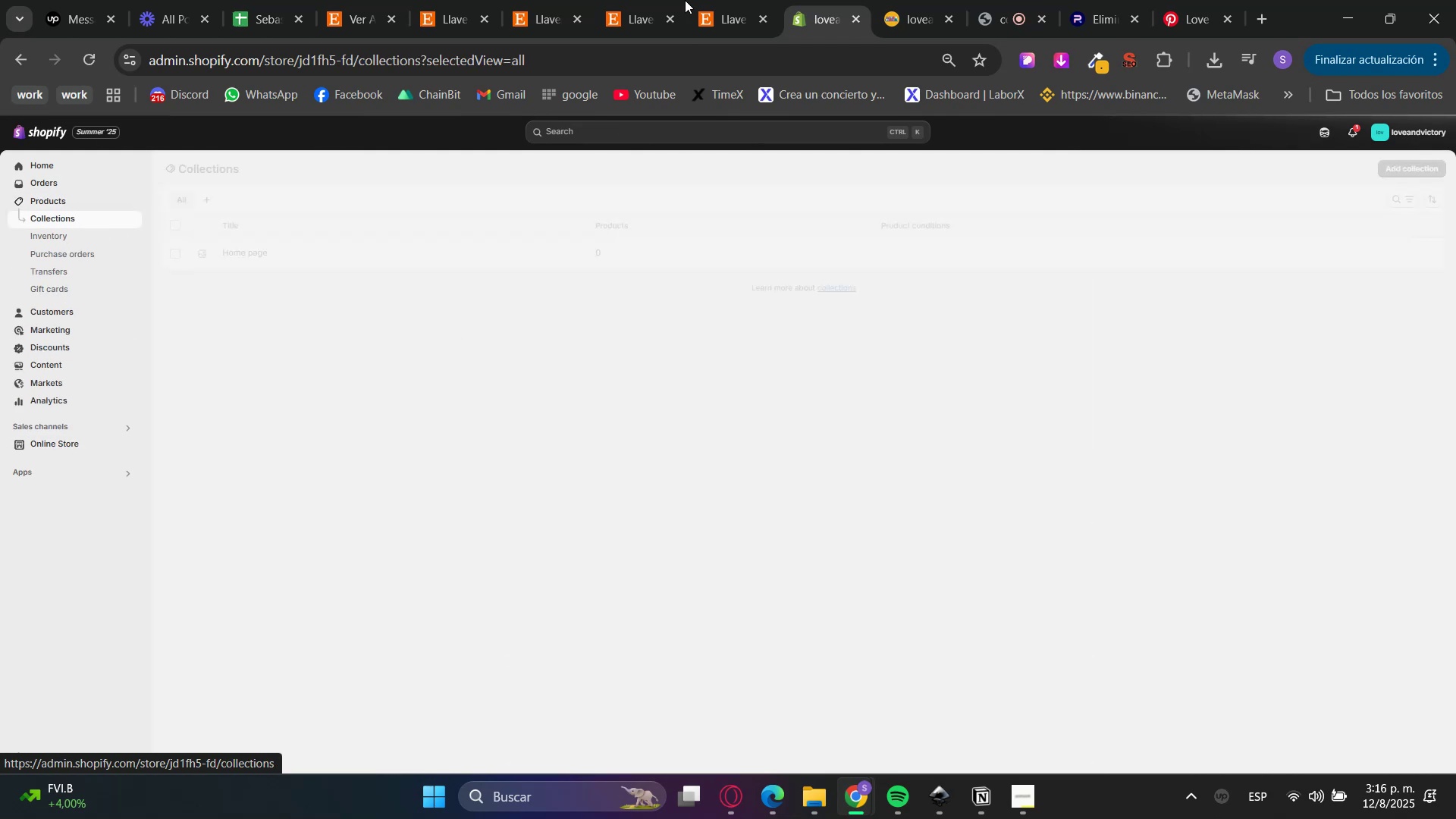 
double_click([596, 0])
 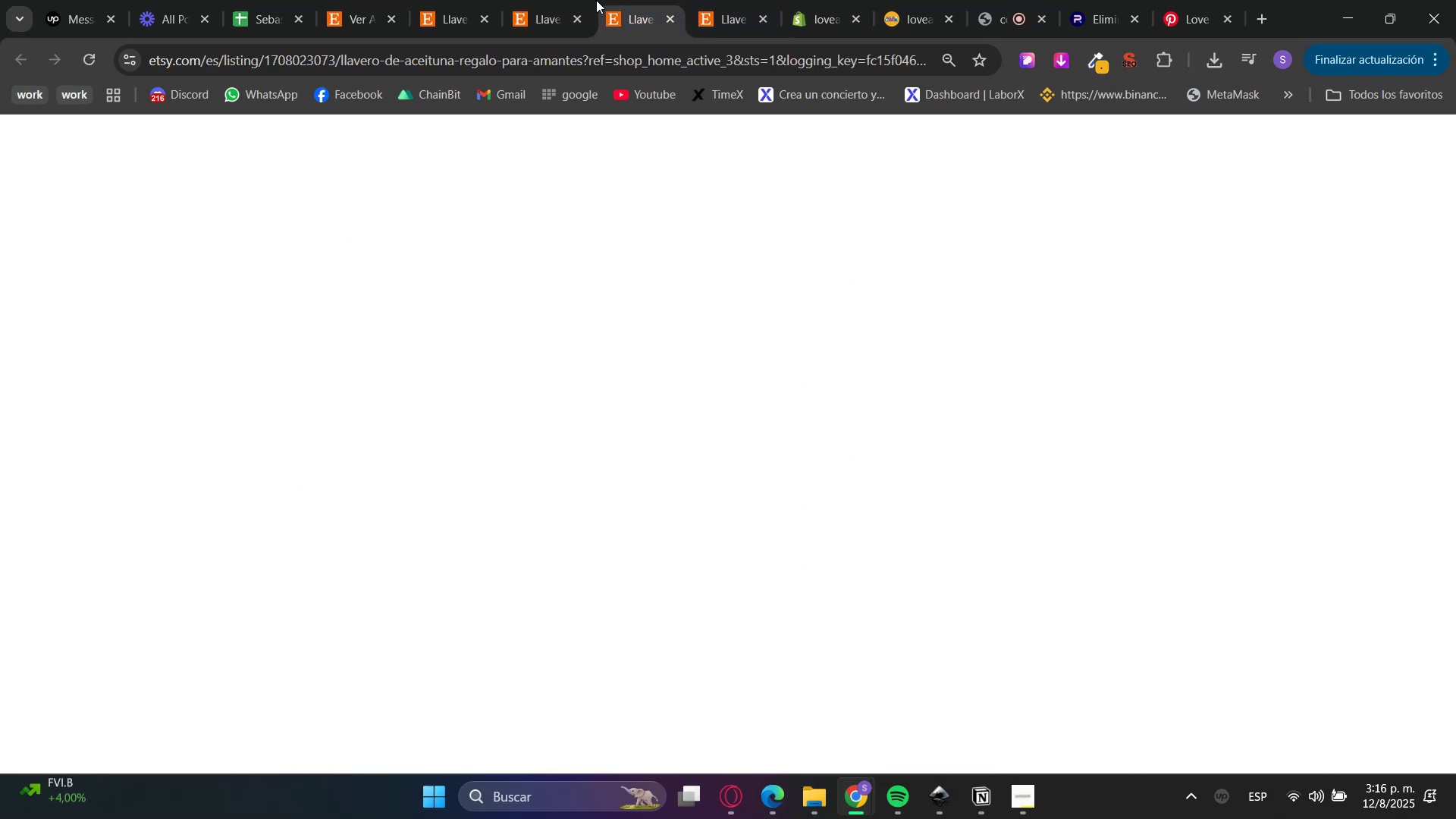 
triple_click([549, 0])
 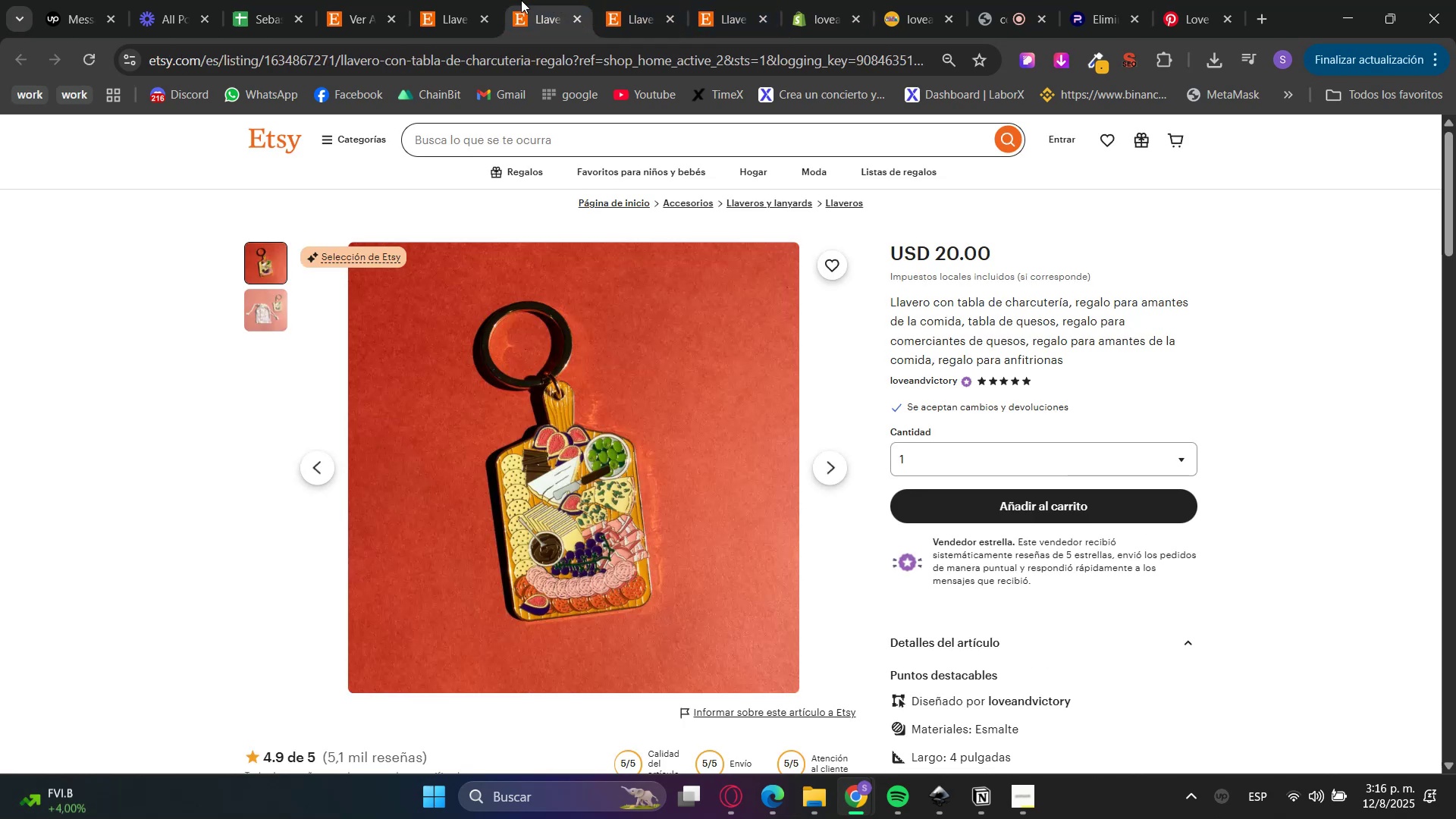 
triple_click([479, 0])
 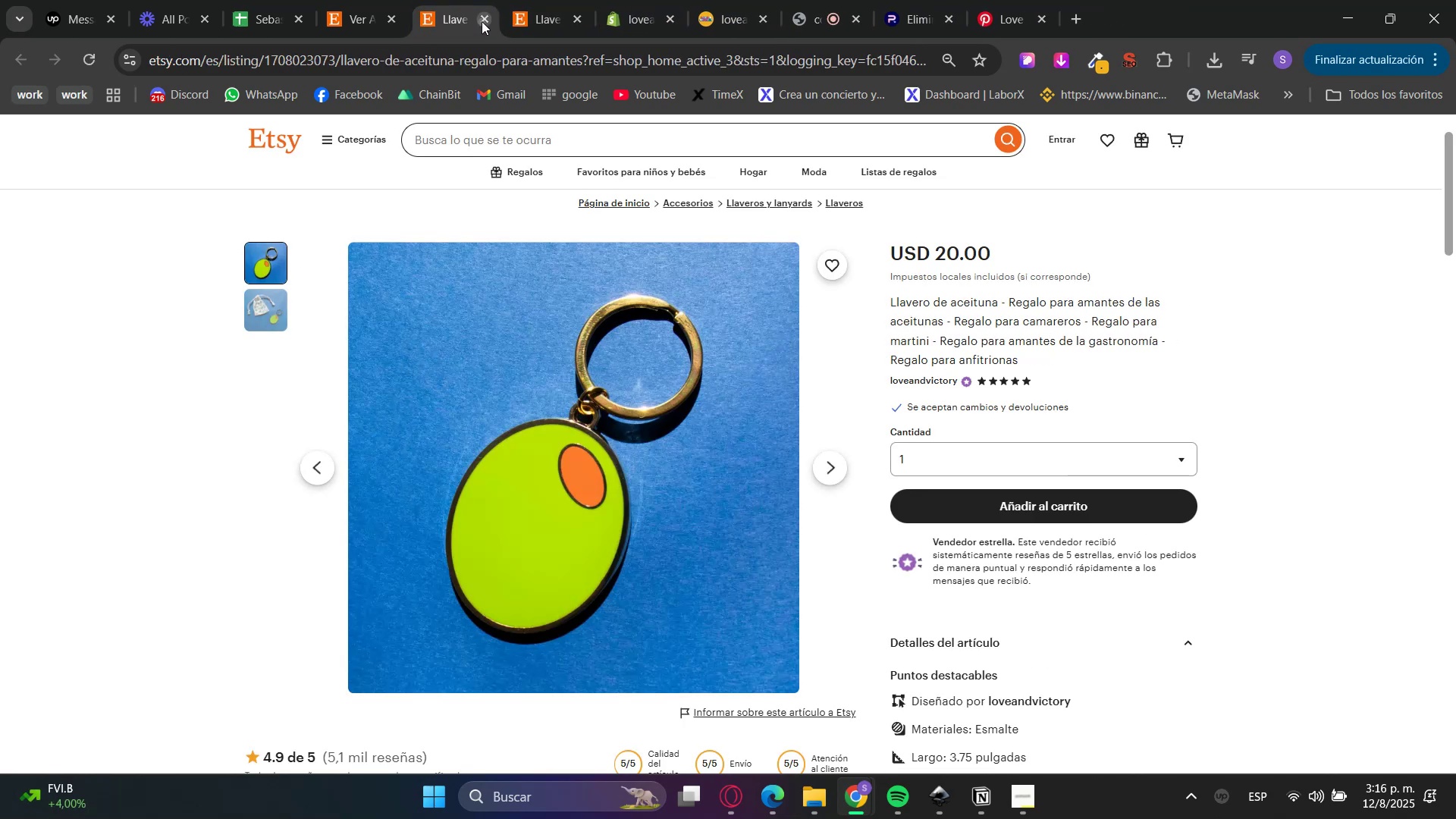 
triple_click([482, 21])
 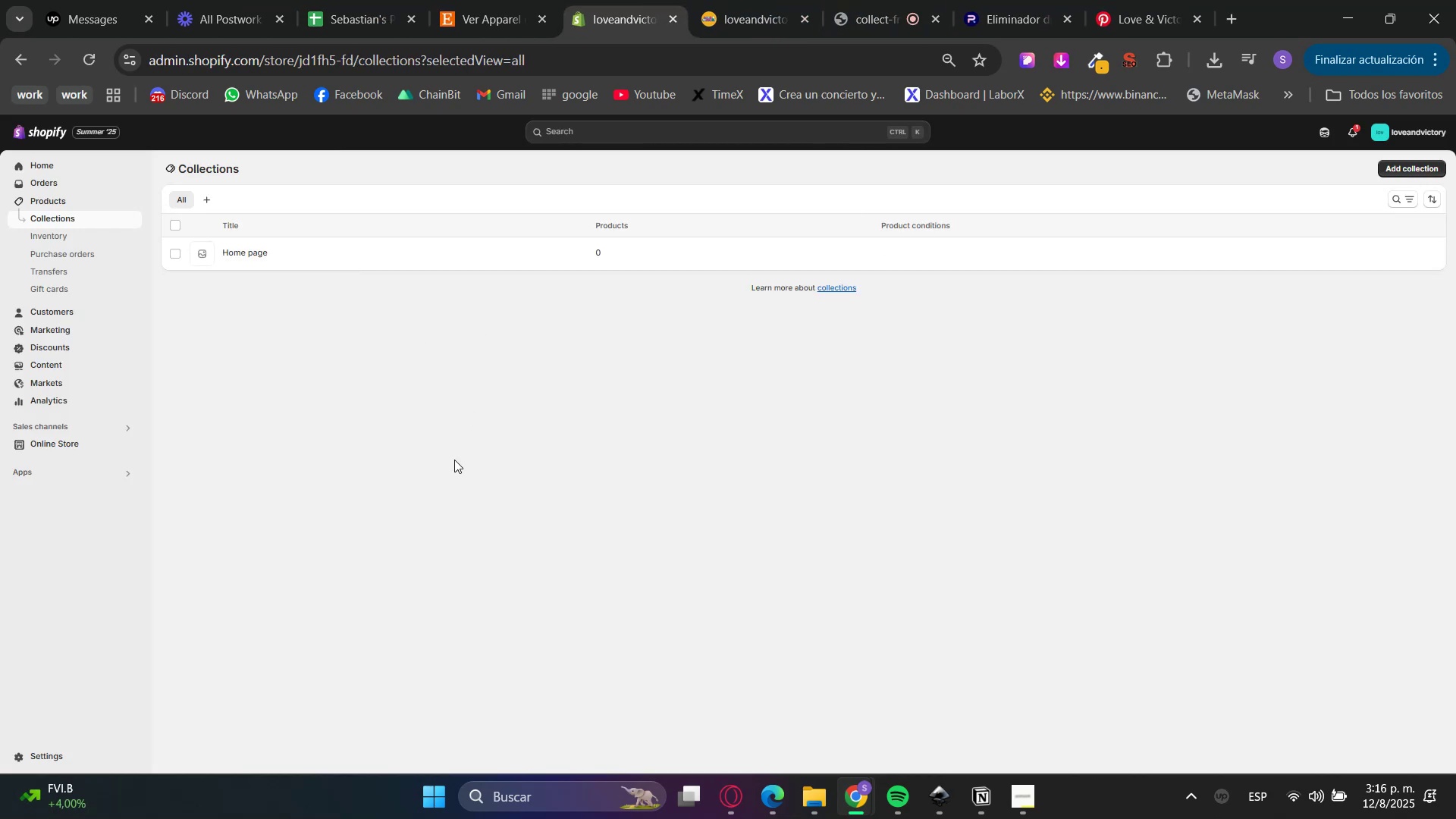 
left_click([179, 256])
 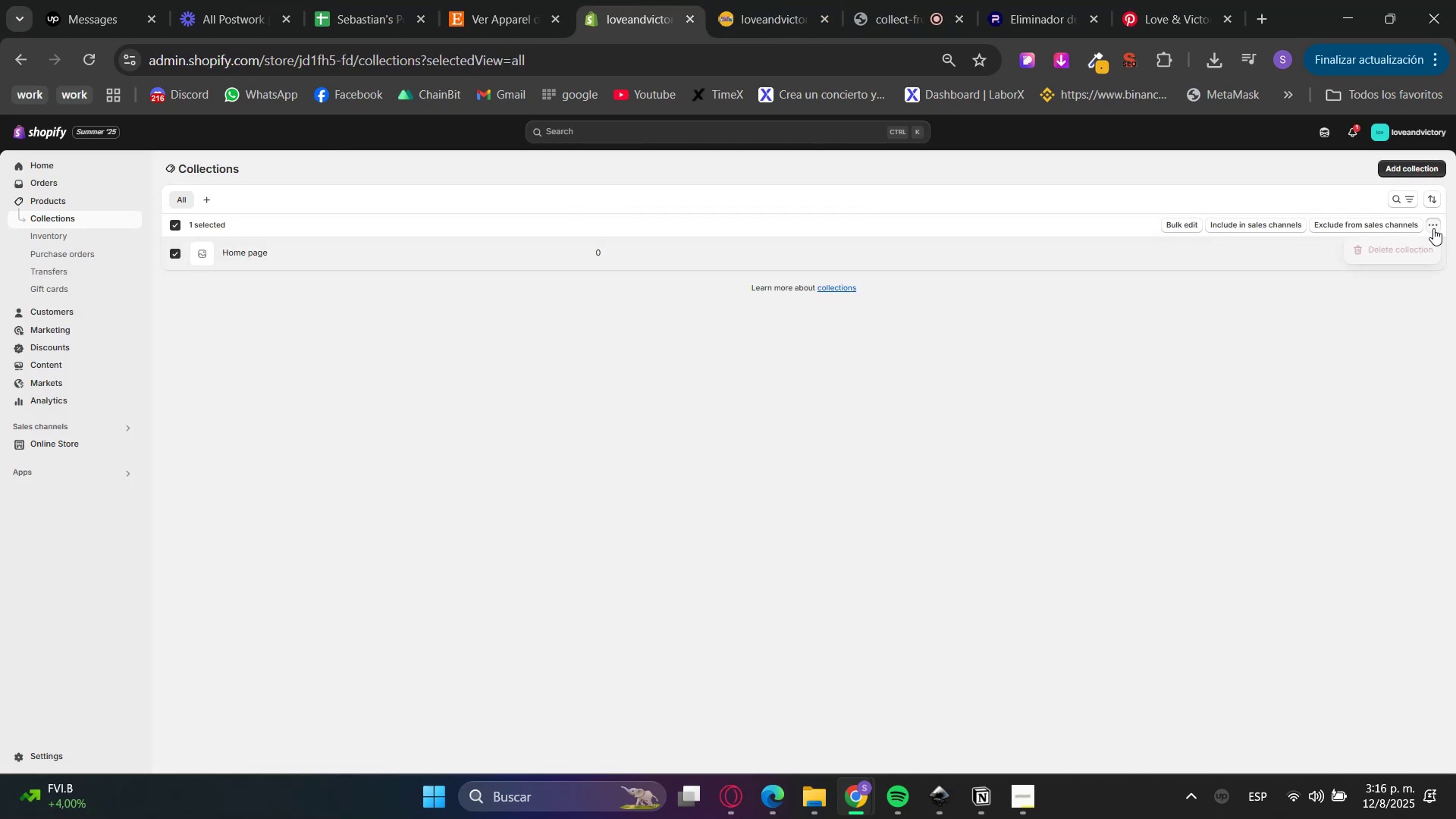 
left_click([1385, 252])
 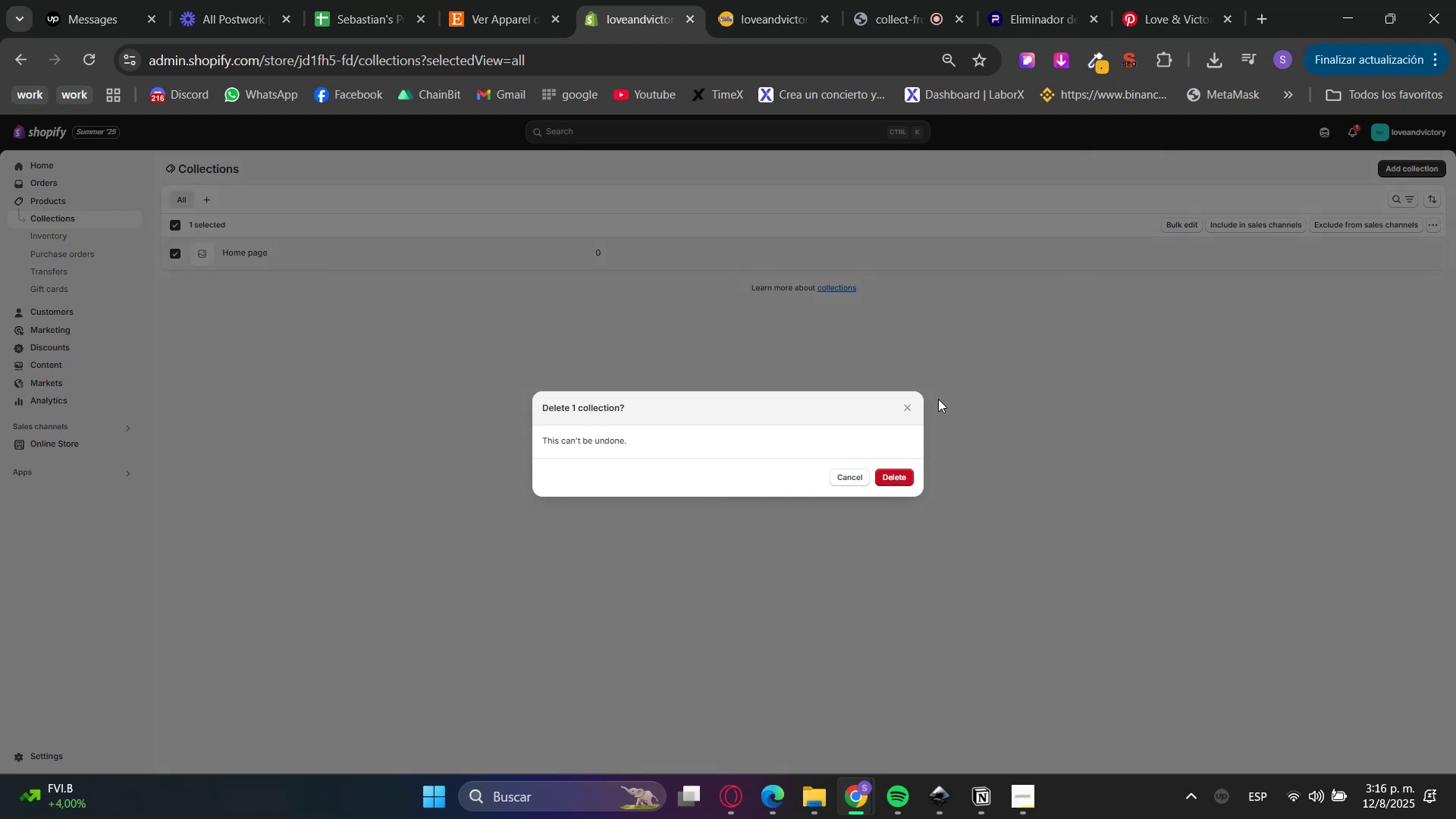 
left_click([897, 481])
 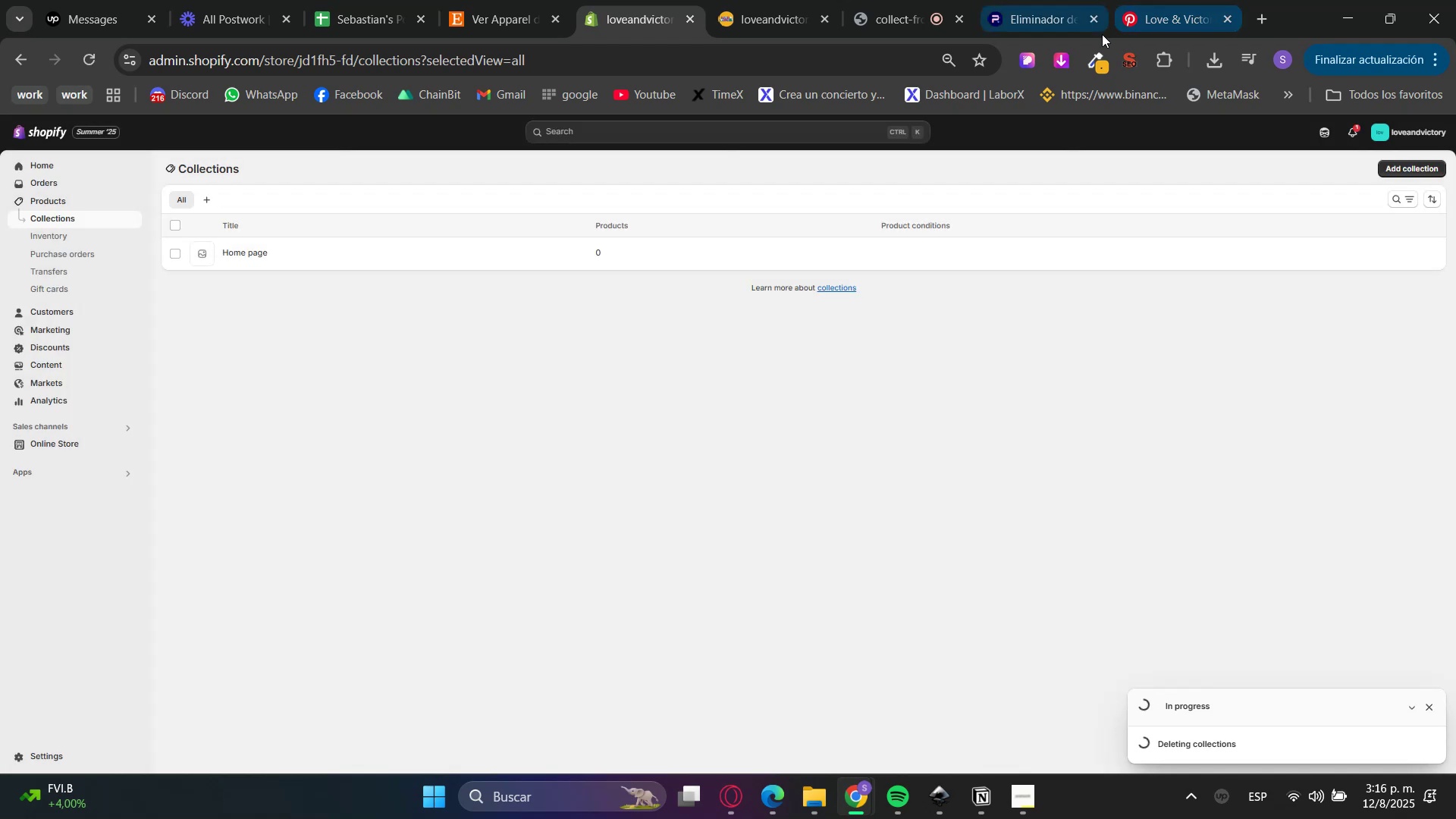 
left_click([1106, 24])
 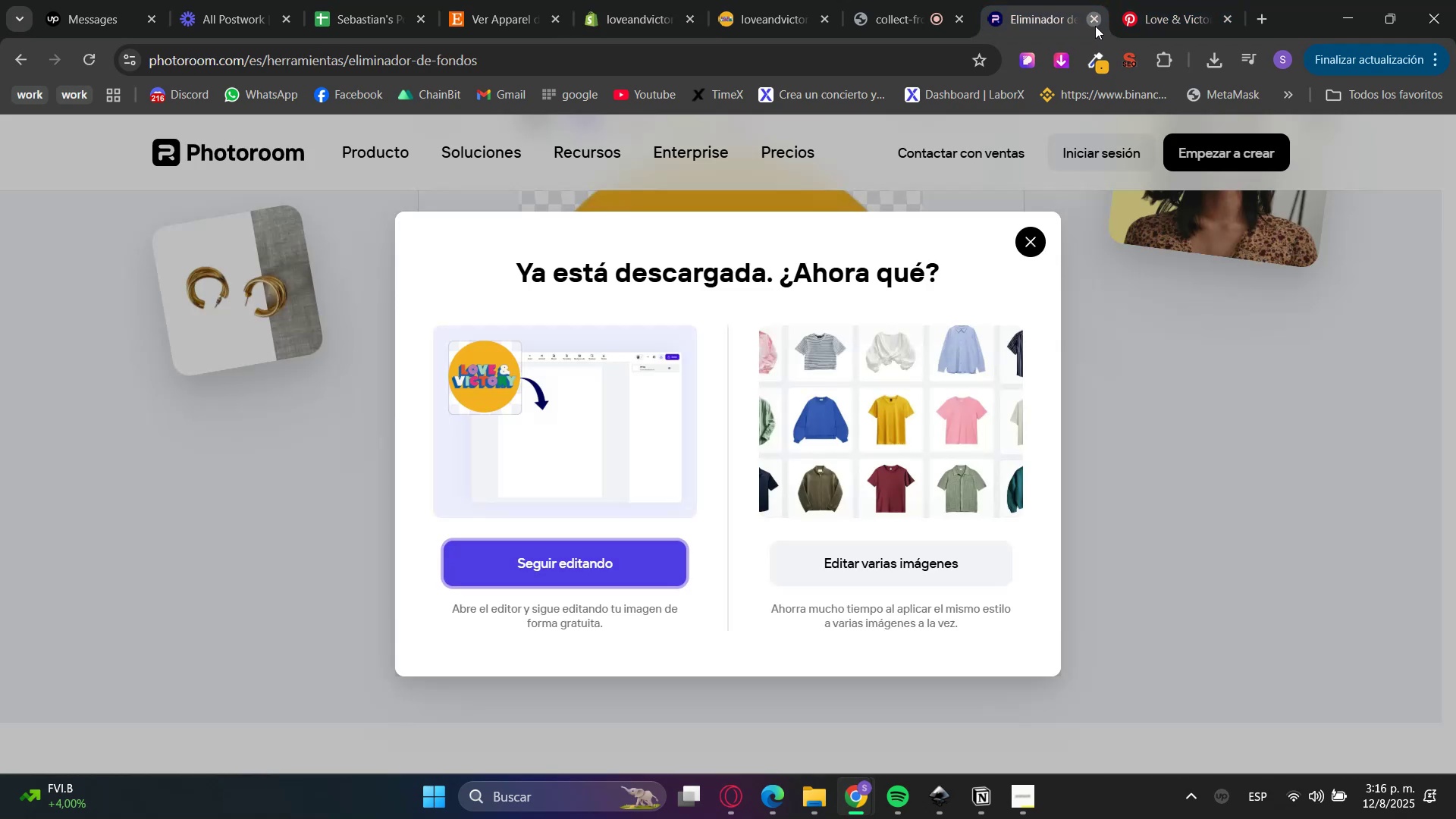 
triple_click([1094, 26])
 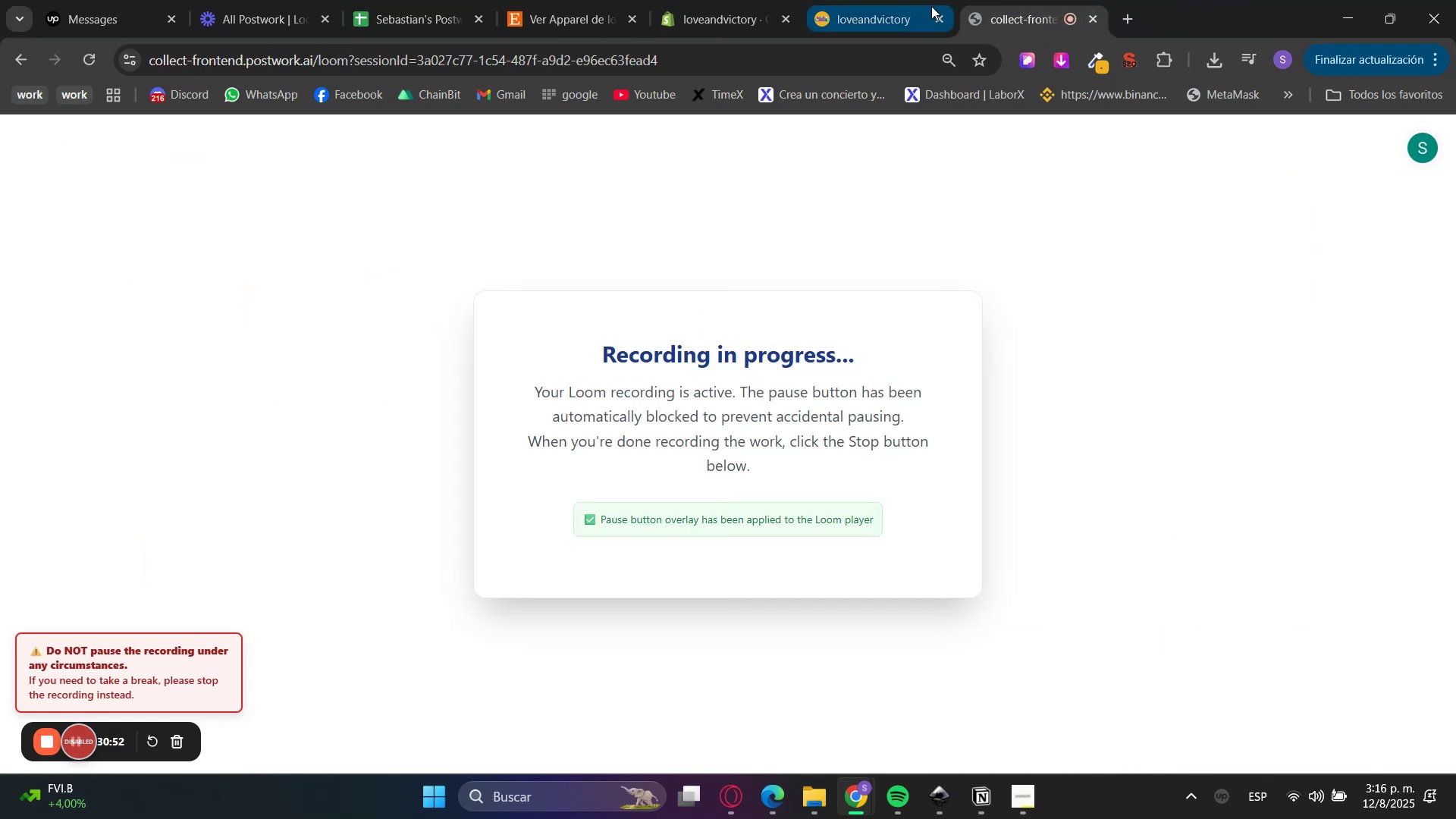 
left_click([720, 0])
 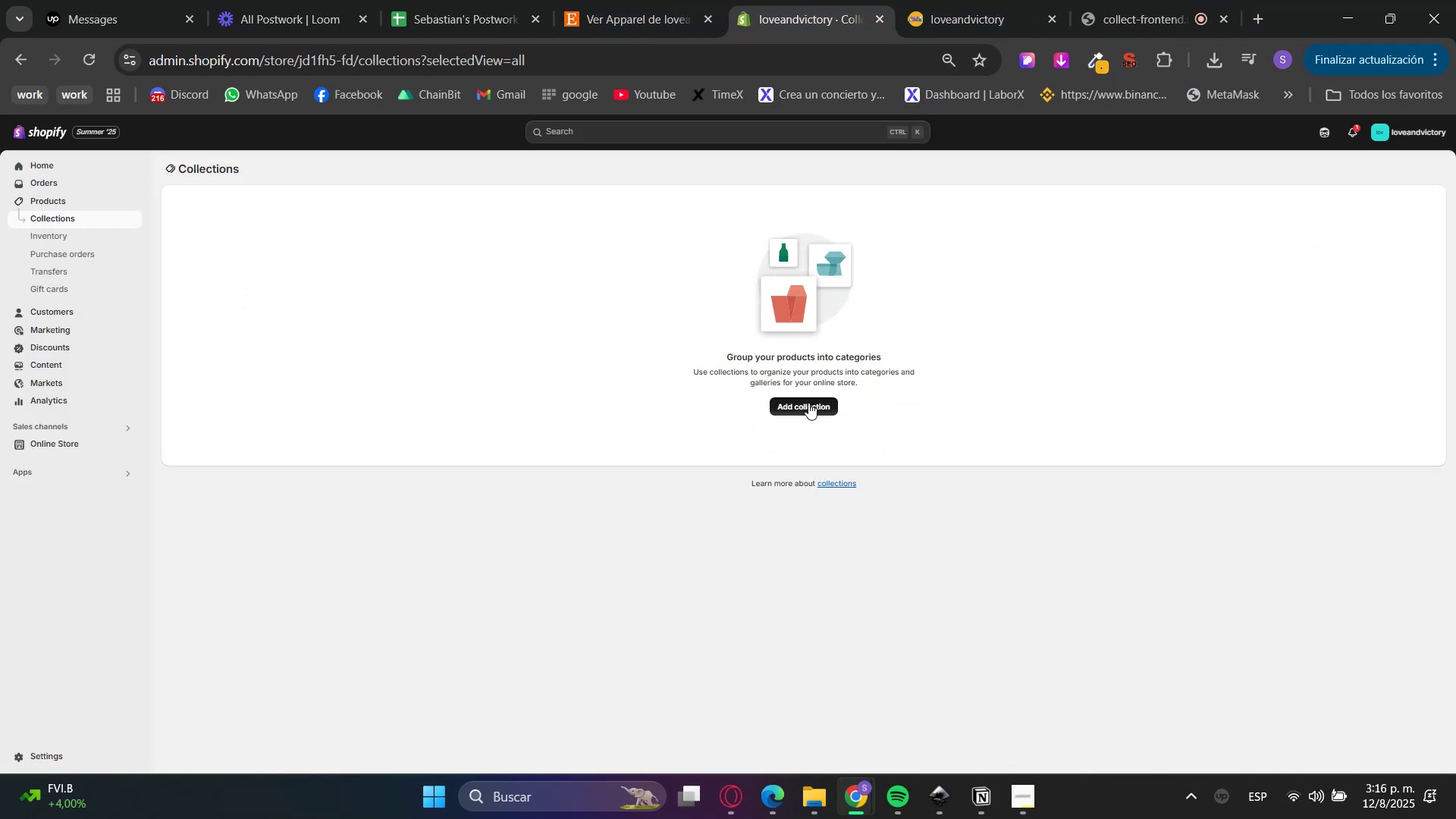 
double_click([632, 0])
 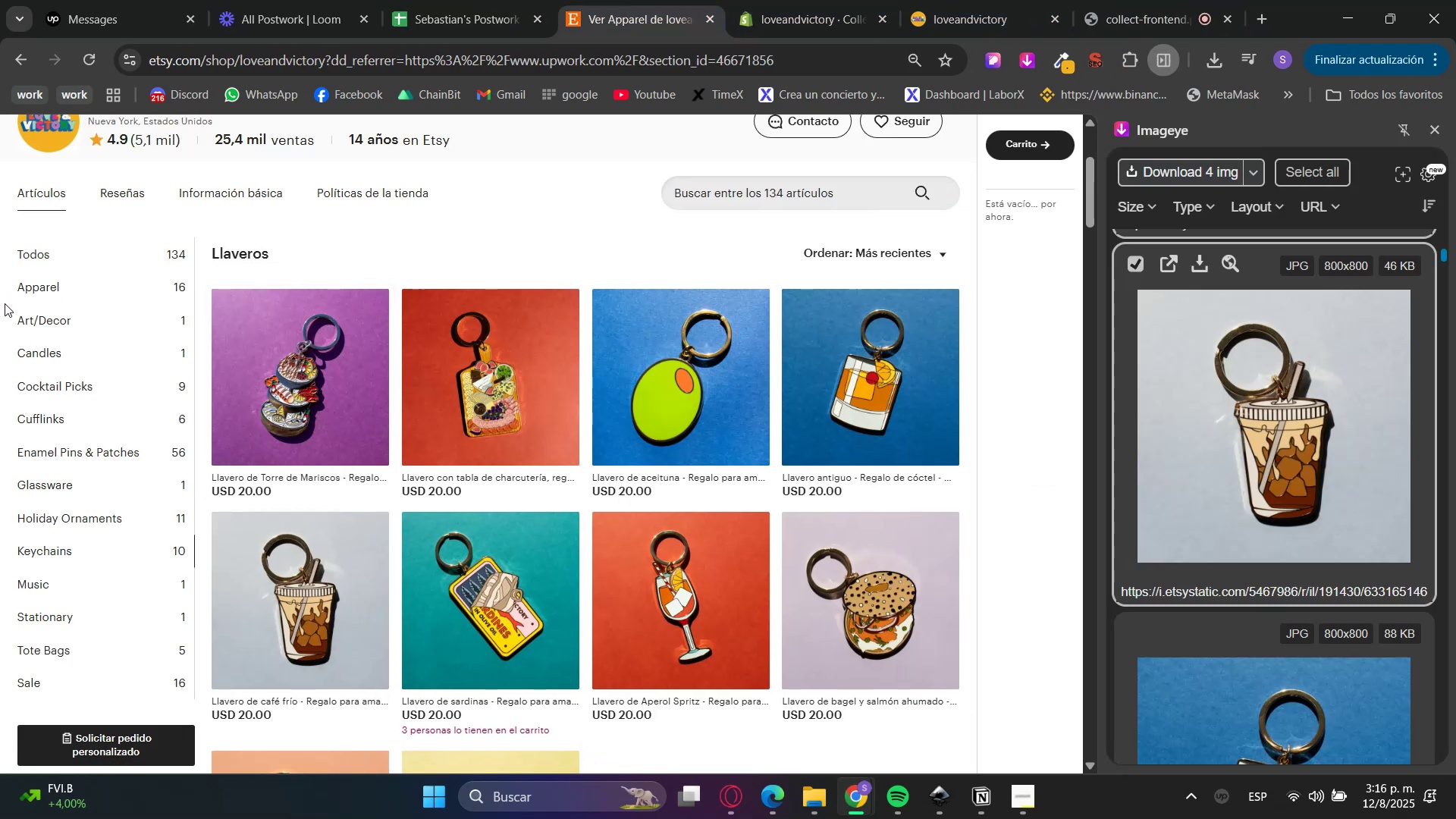 
left_click([27, 295])
 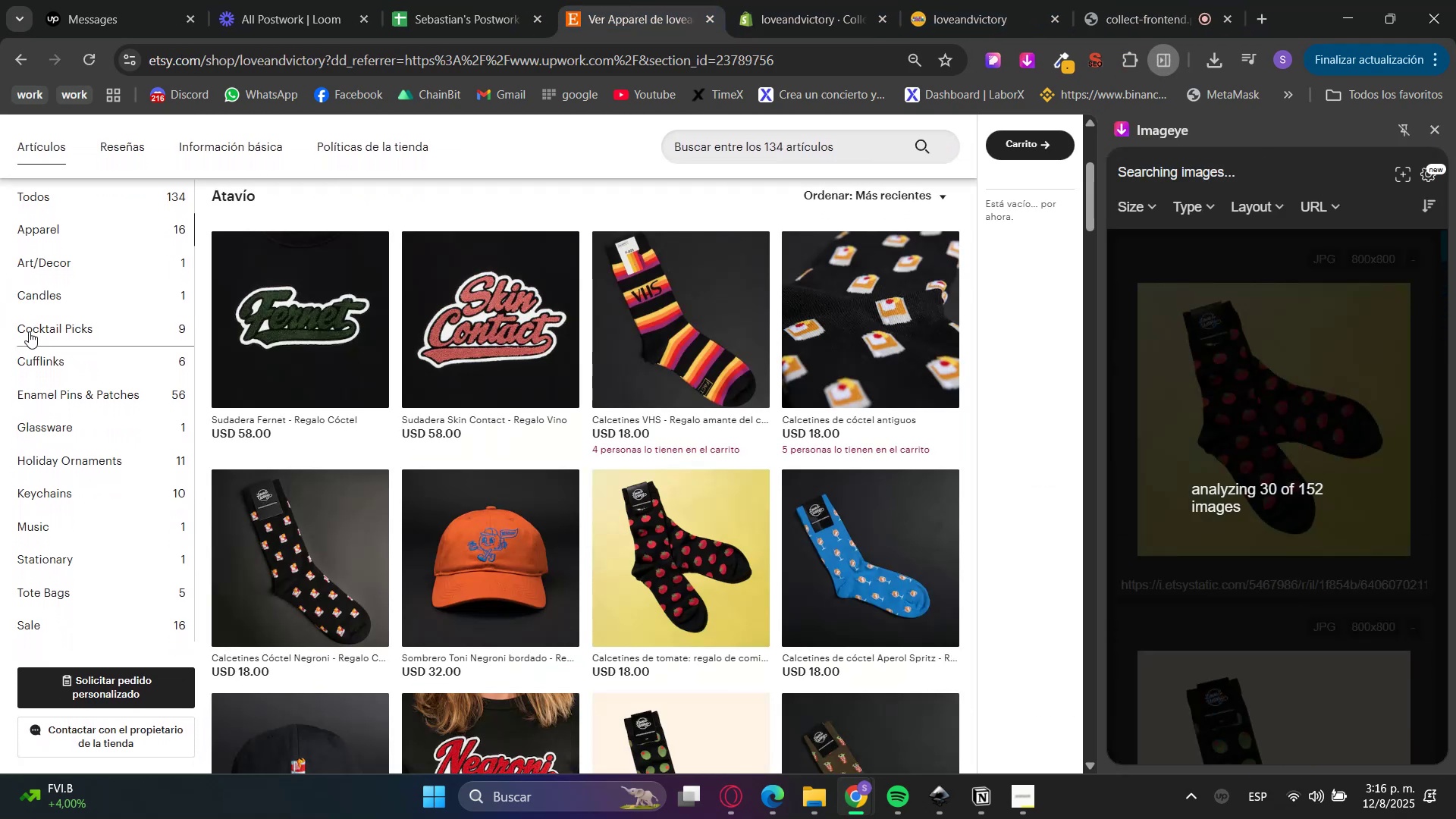 
left_click([41, 332])
 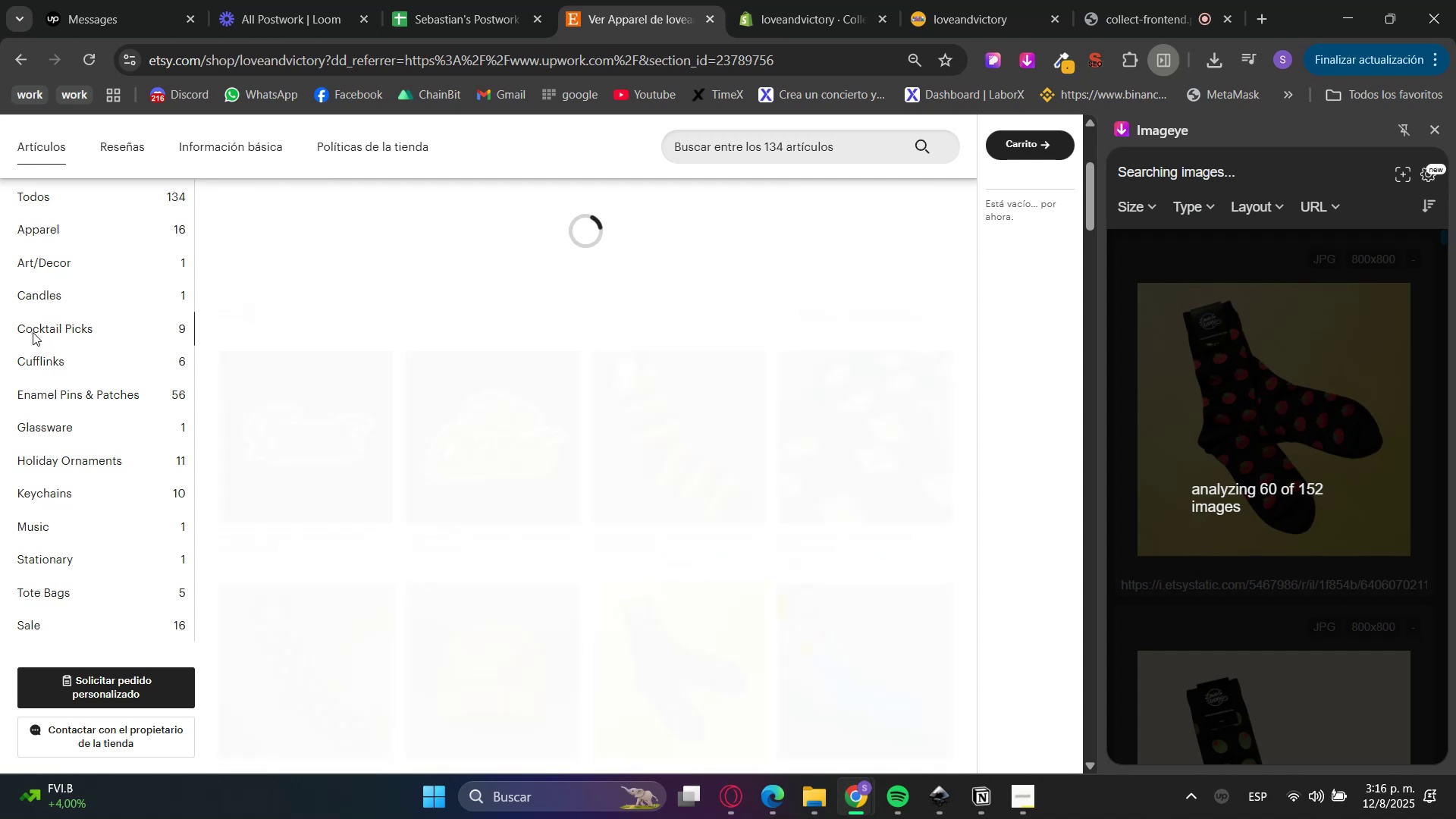 
left_click_drag(start_coordinate=[9, 332], to_coordinate=[86, 329])
 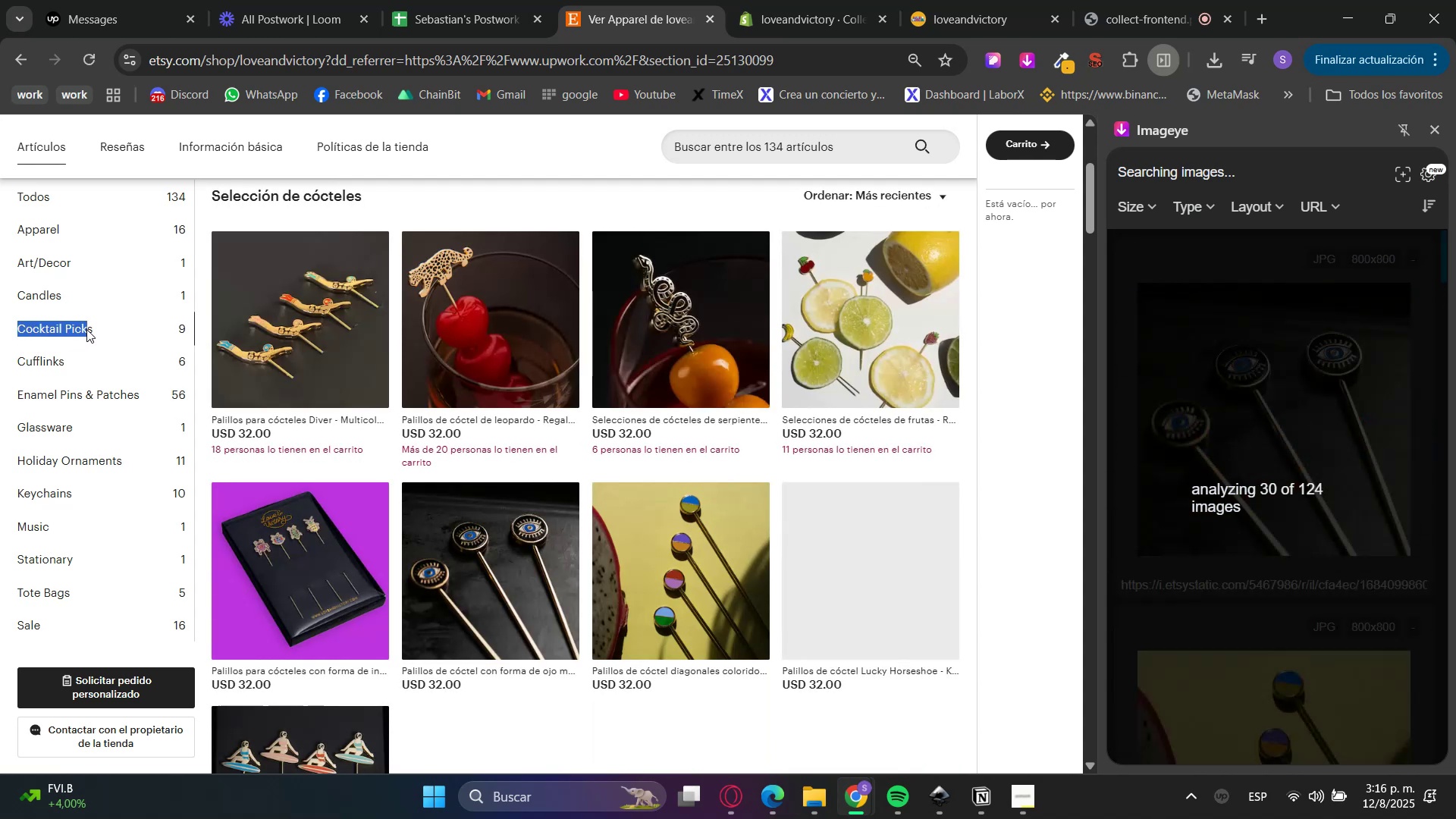 
key(Control+ControlLeft)
 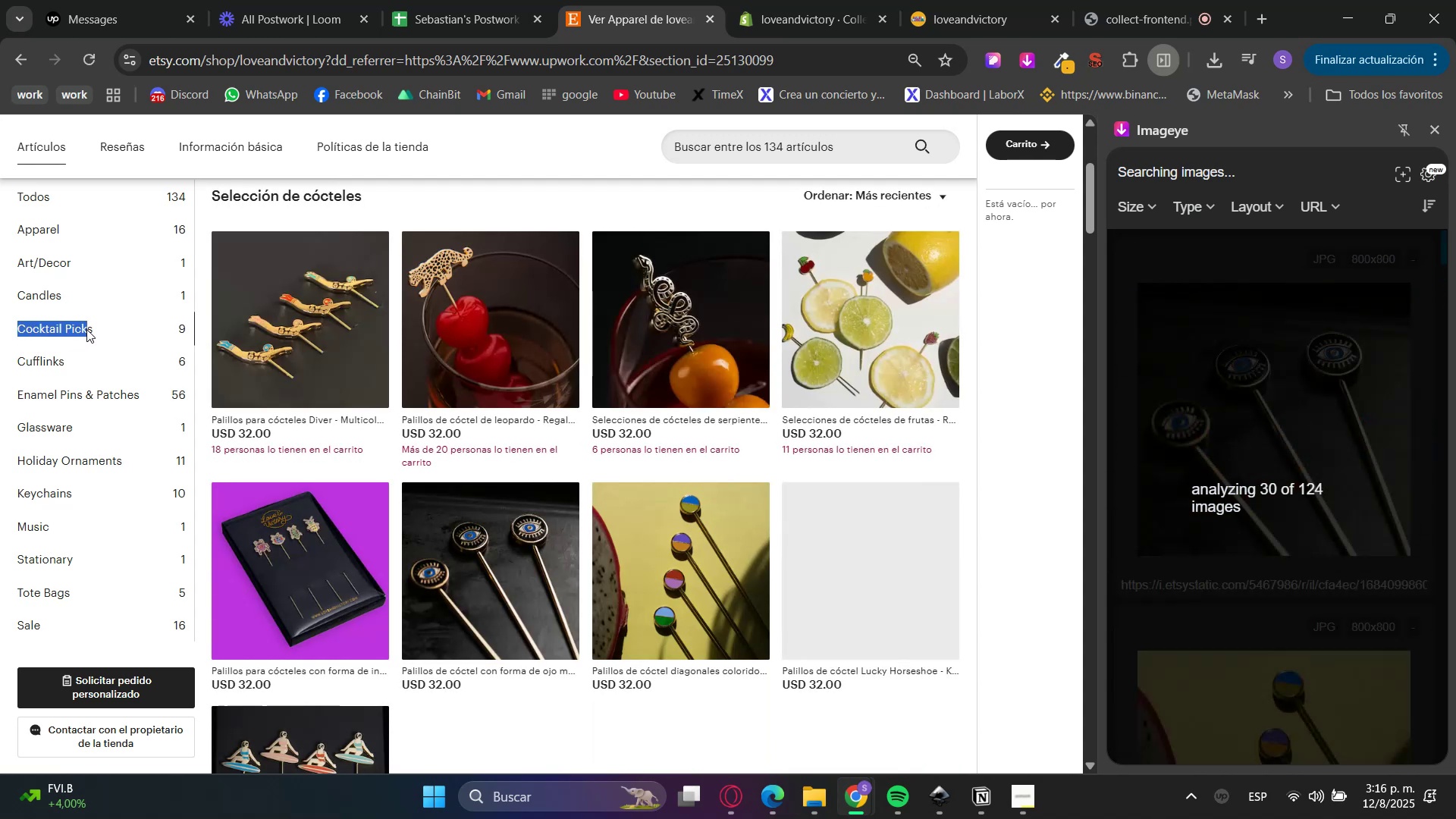 
left_click([86, 329])
 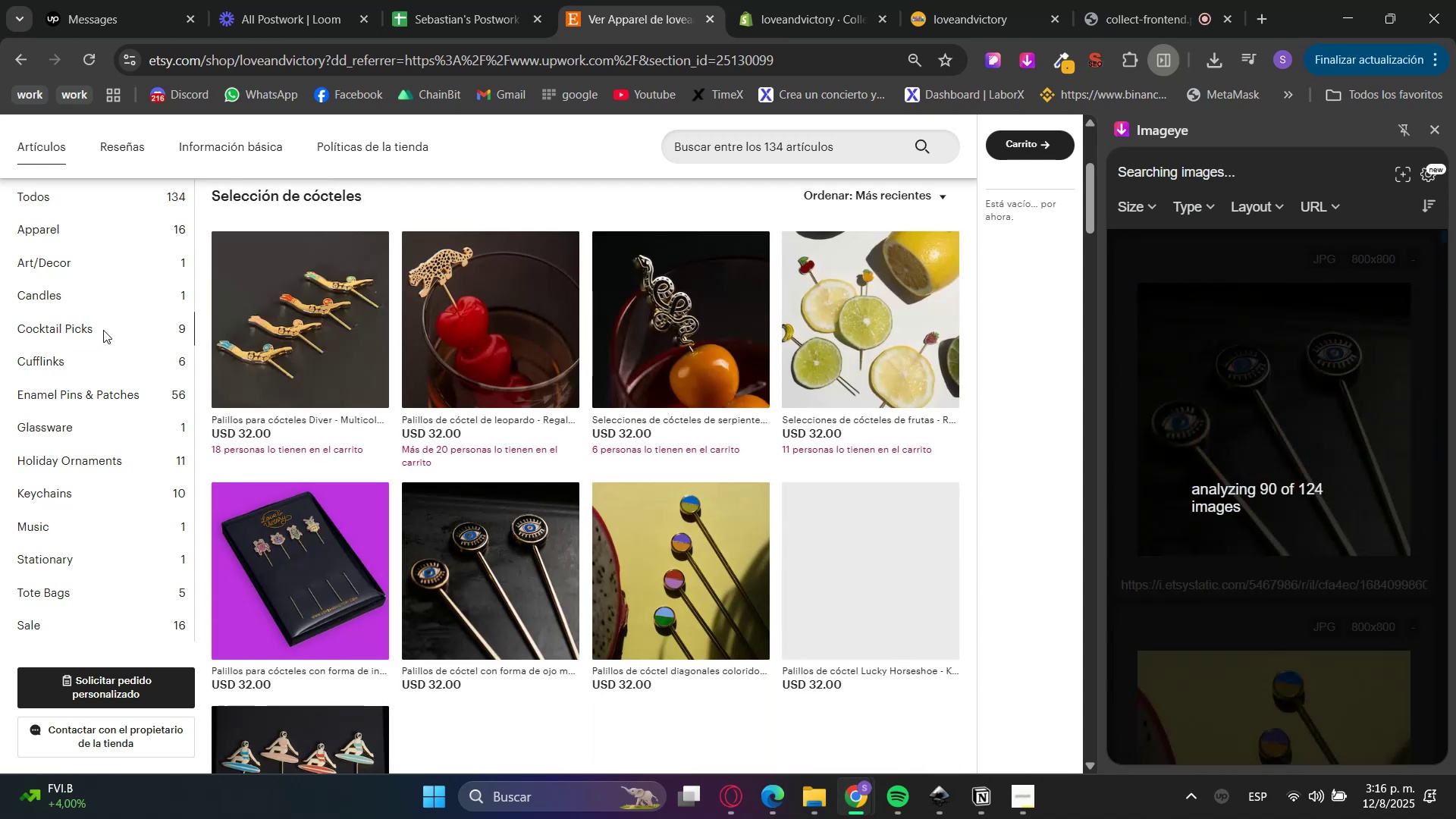 
left_click_drag(start_coordinate=[0, 330], to_coordinate=[95, 334])
 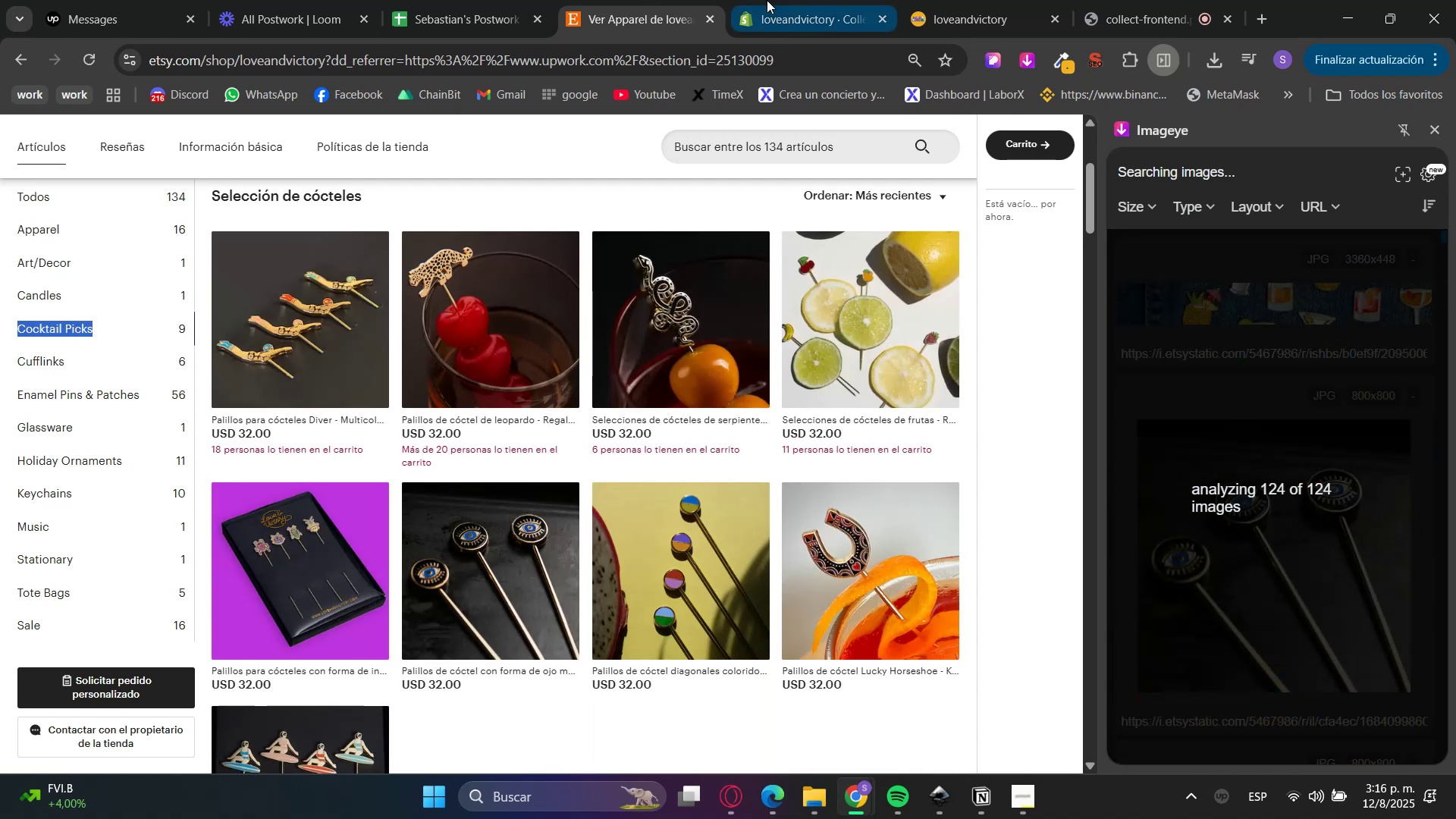 
key(Control+C)
 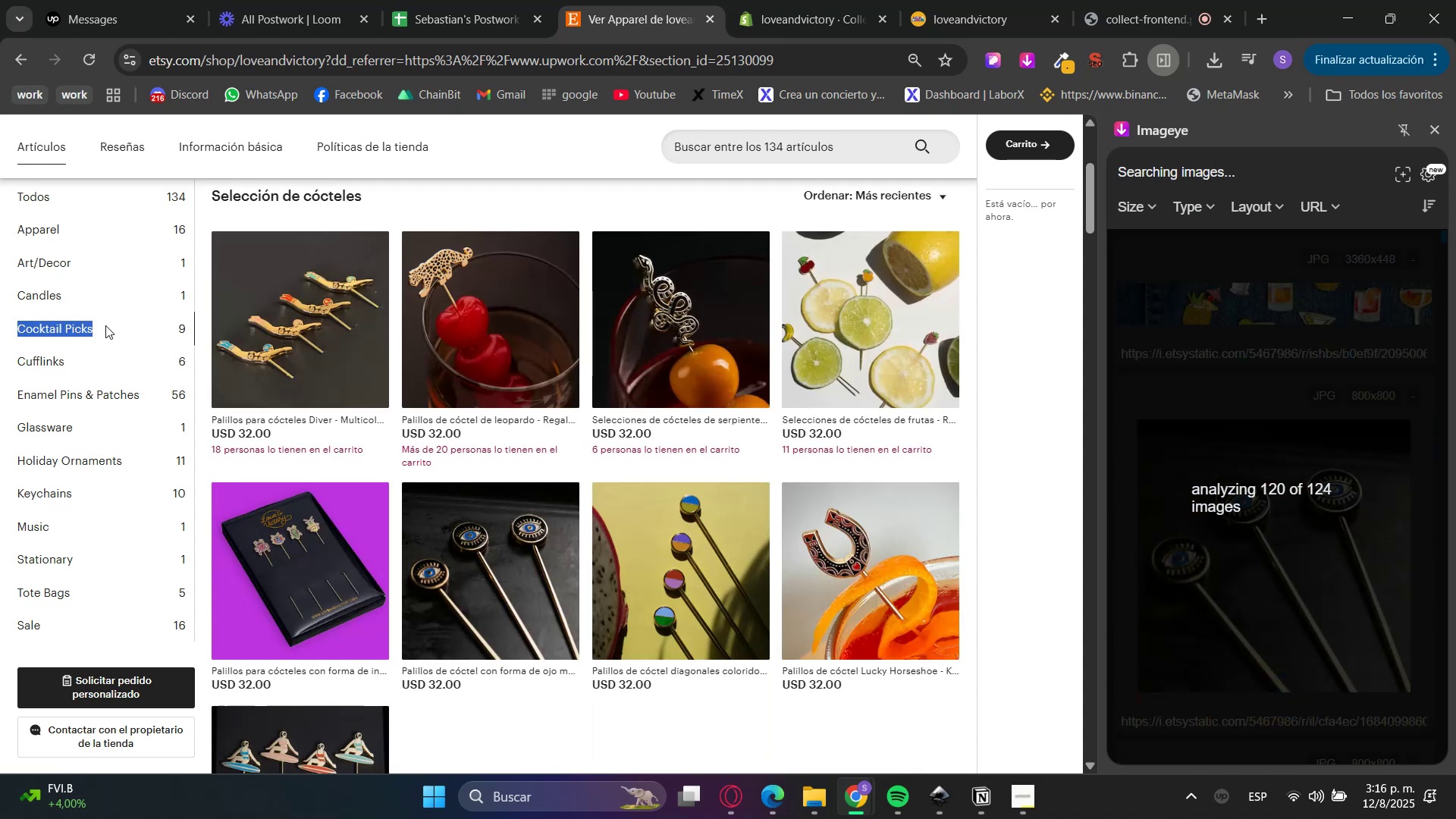 
key(Control+C)
 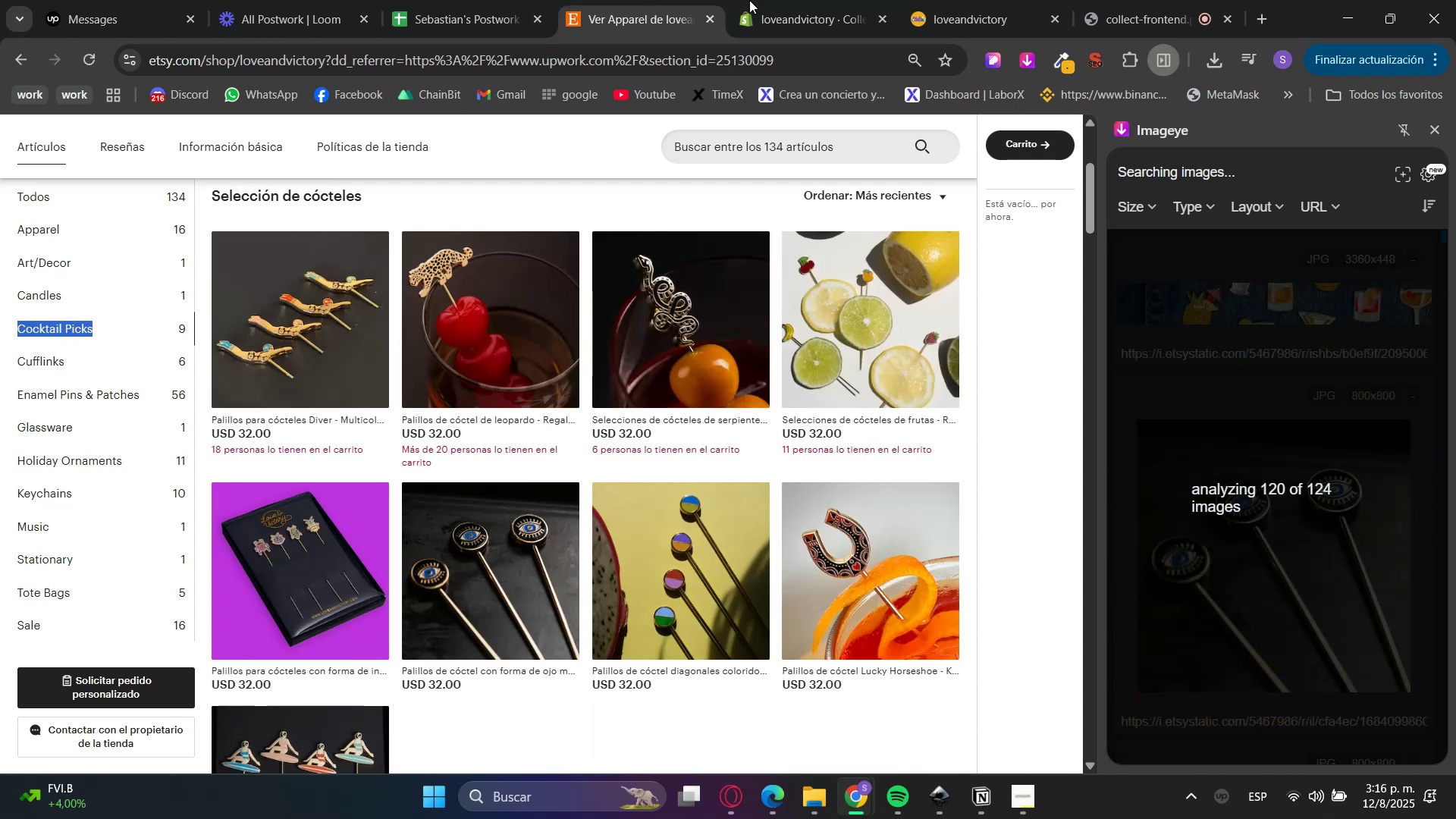 
key(Control+C)
 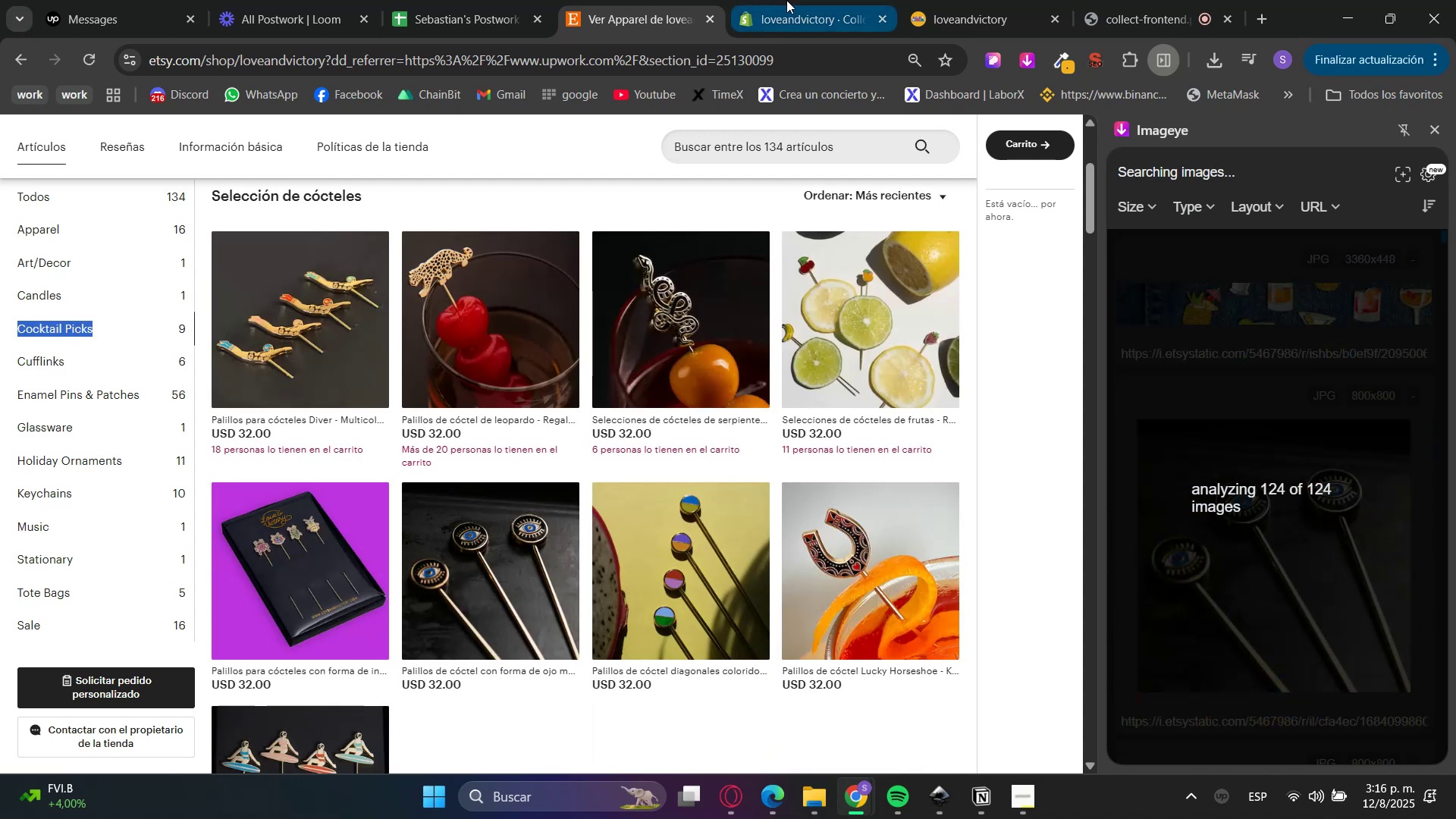 
left_click([786, 0])
 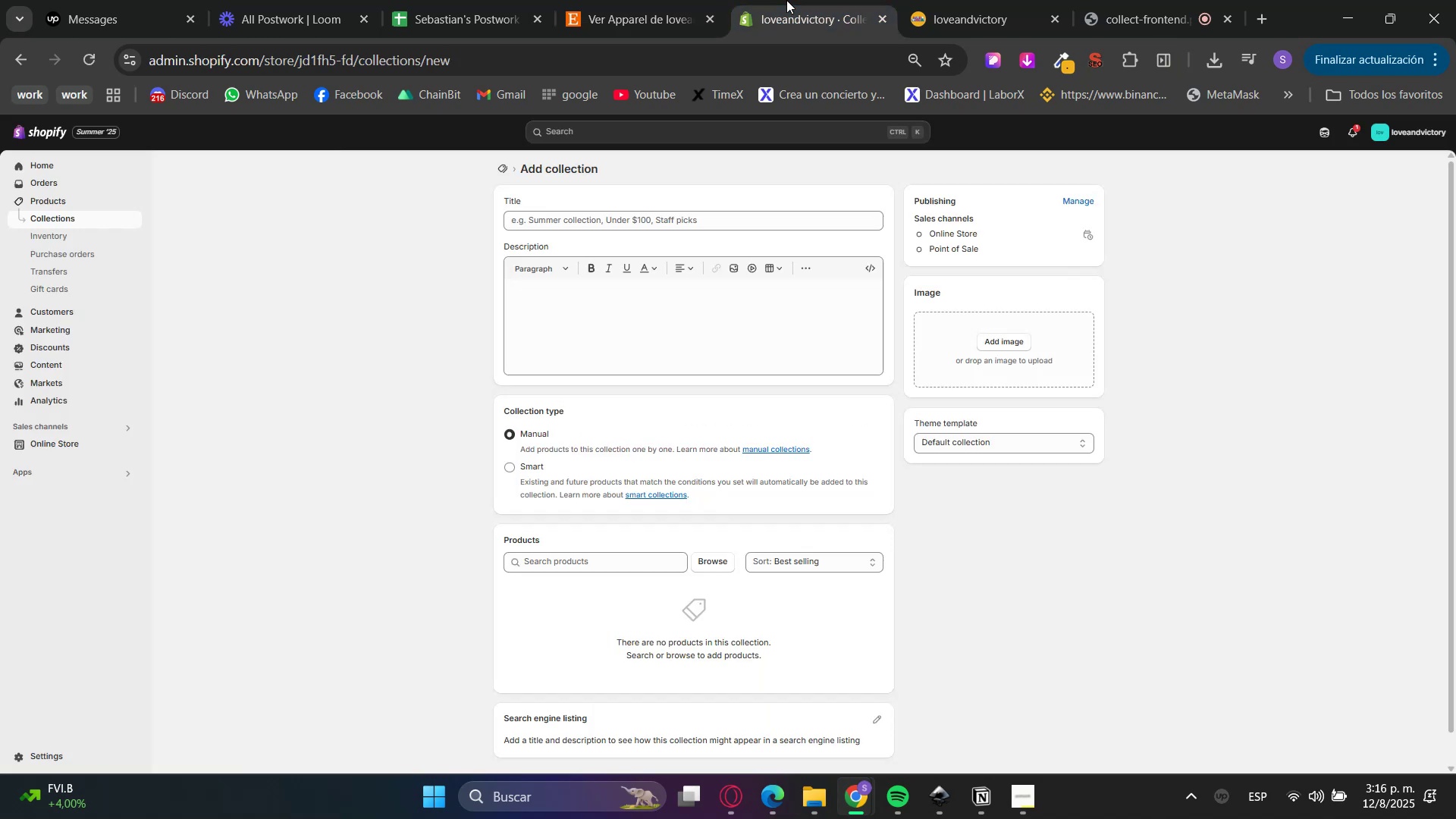 
left_click([580, 213])
 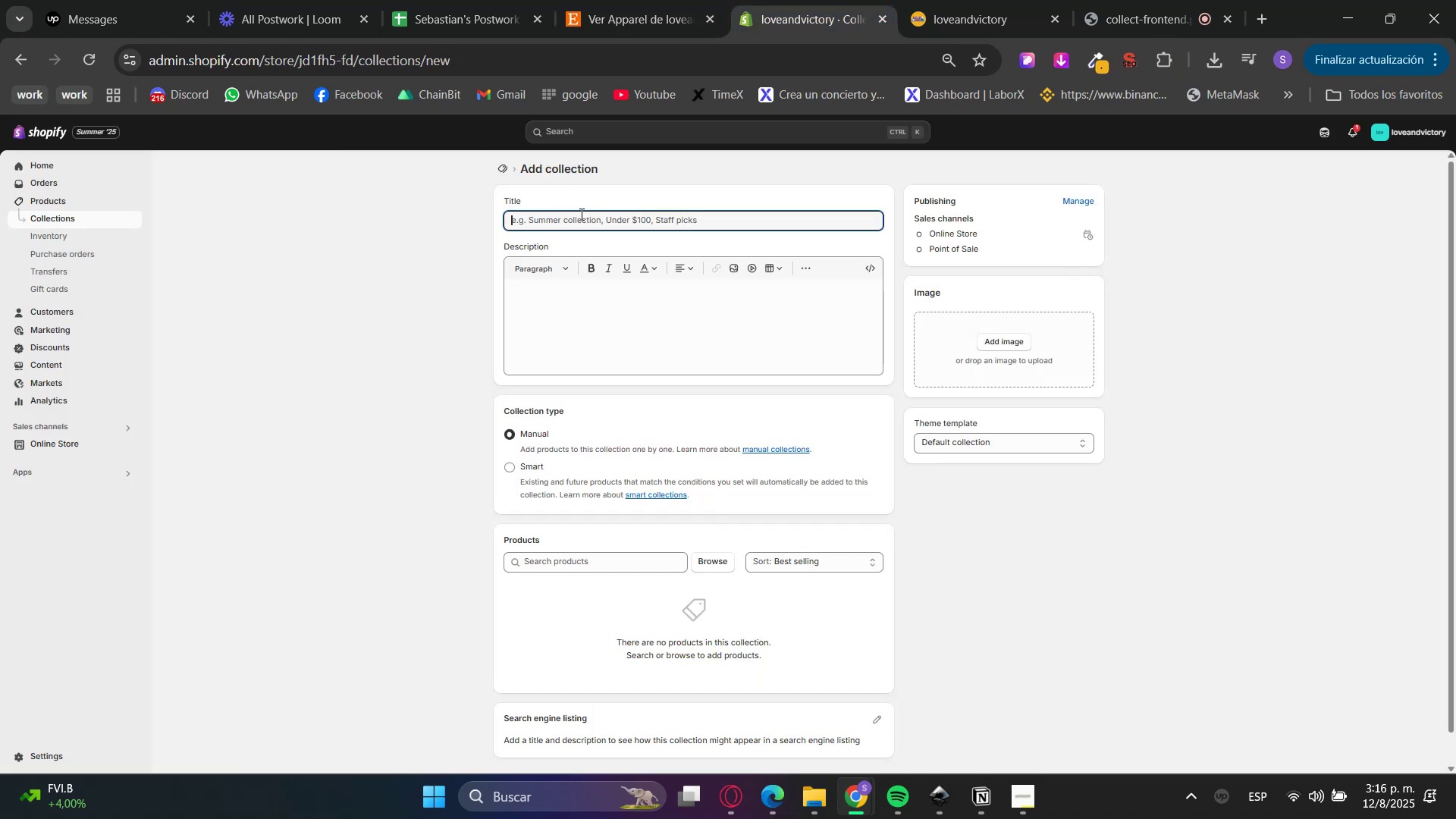 
key(Control+V)
 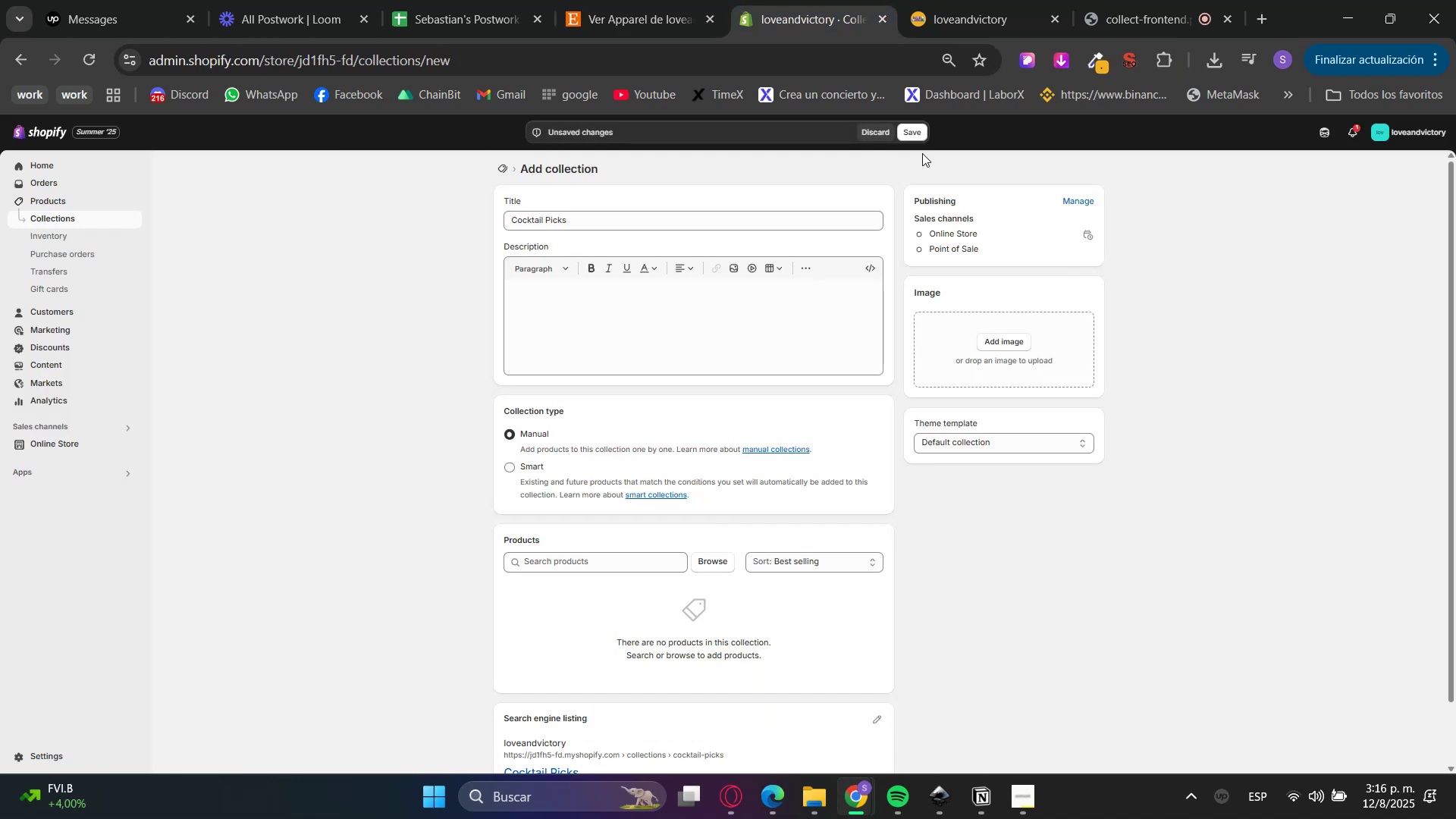 
left_click([918, 138])
 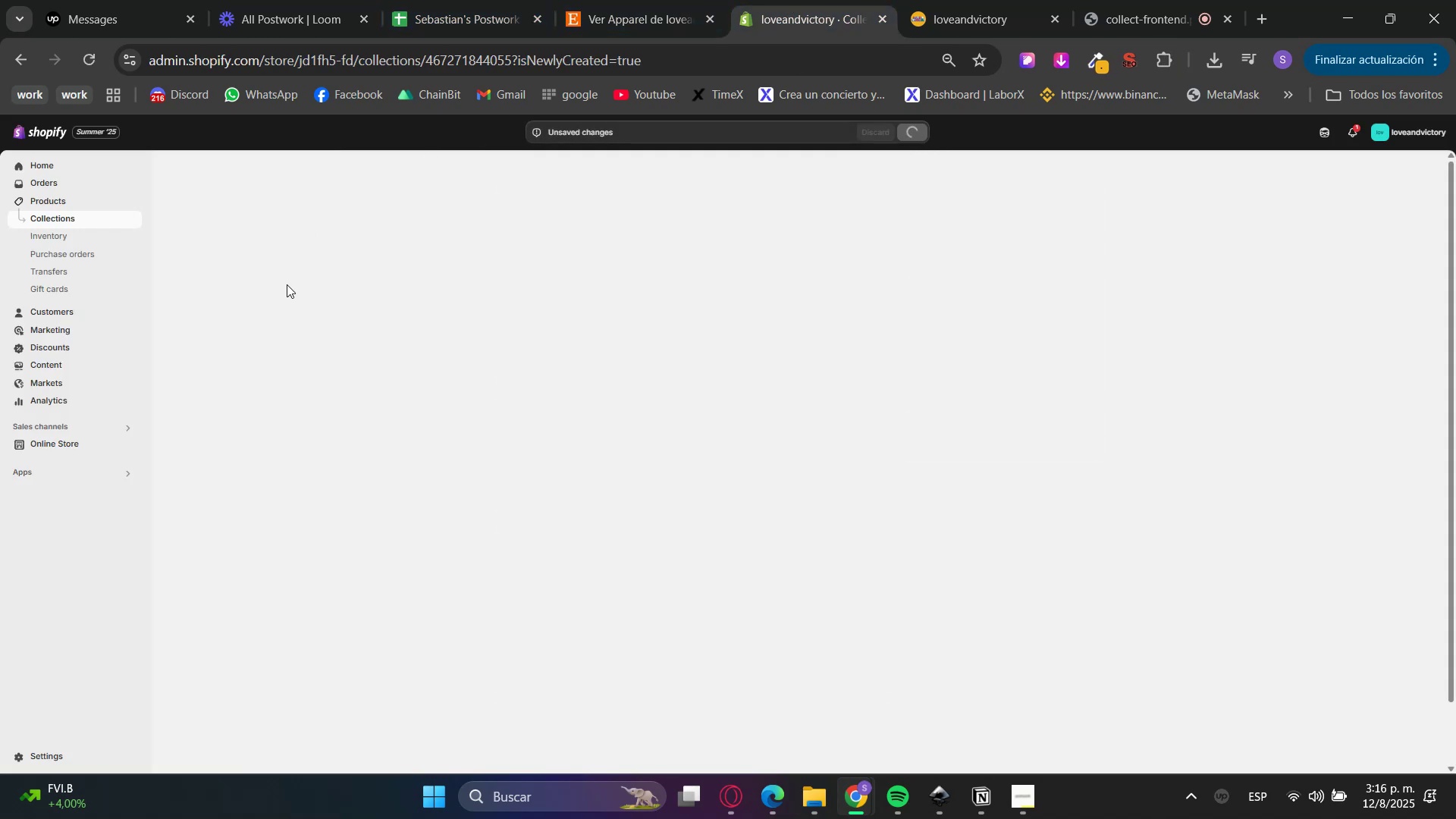 
left_click([604, 0])
 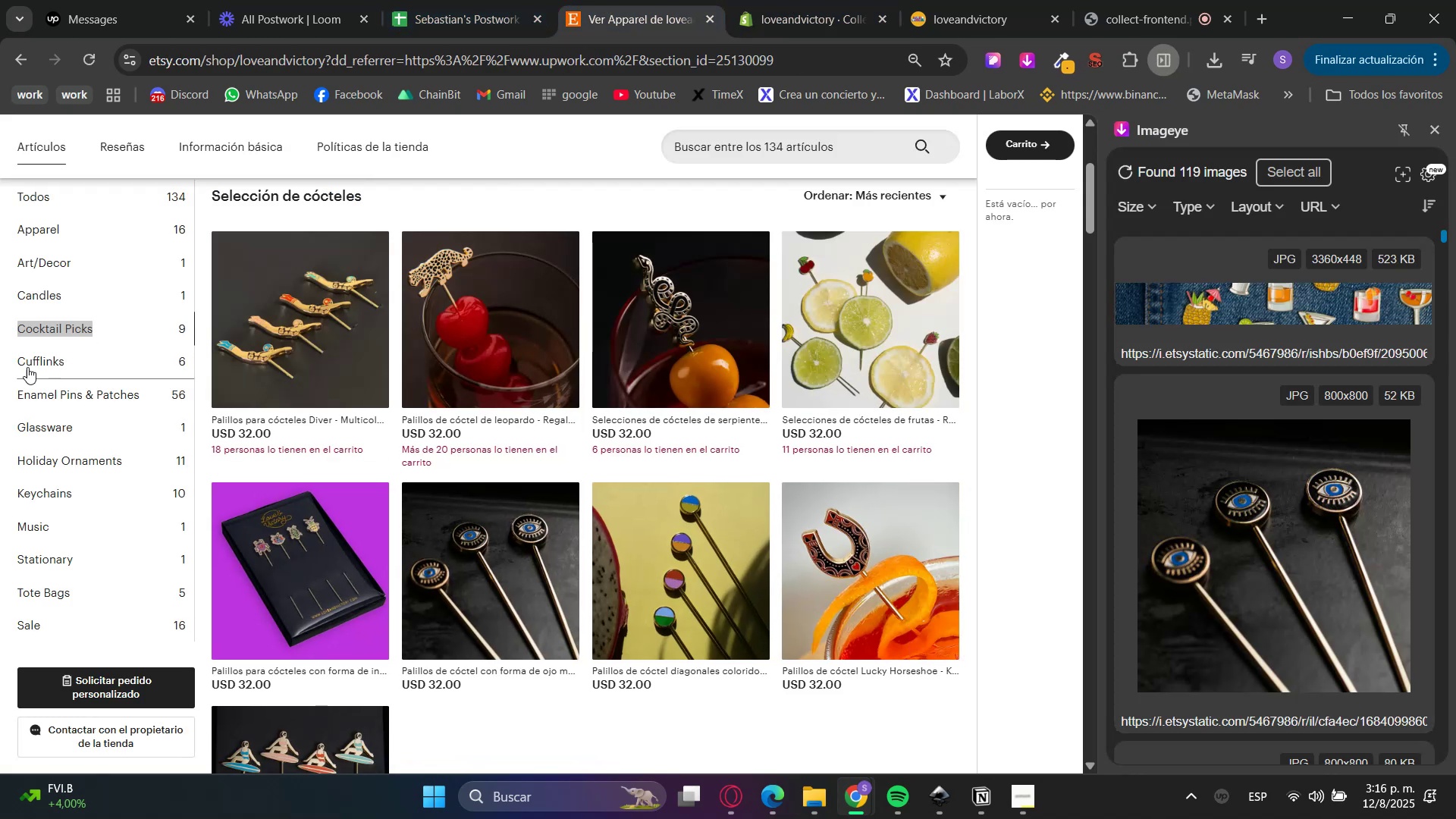 
left_click_drag(start_coordinate=[13, 365], to_coordinate=[77, 363])
 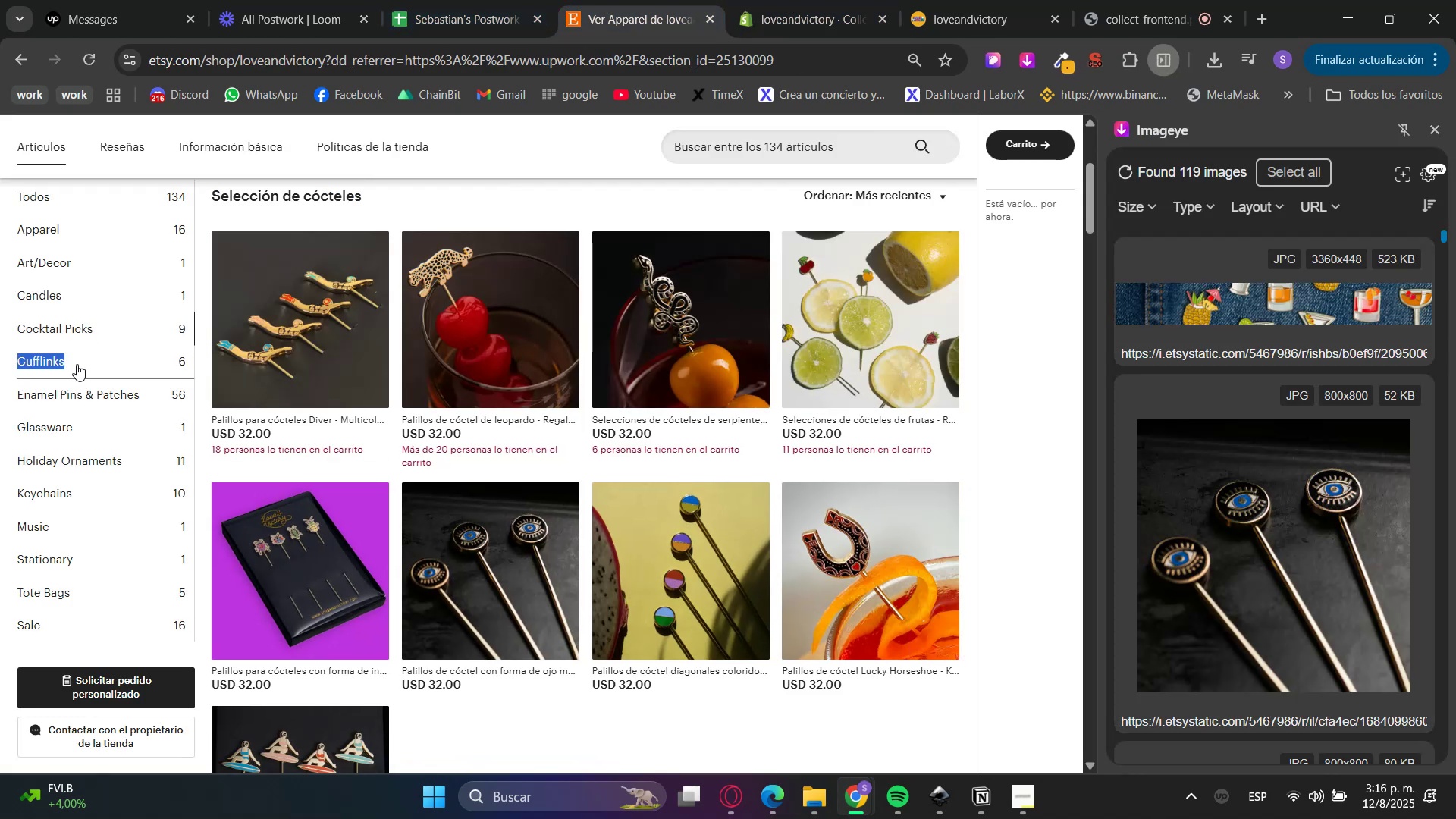 
key(Control+C)
 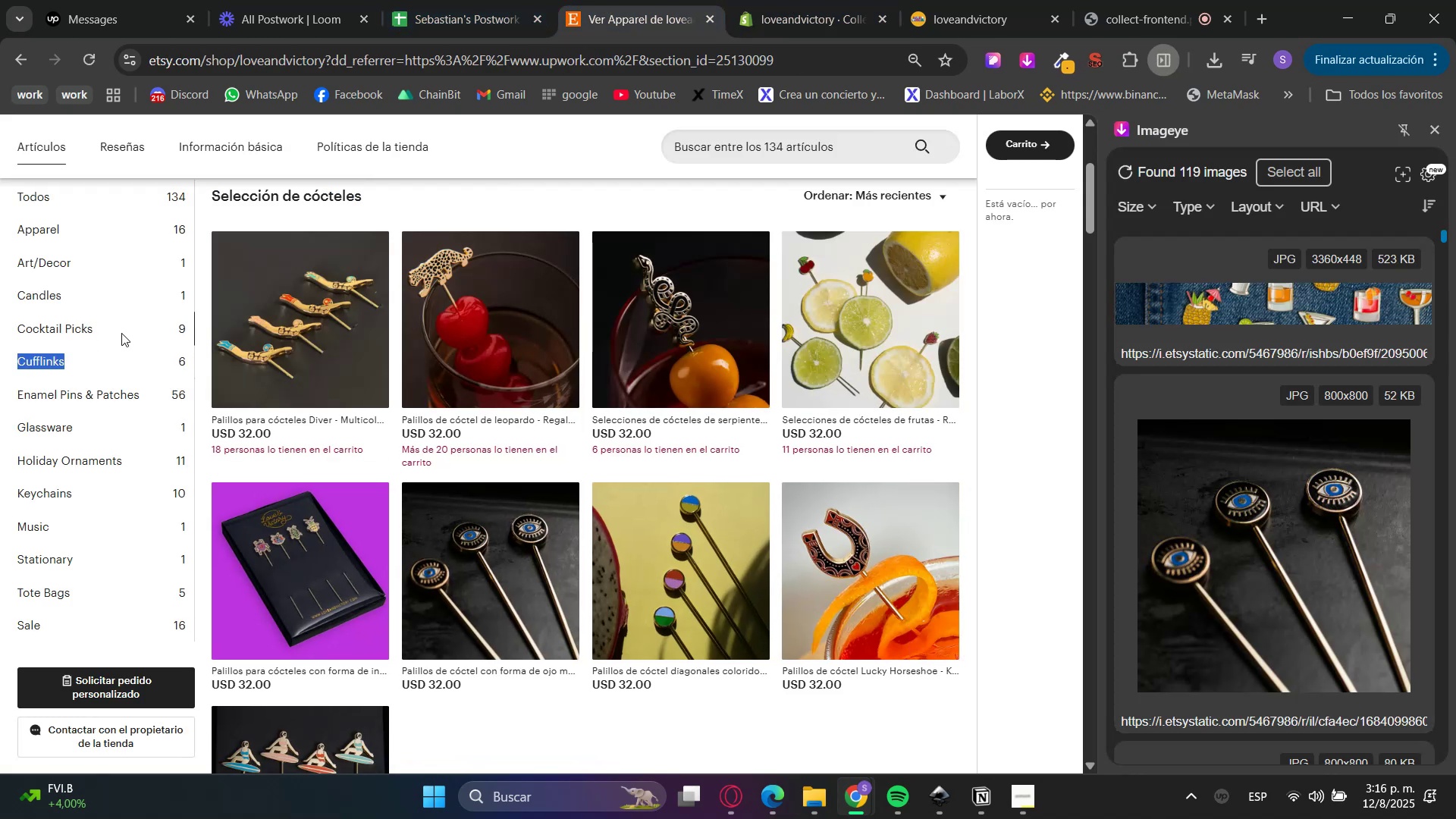 
key(Control+C)
 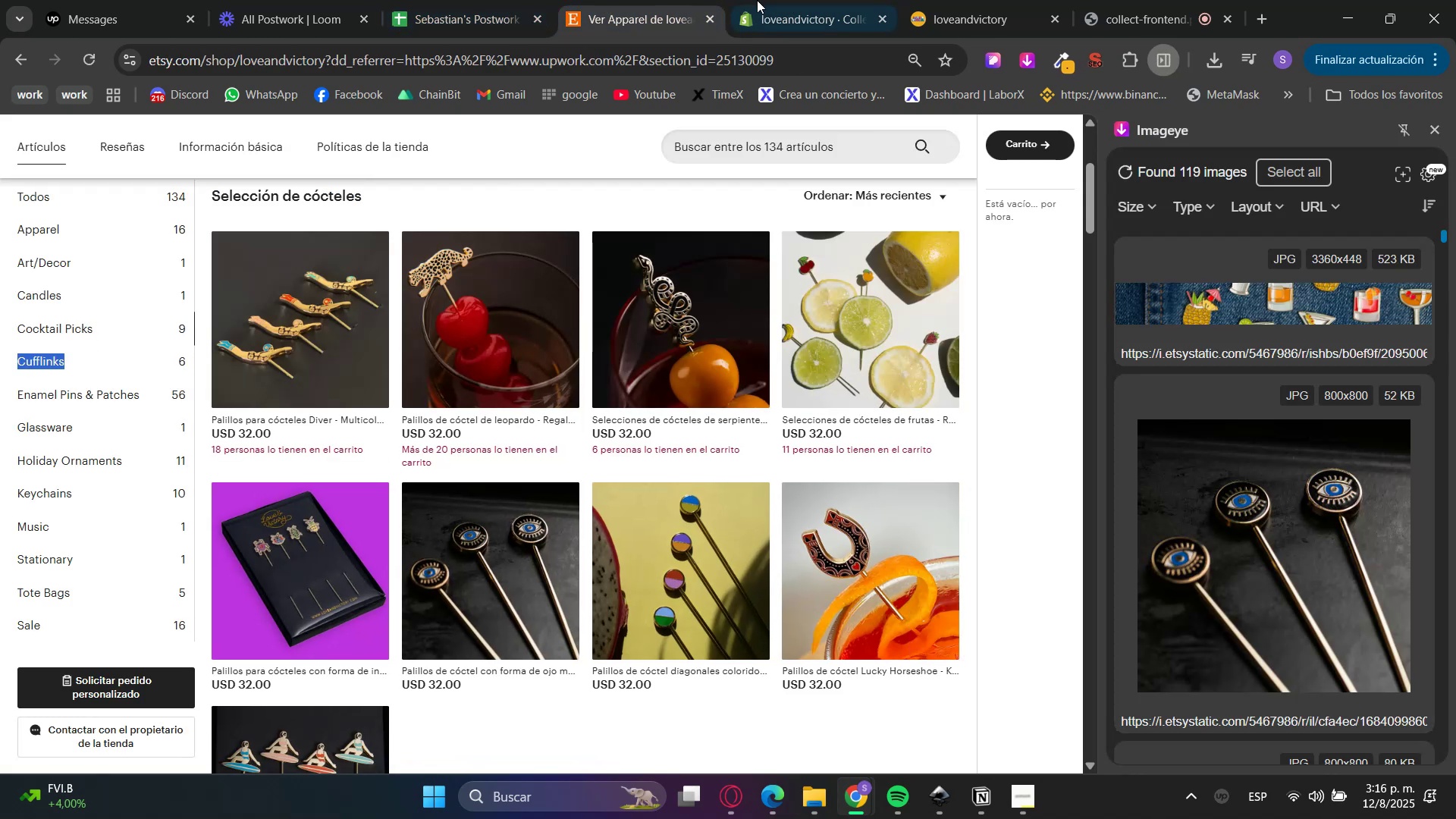 
left_click([793, 0])
 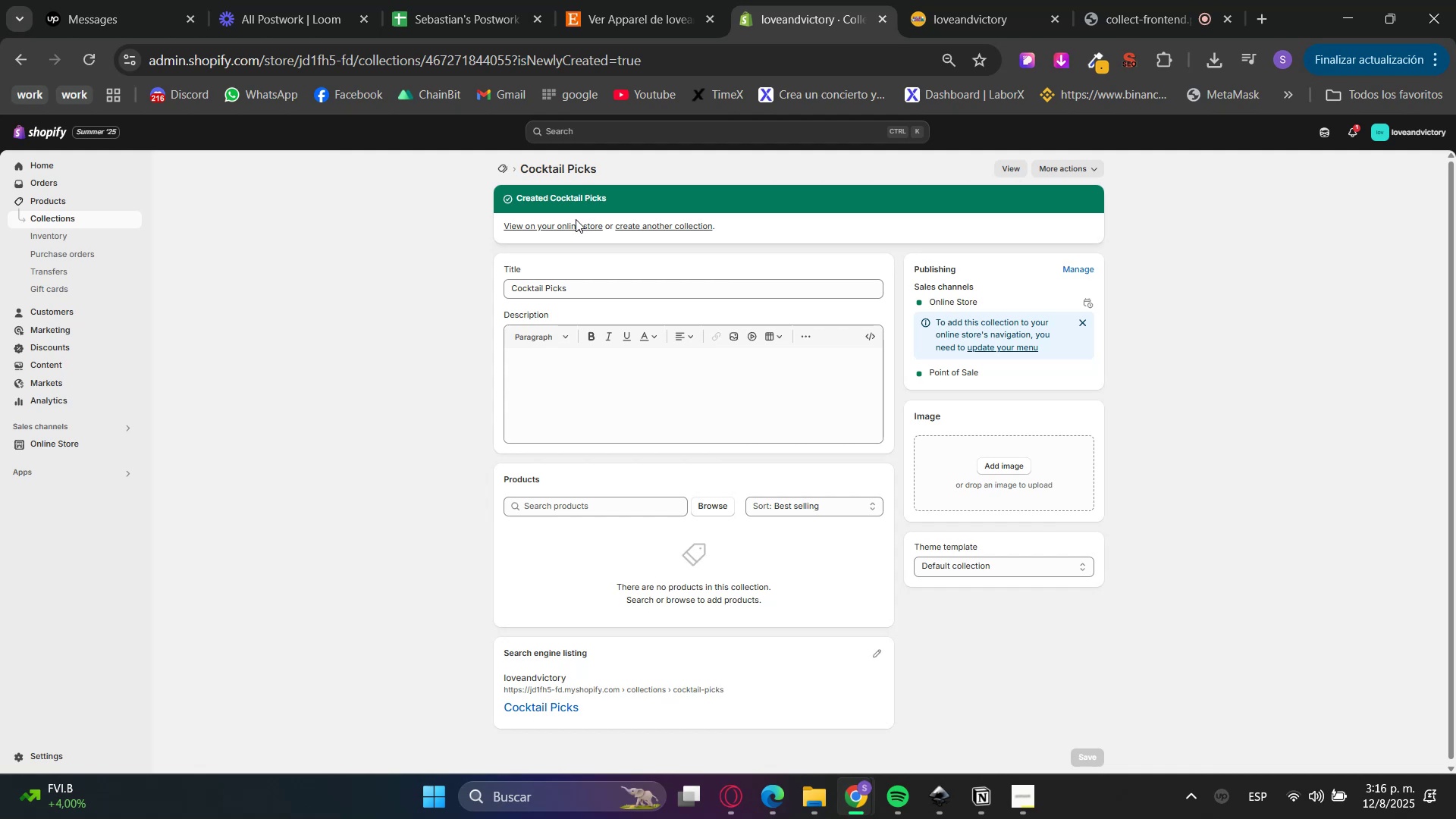 
left_click([655, 224])
 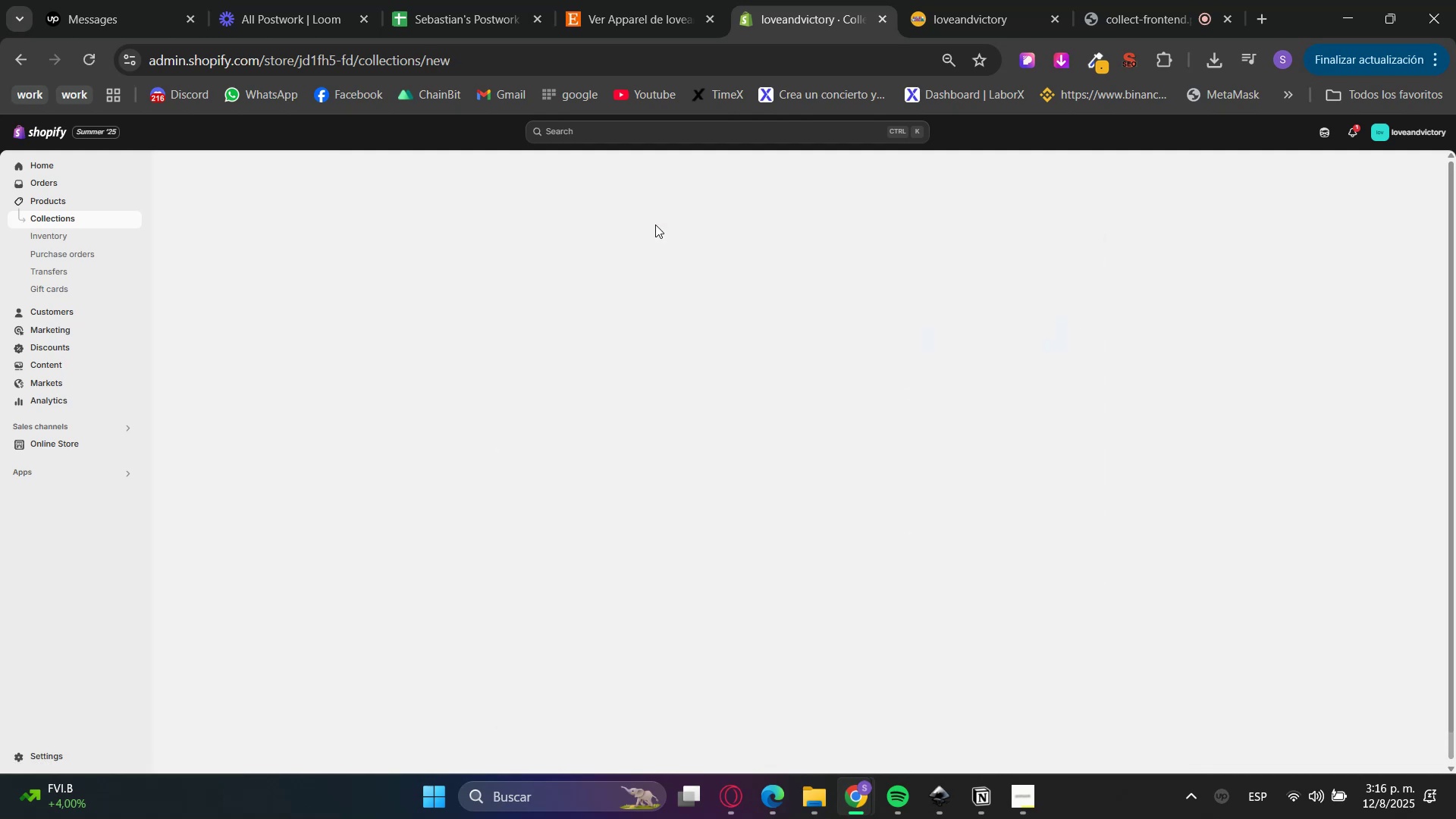 
left_click([587, 220])
 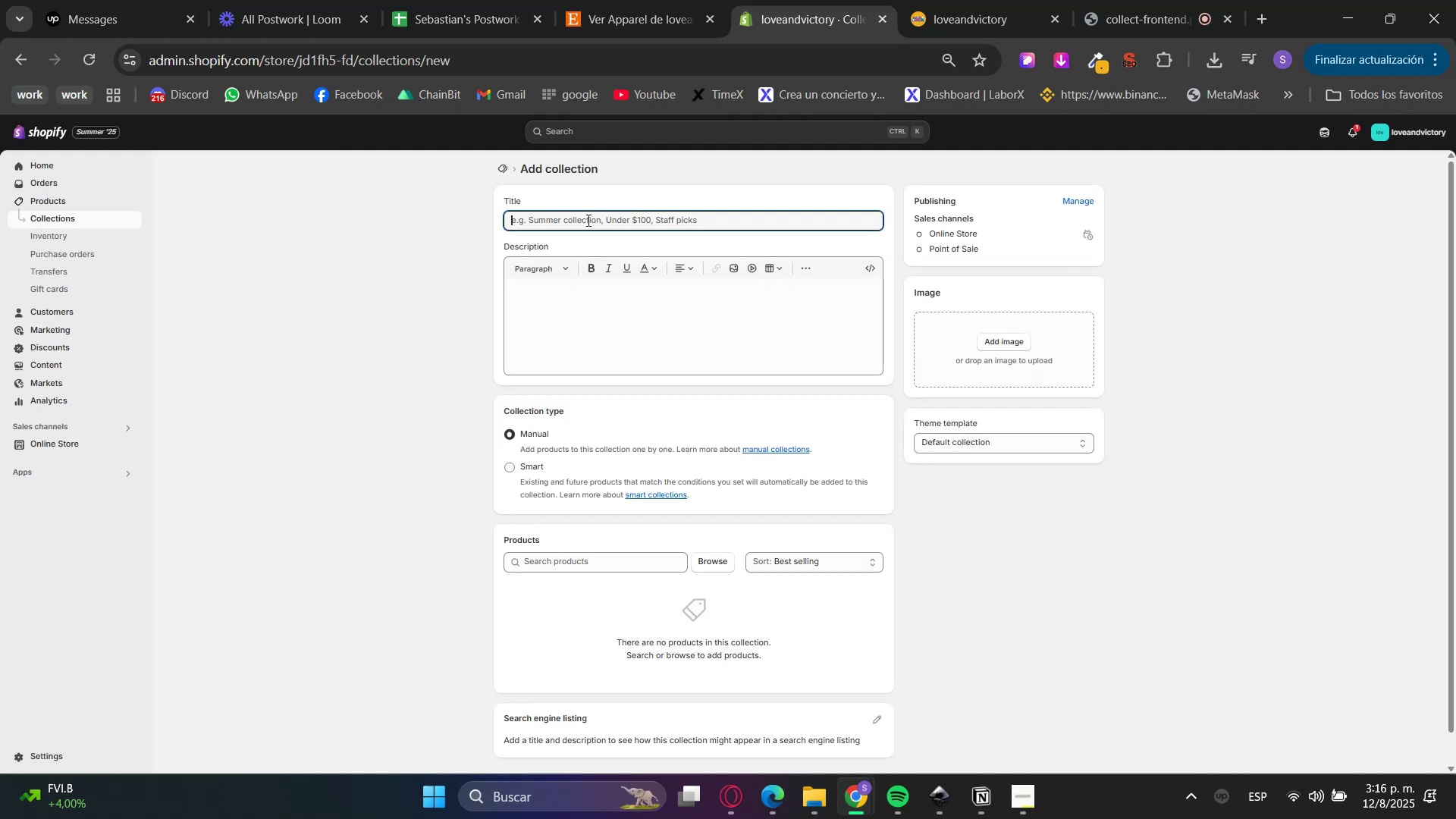 
key(Control+V)
 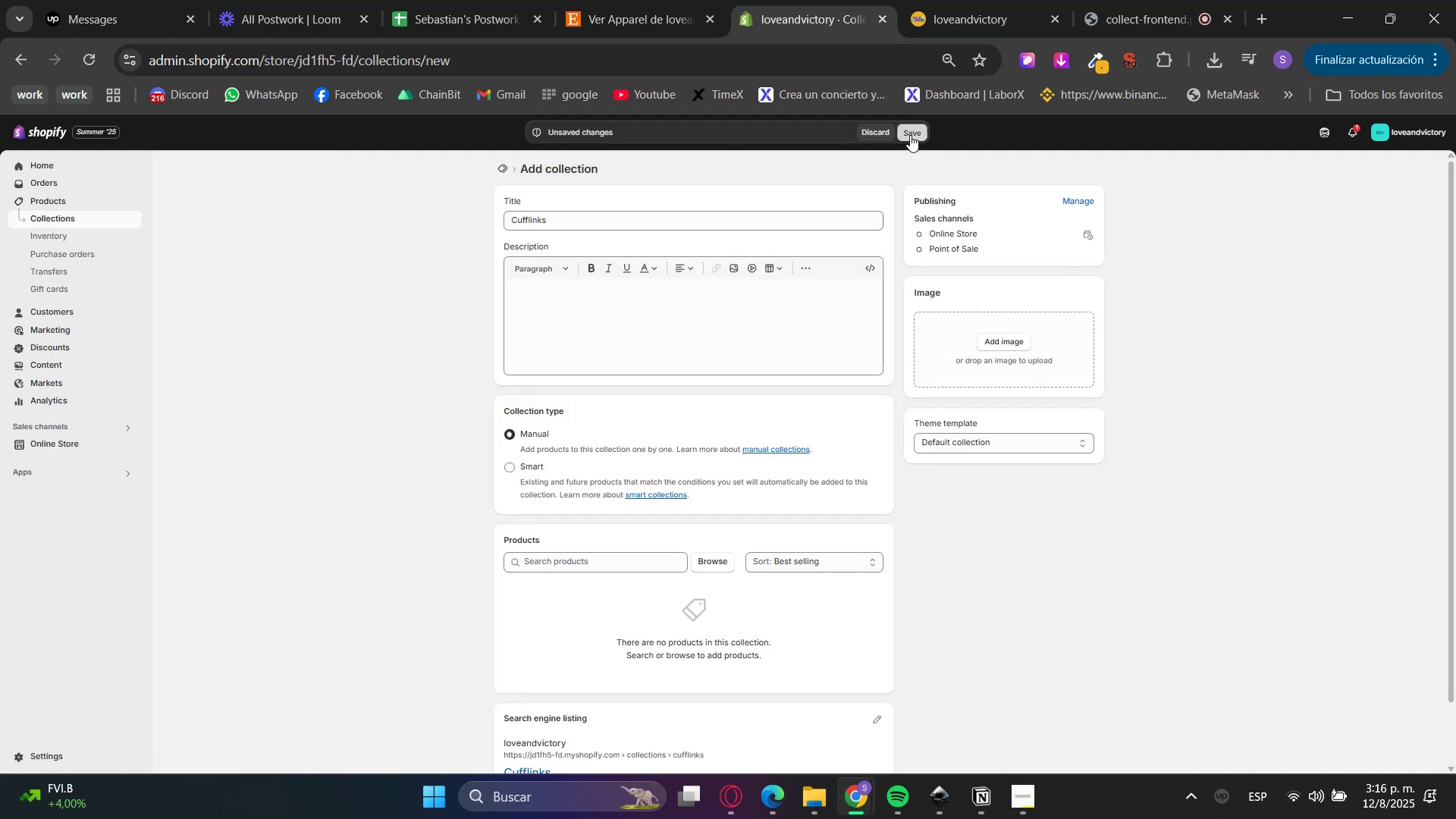 
double_click([555, 0])
 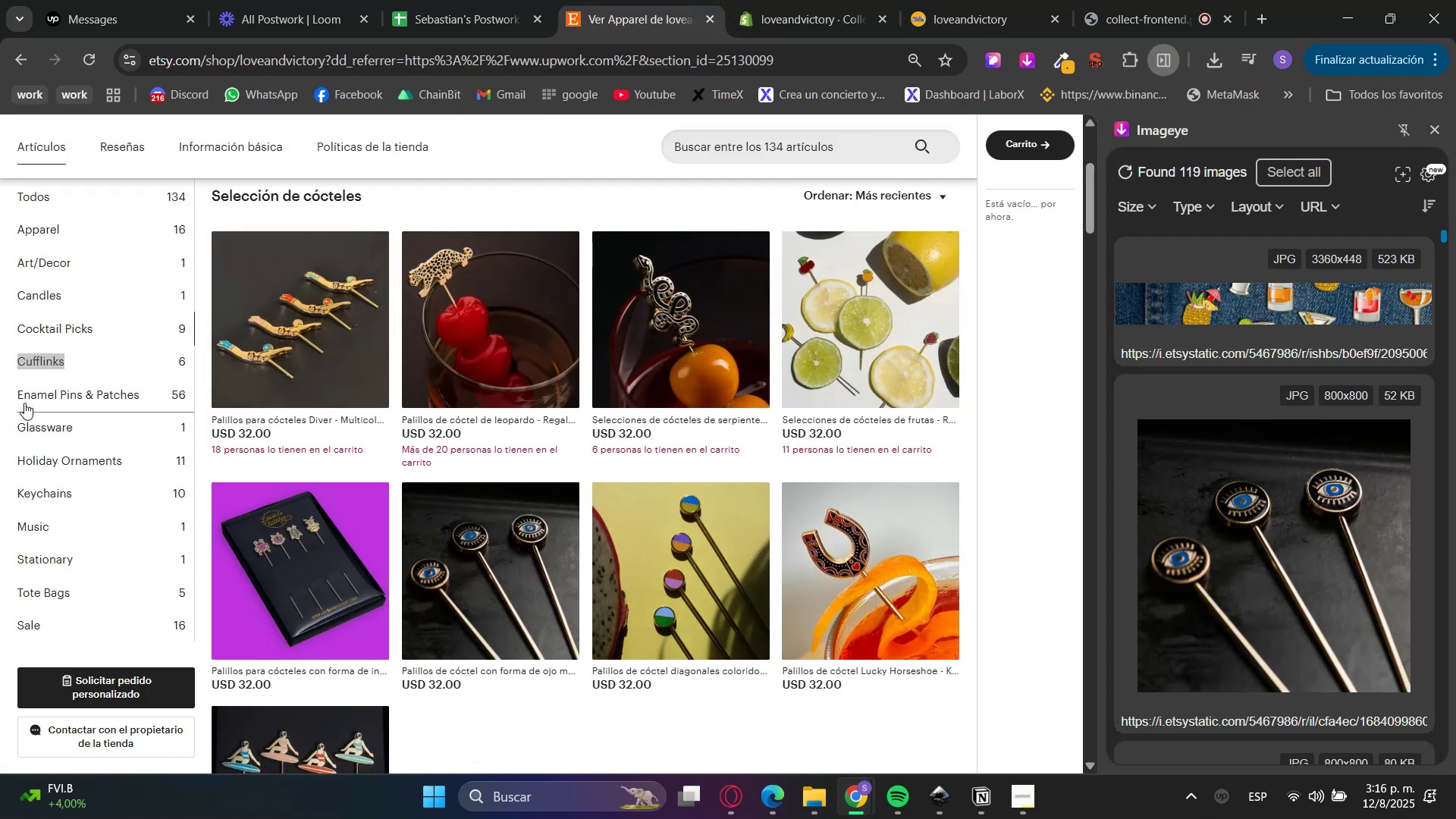 
left_click_drag(start_coordinate=[15, 402], to_coordinate=[146, 410])
 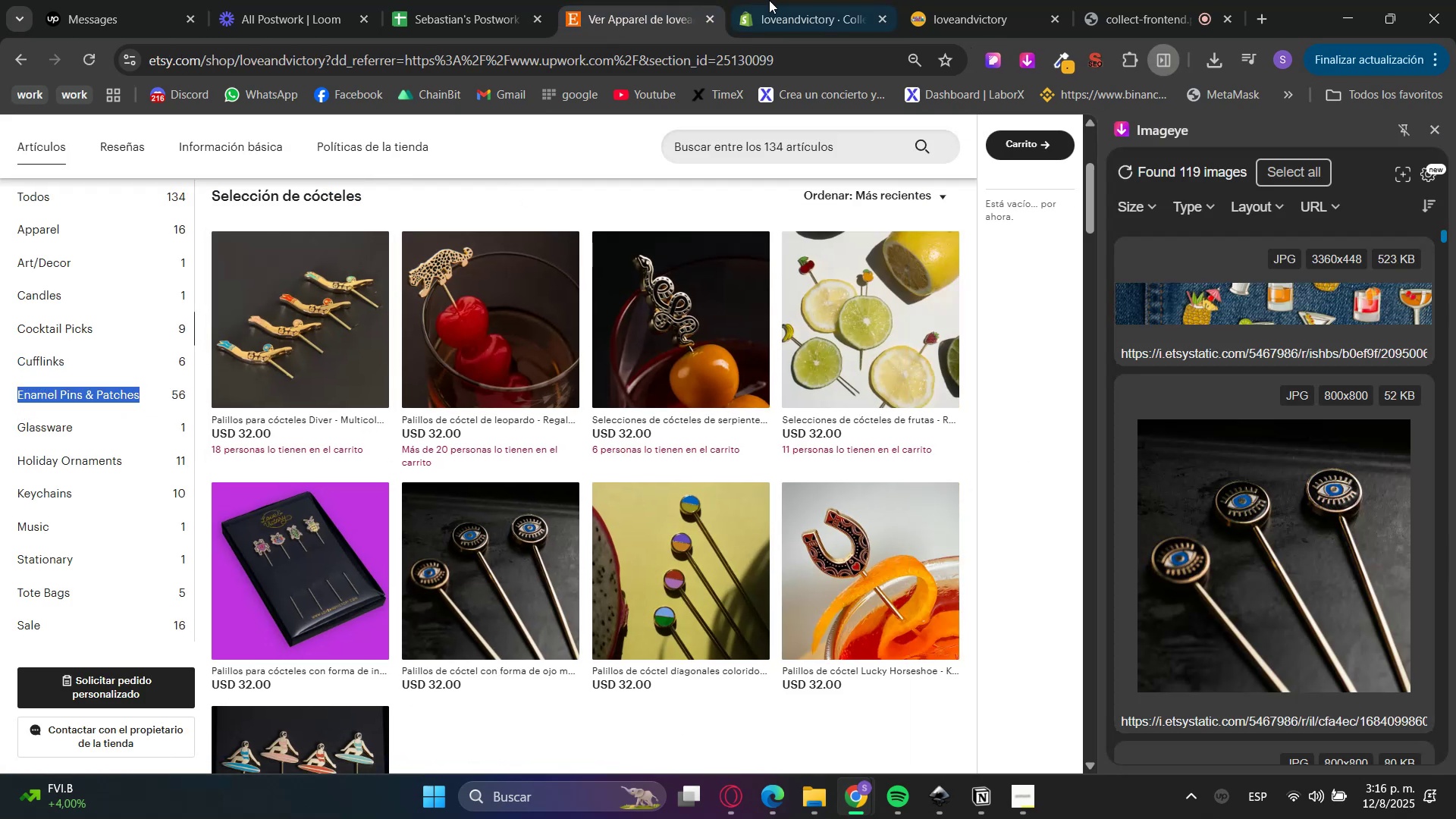 
key(Control+C)
 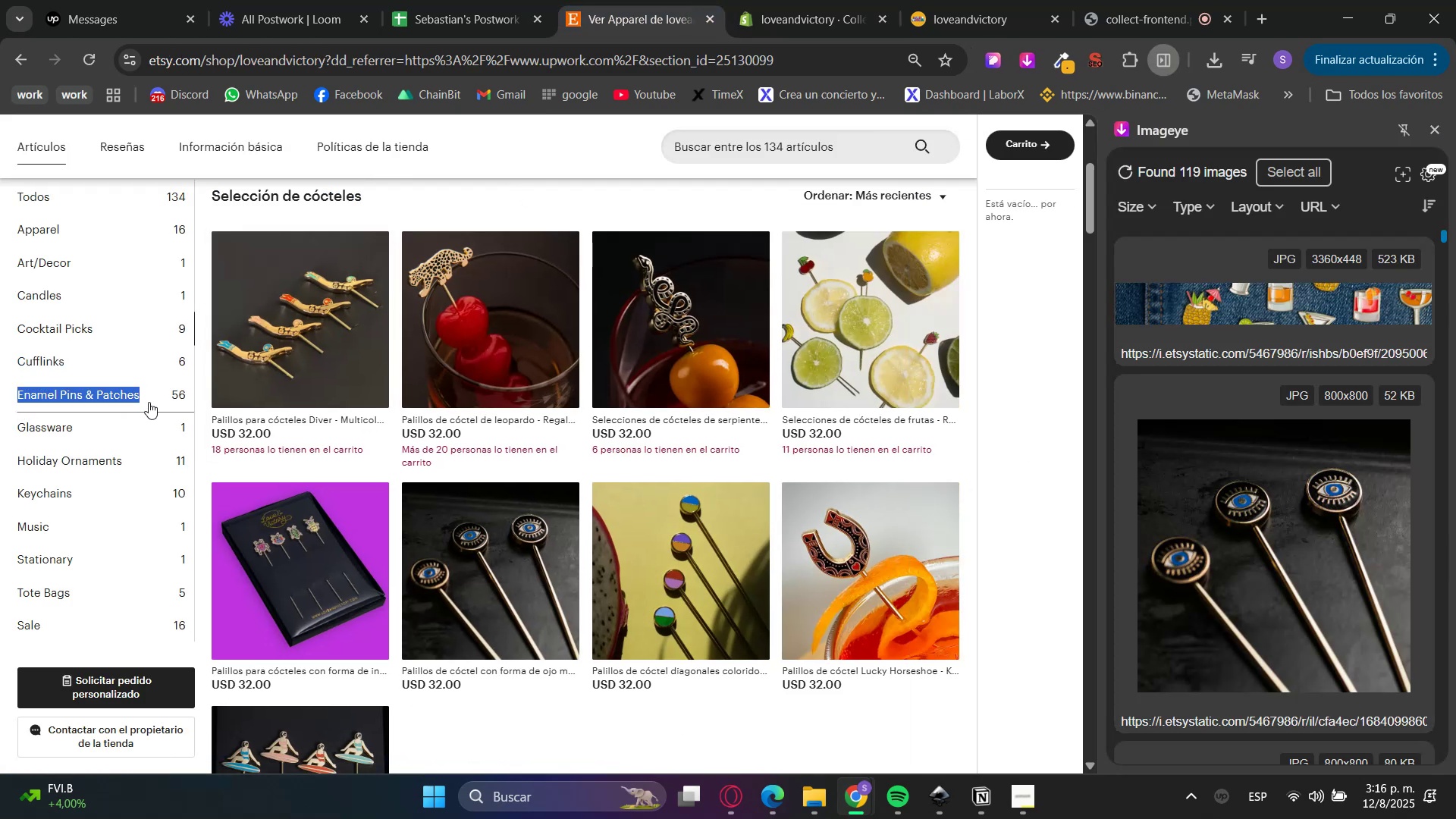 
key(Control+C)
 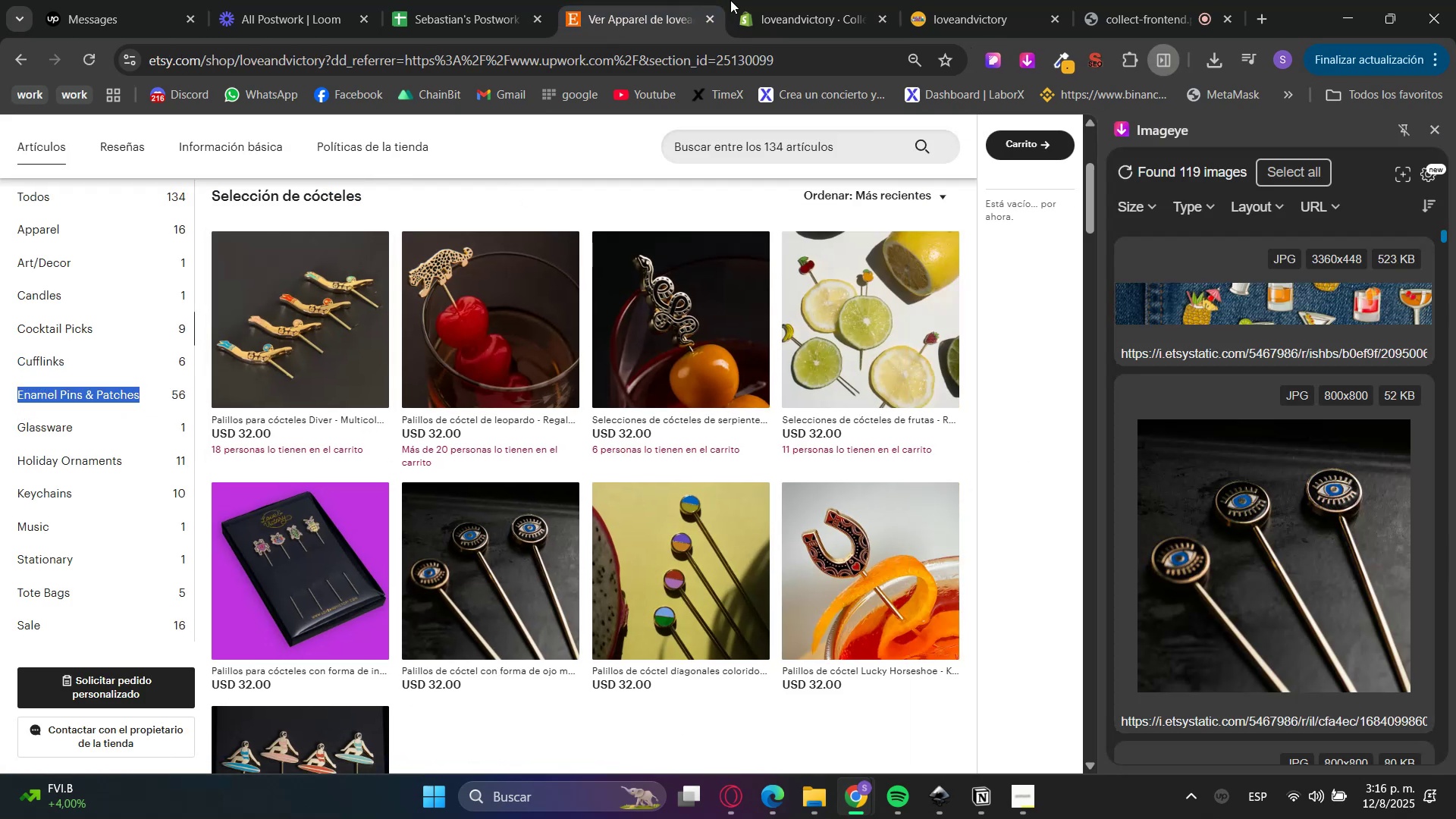 
left_click([773, 0])
 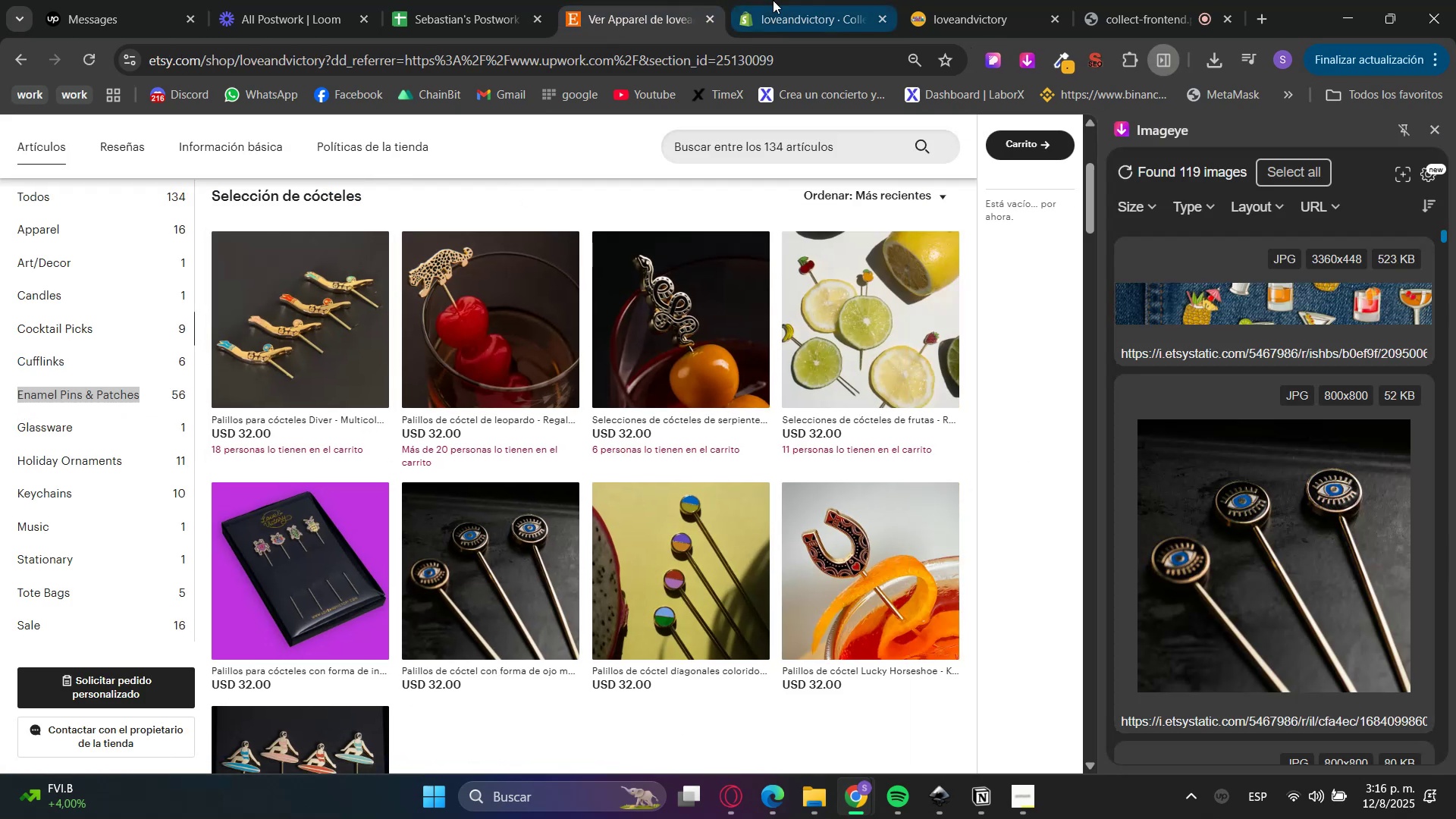 
hold_key(key=ControlLeft, duration=1.34)
left_click([673, 228])
 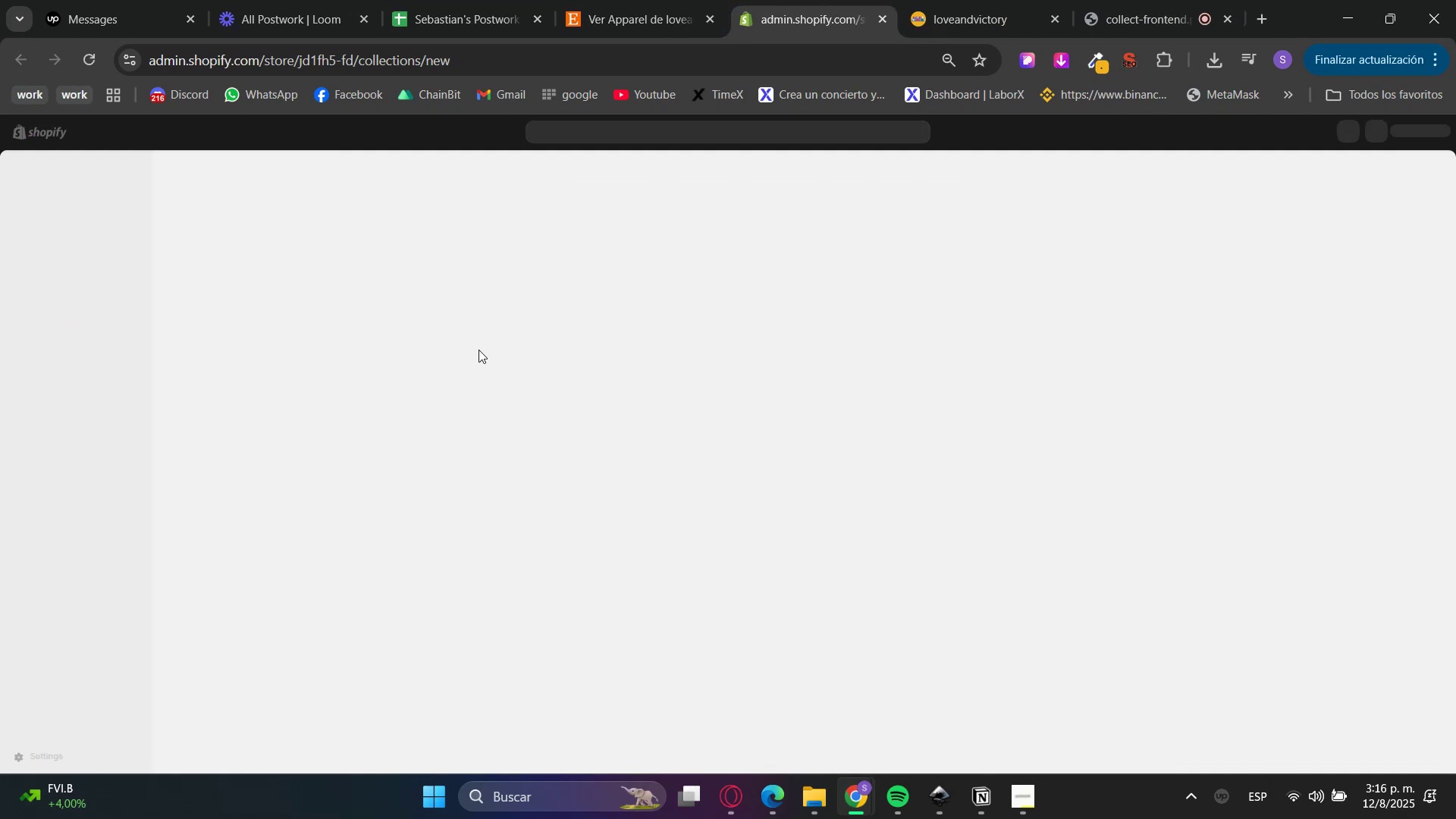 
left_click([584, 233])
 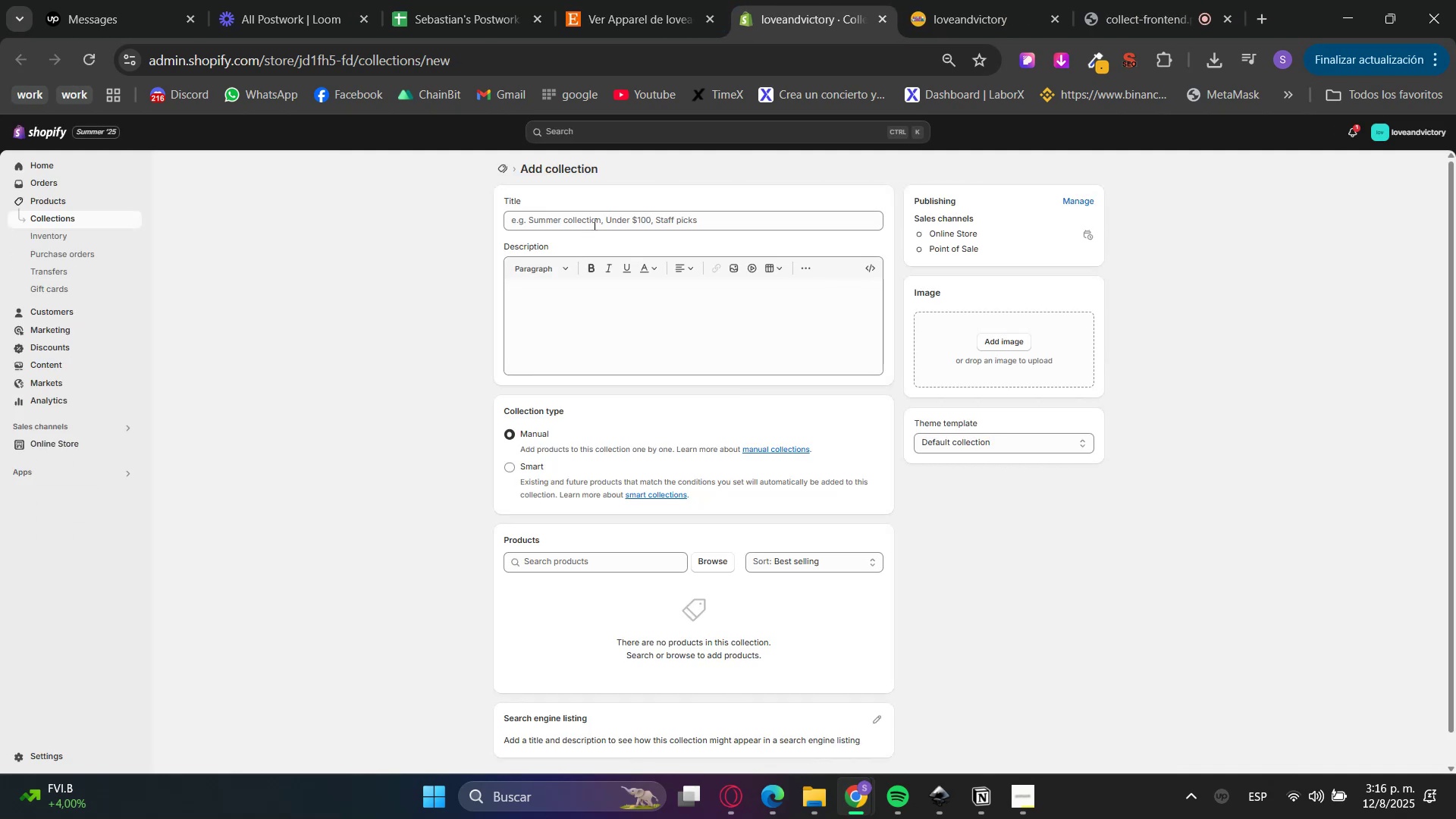 
key(Control+V)
 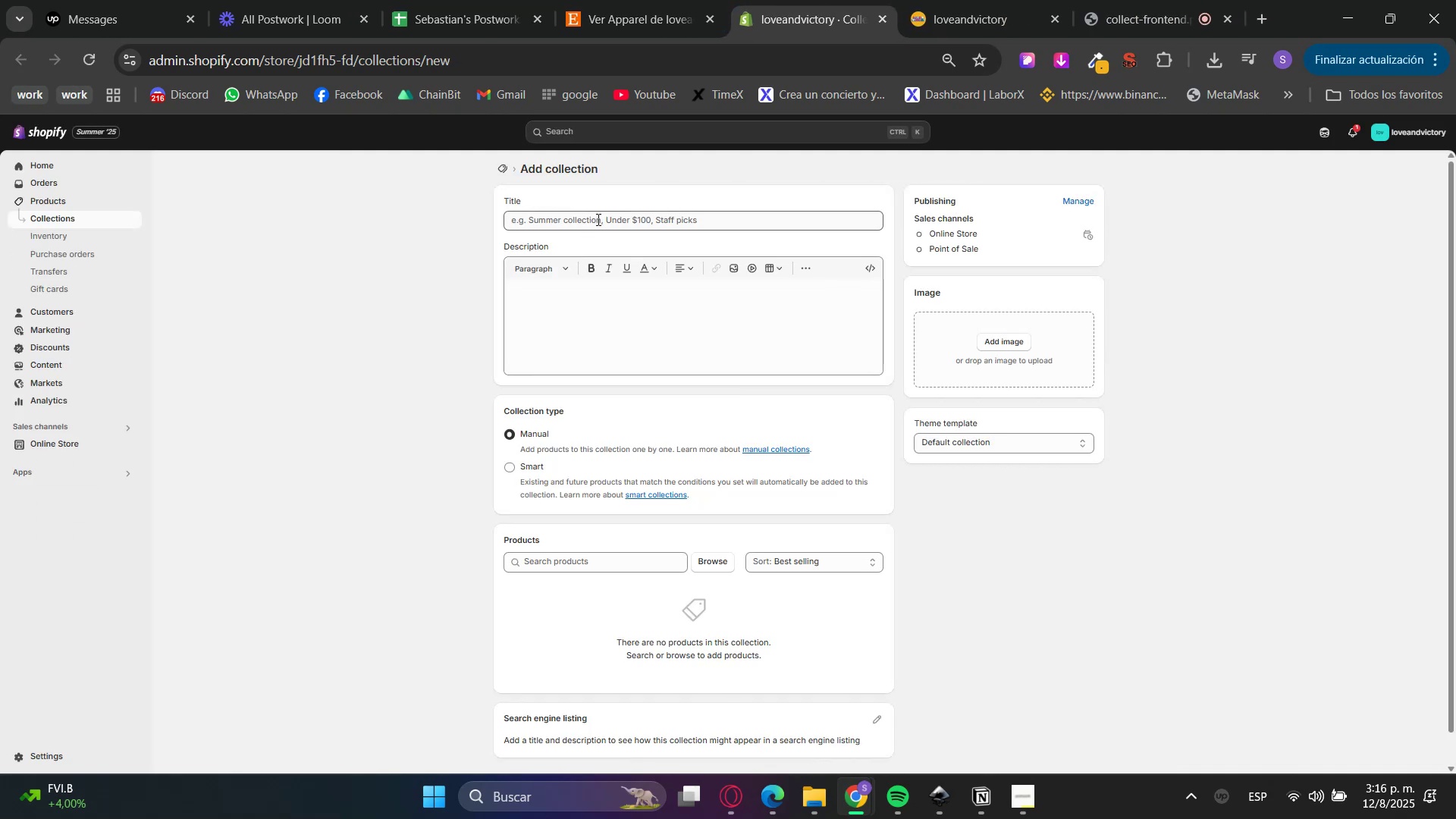 
double_click([597, 219])
 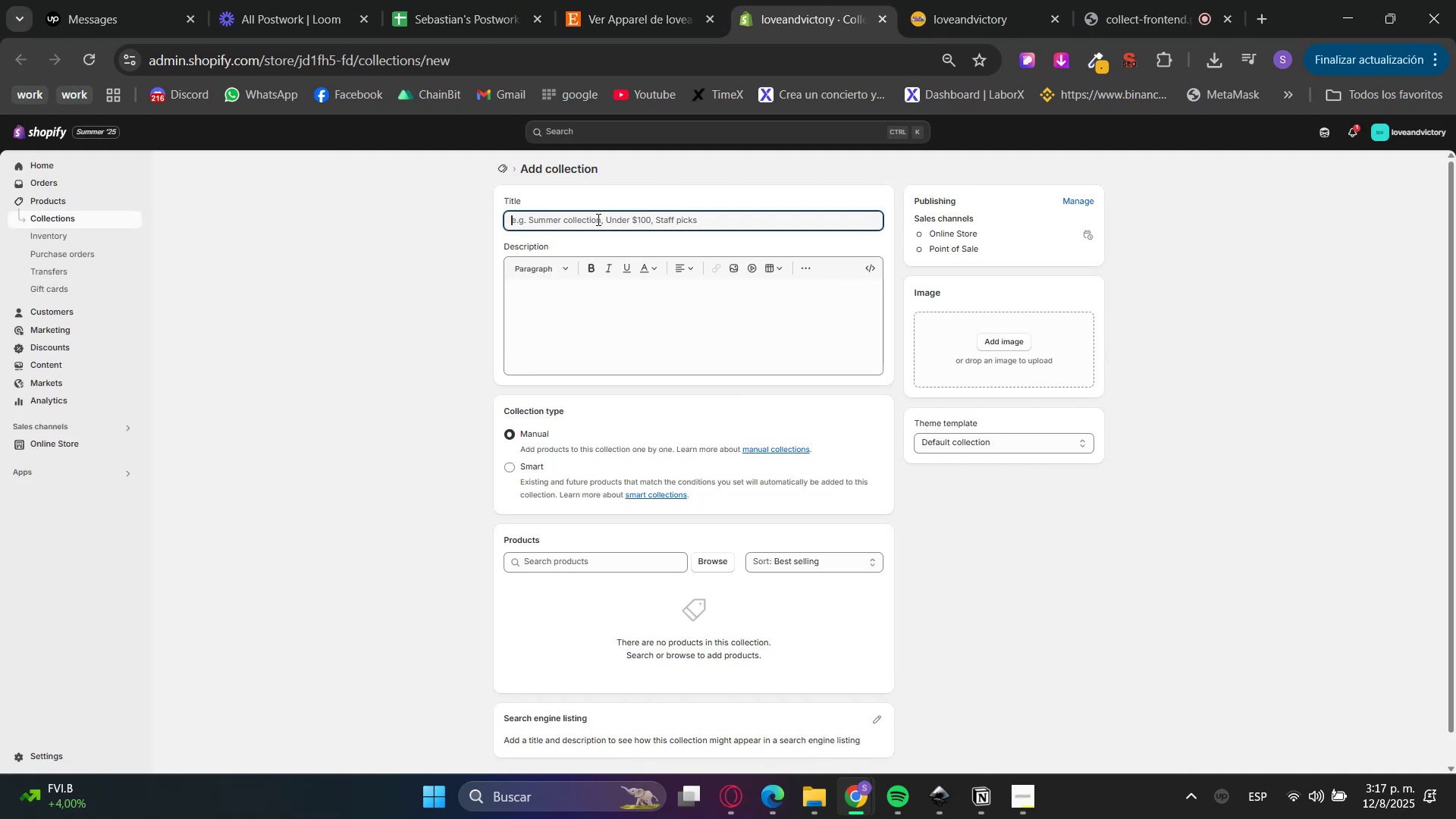 
key(Control+V)
 